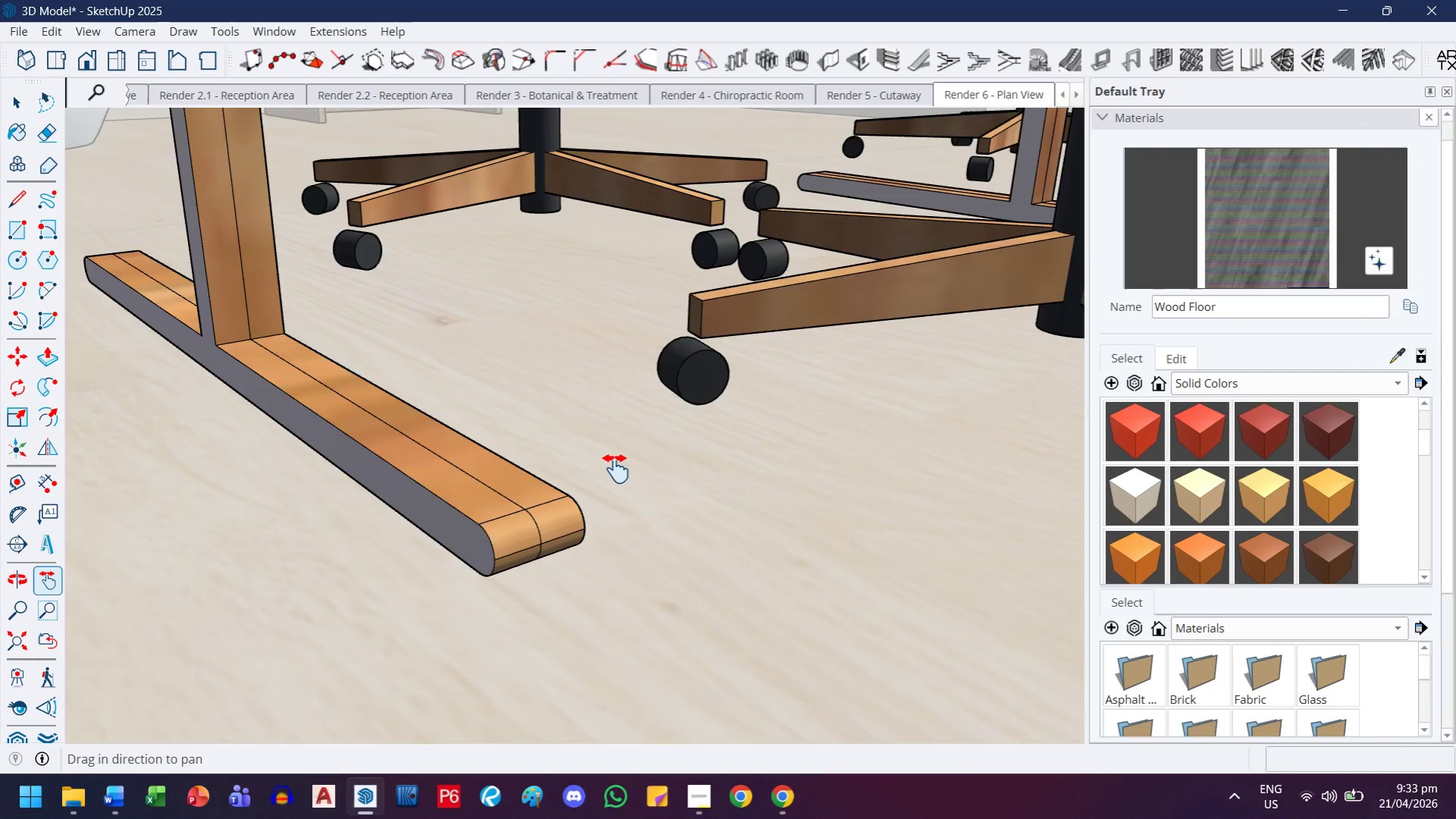 
scroll: coordinate [615, 469], scroll_direction: down, amount: 5.0
 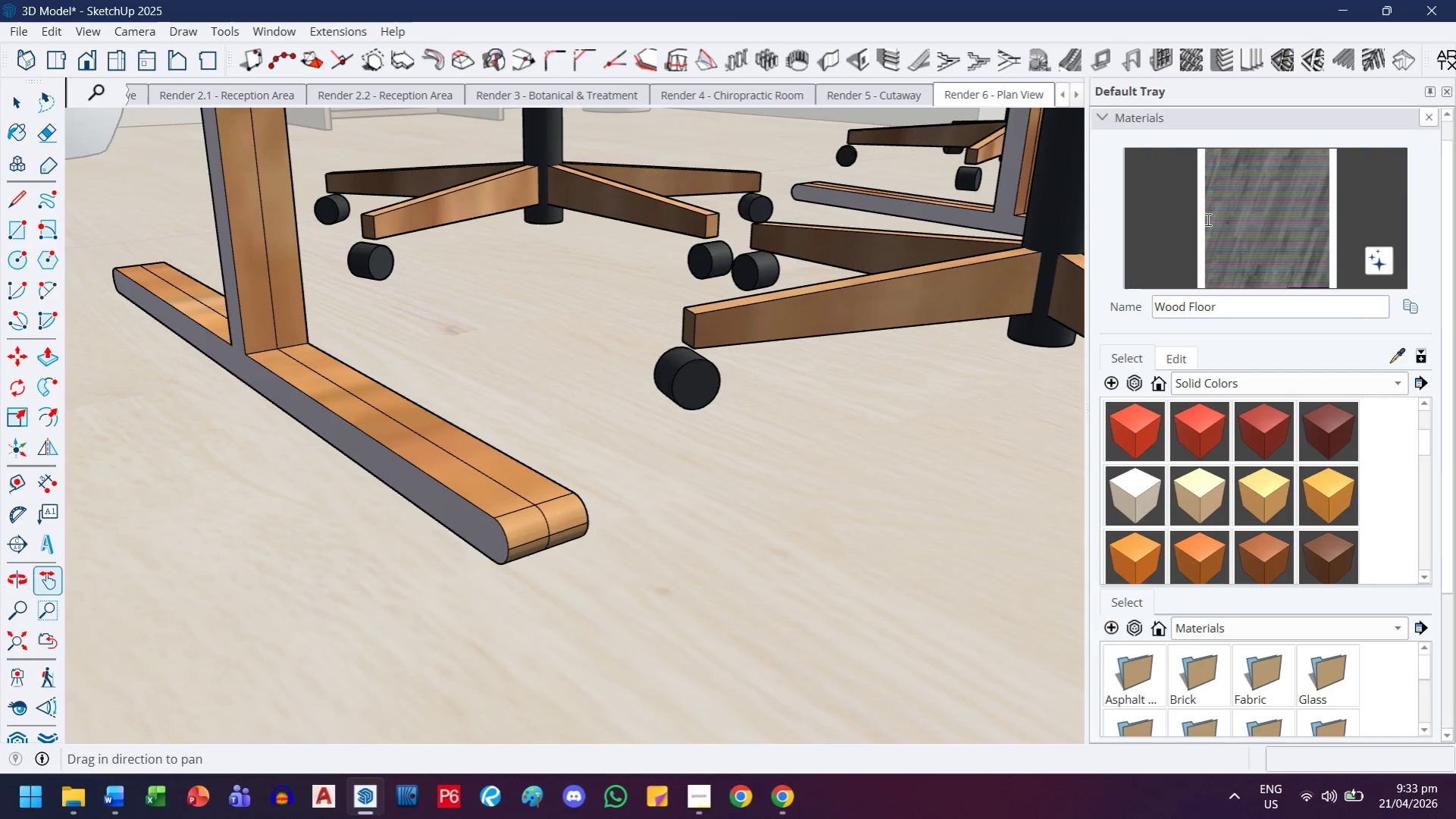 
left_click([1289, 221])
 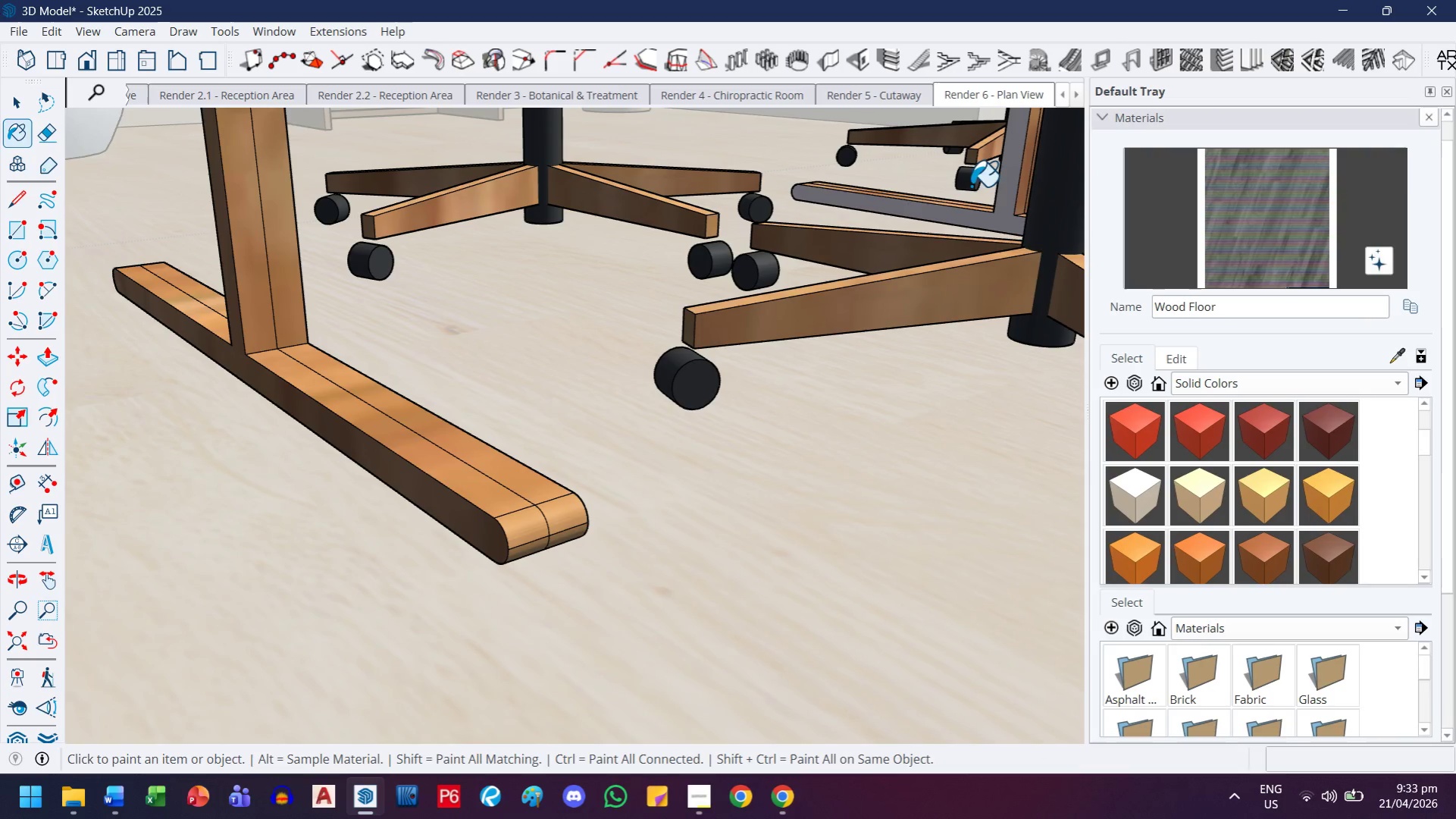 
left_click([966, 219])
 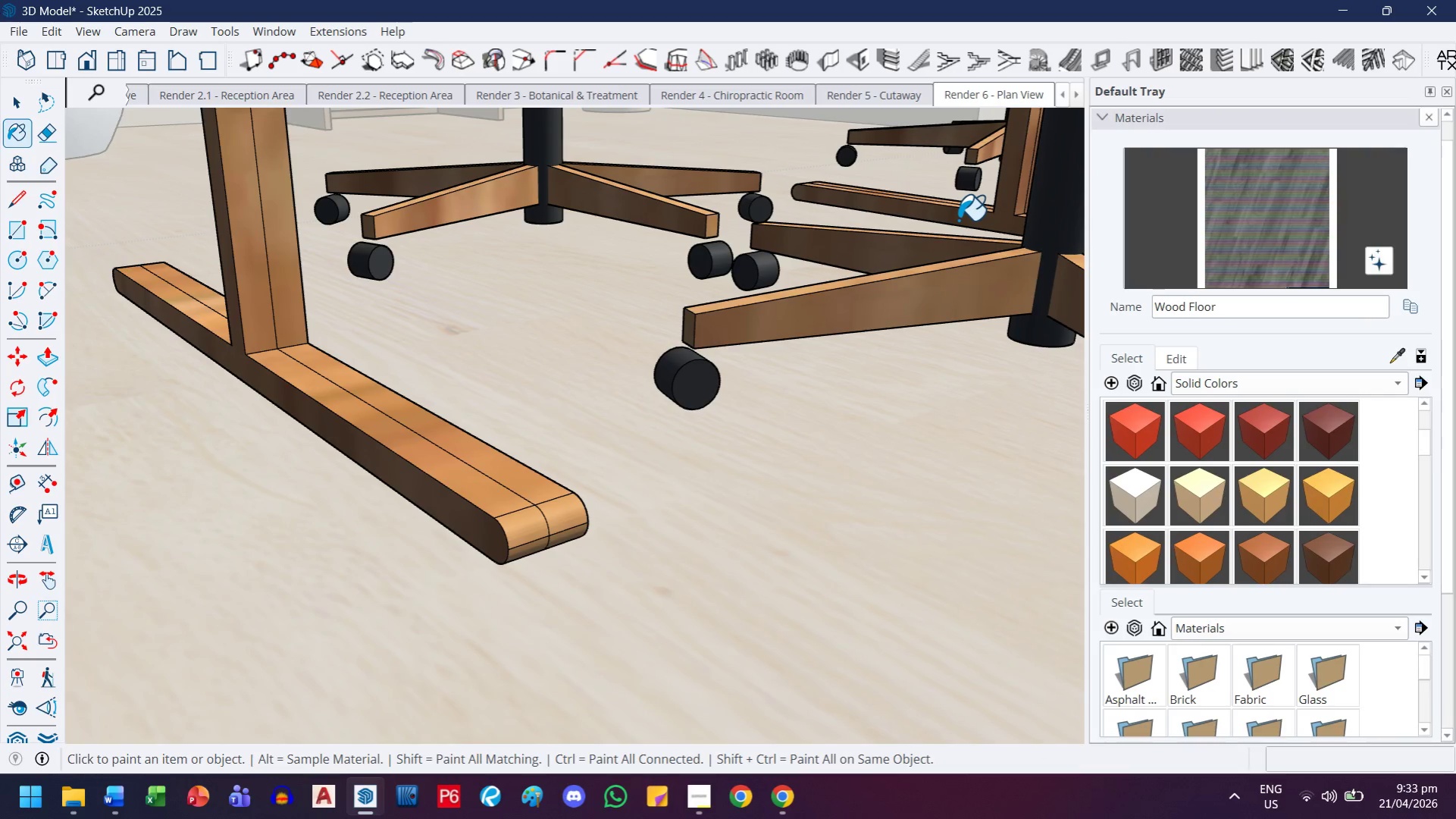 
key(H)
 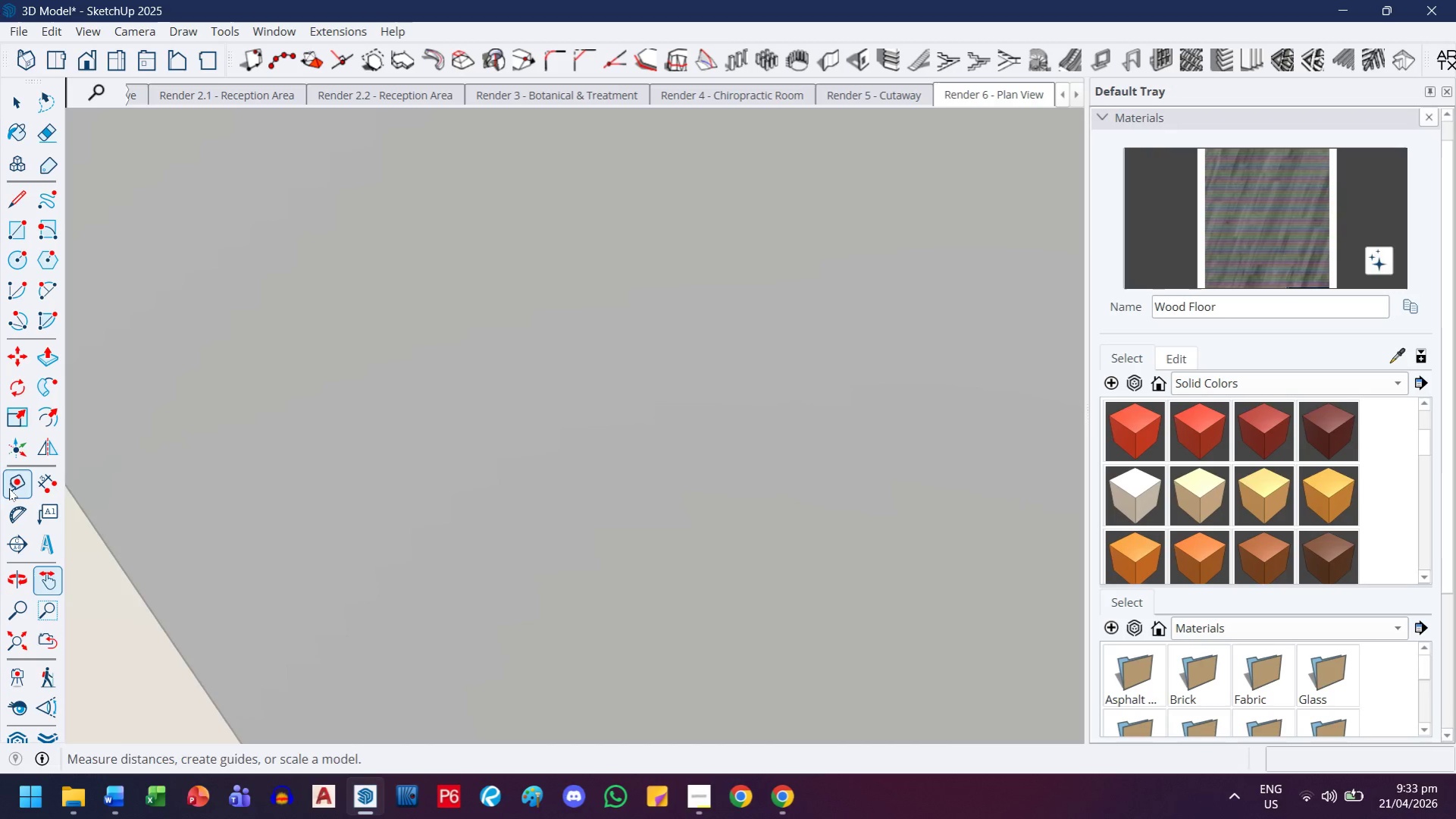 
scroll: coordinate [958, 220], scroll_direction: down, amount: 2.0
 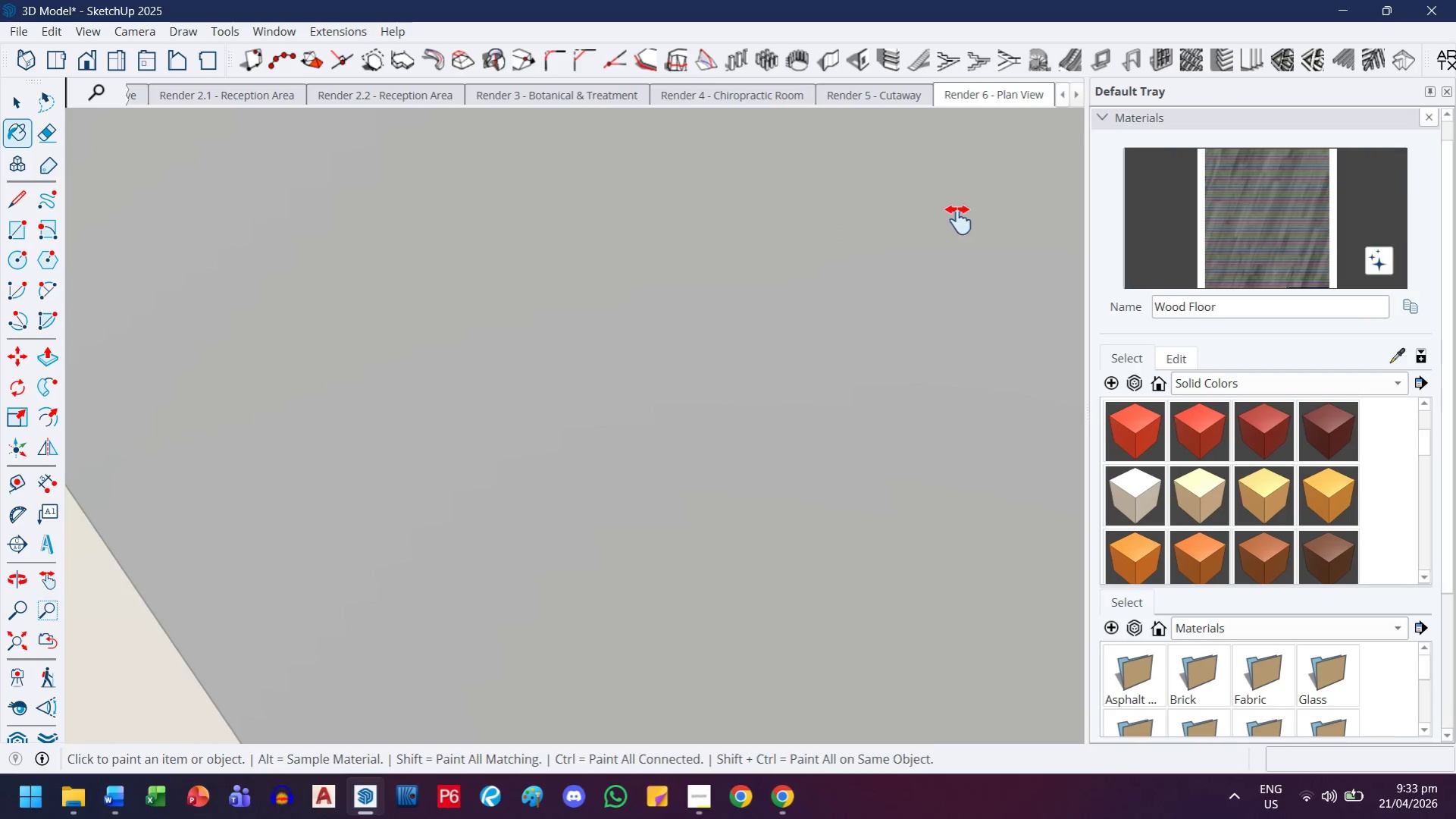 
left_click([9, 444])
 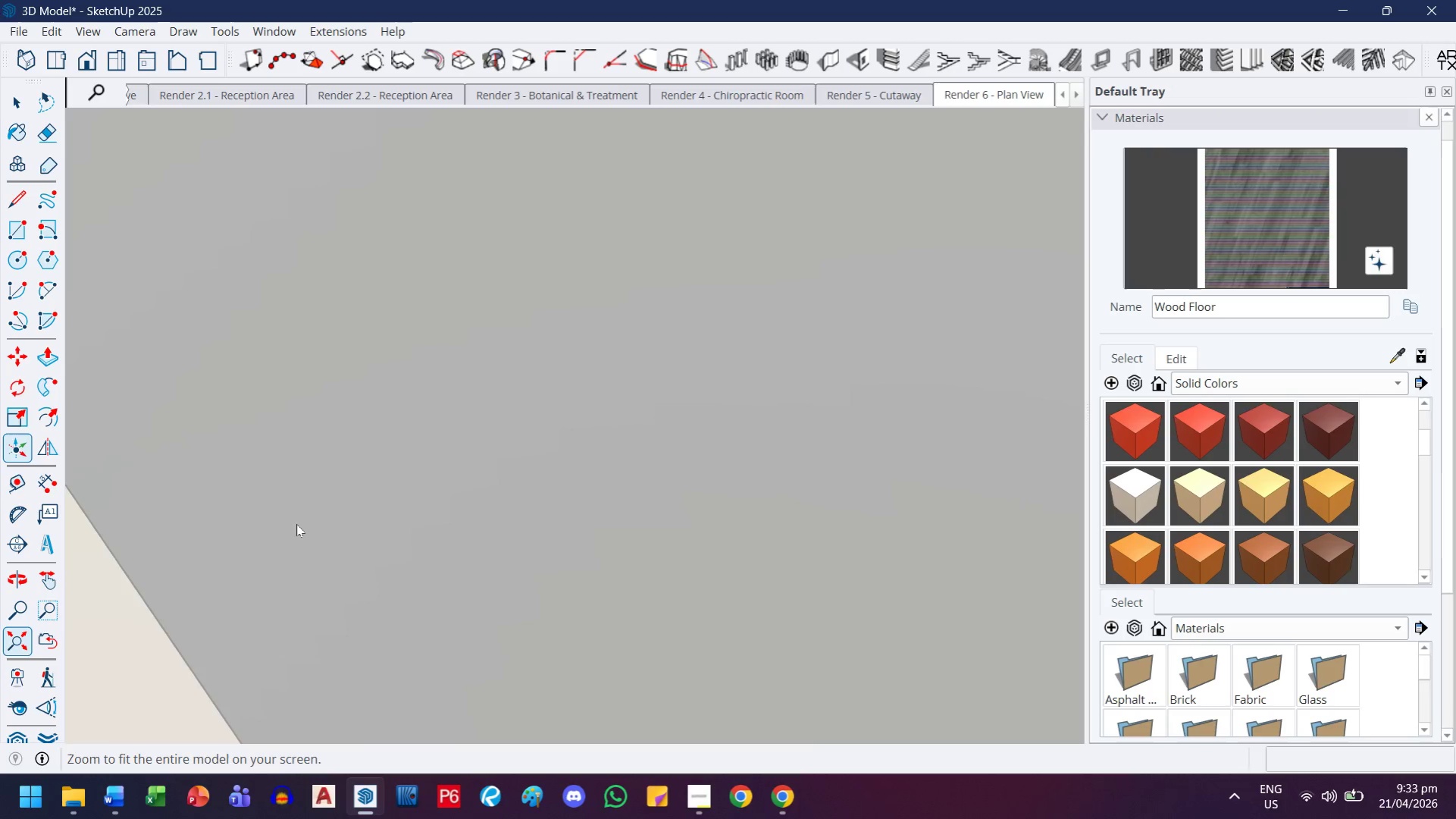 
scroll: coordinate [650, 409], scroll_direction: up, amount: 2.0
 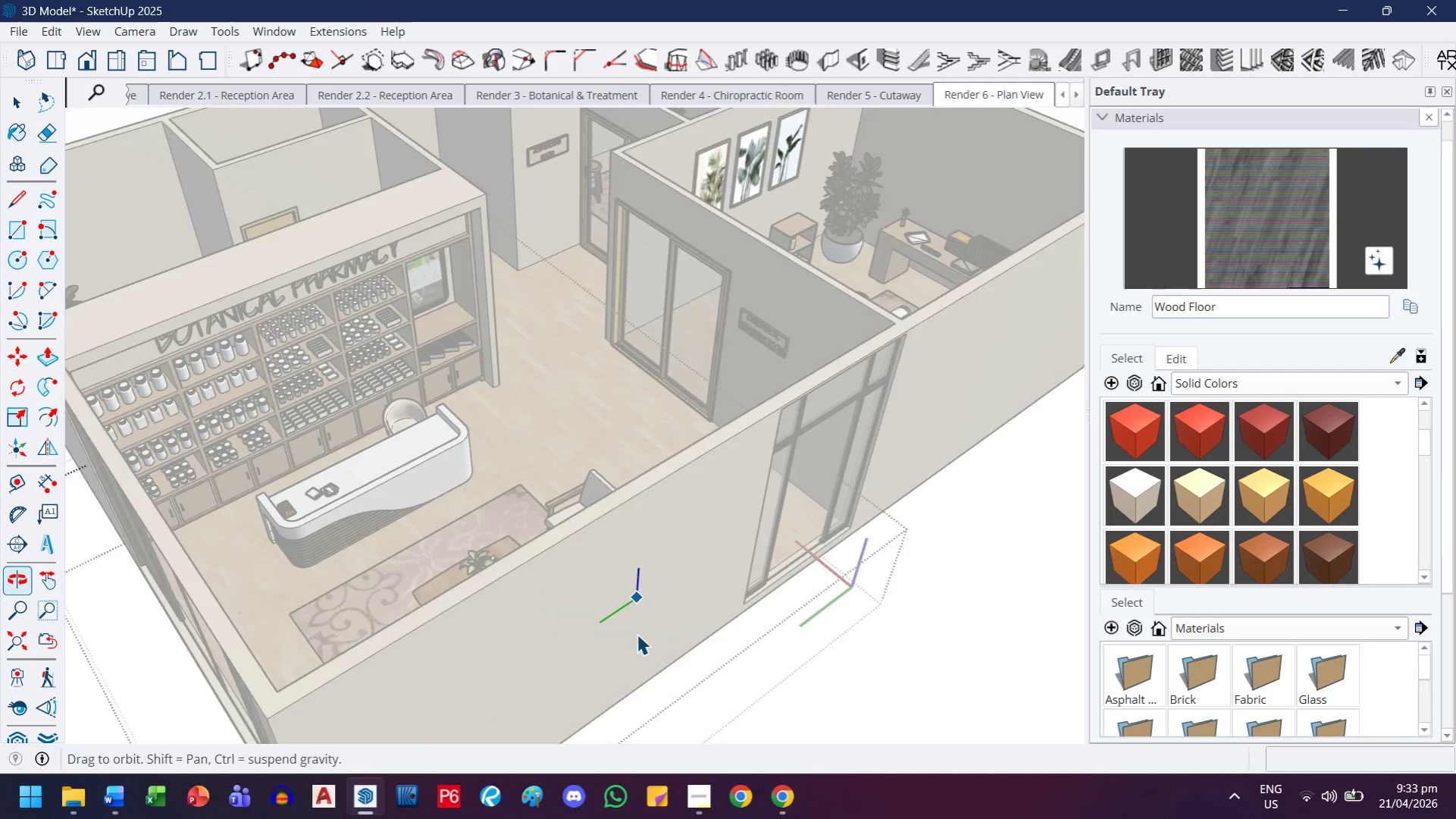 
key(Escape)
 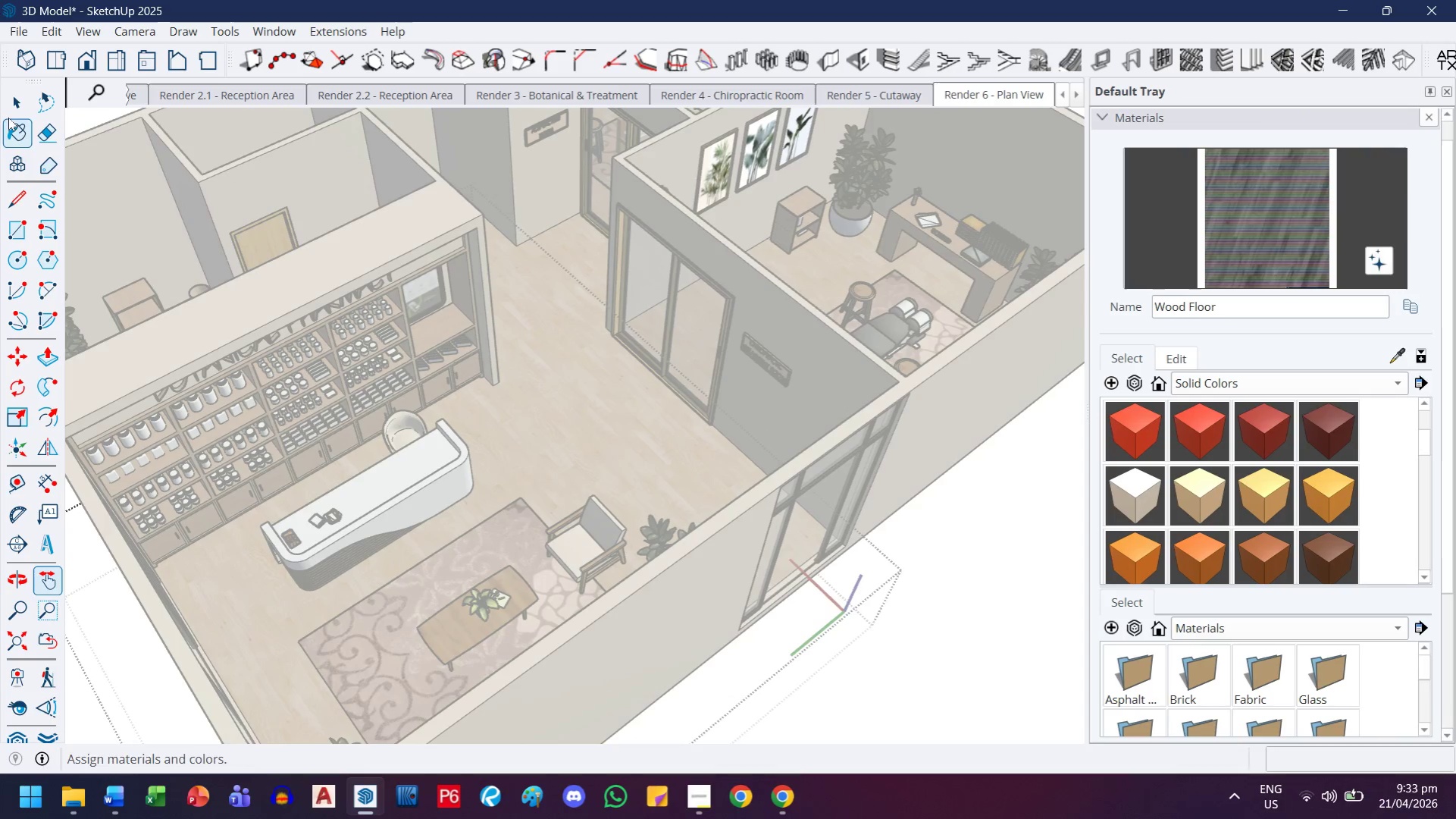 
key(Escape)
 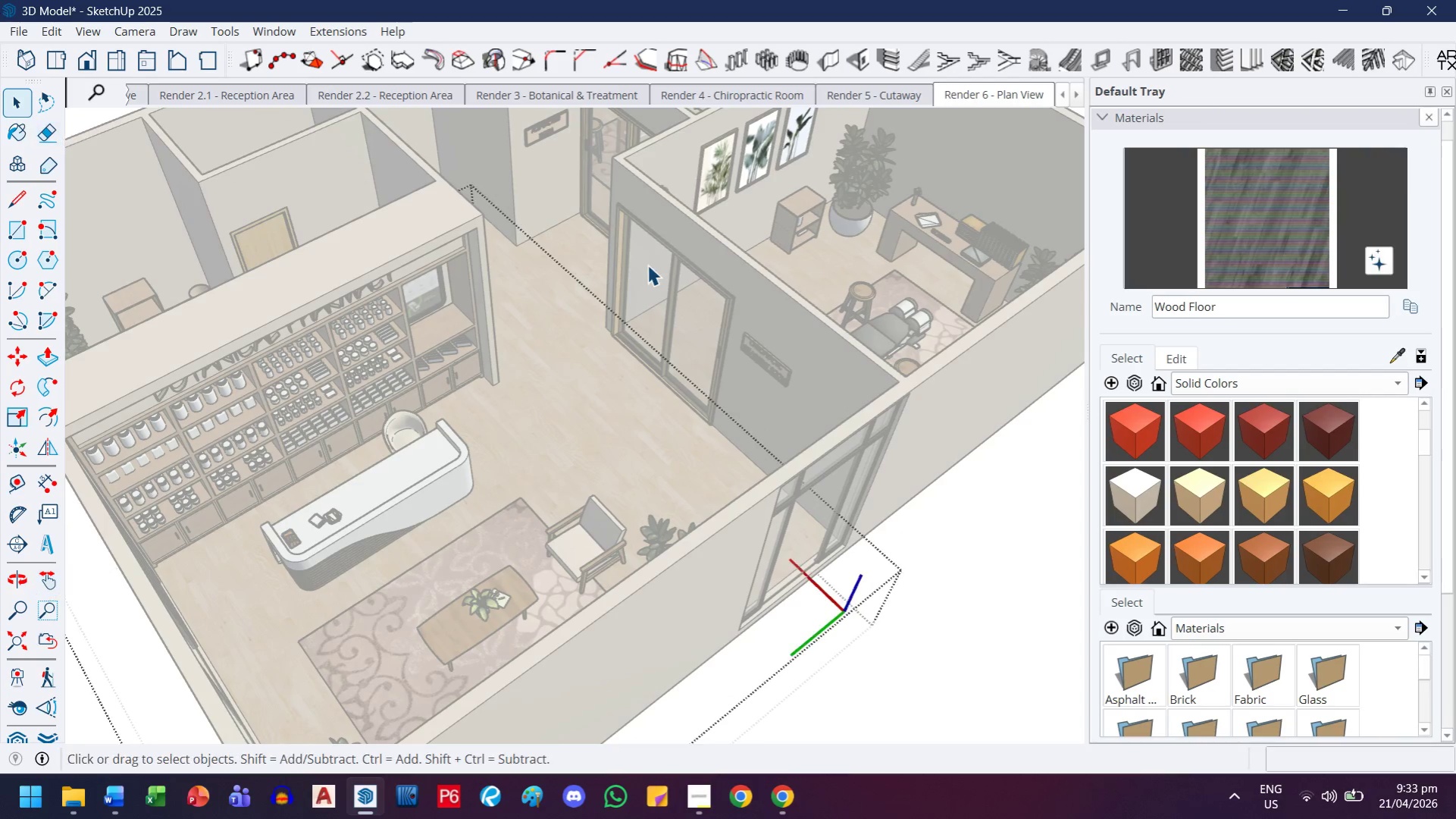 
scroll: coordinate [647, 265], scroll_direction: down, amount: 4.0
 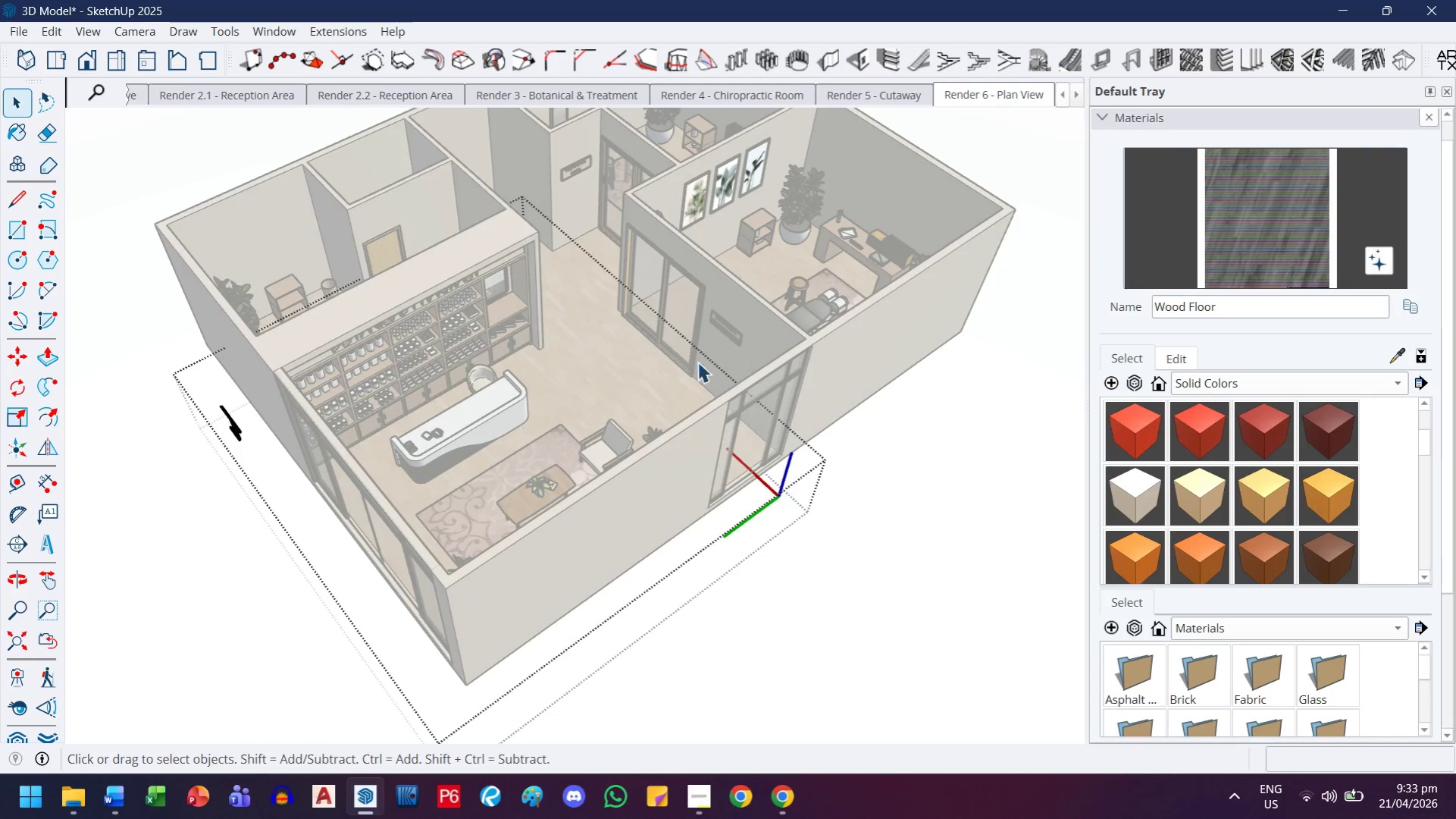 
key(Escape)
 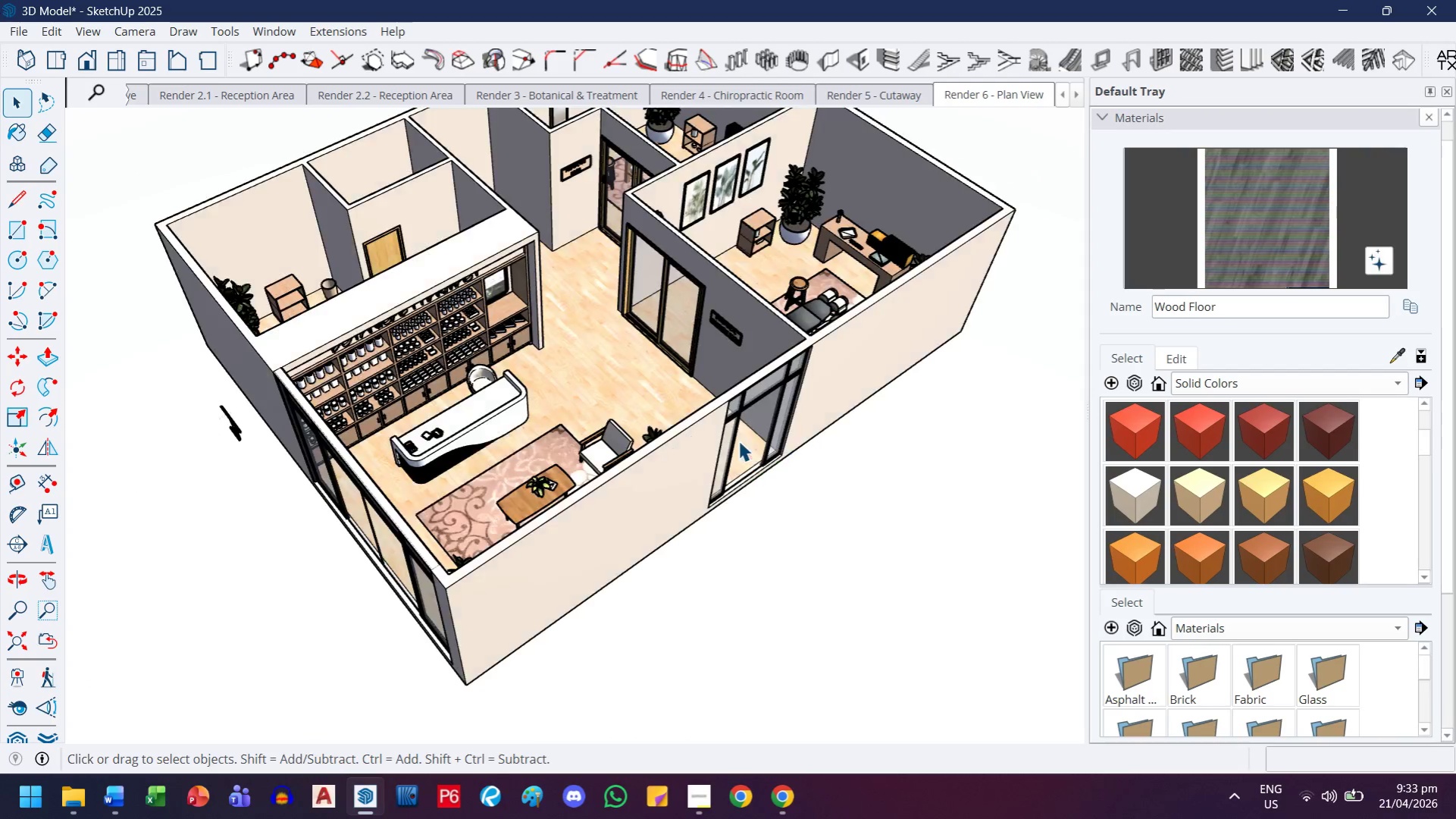 
key(Escape)
 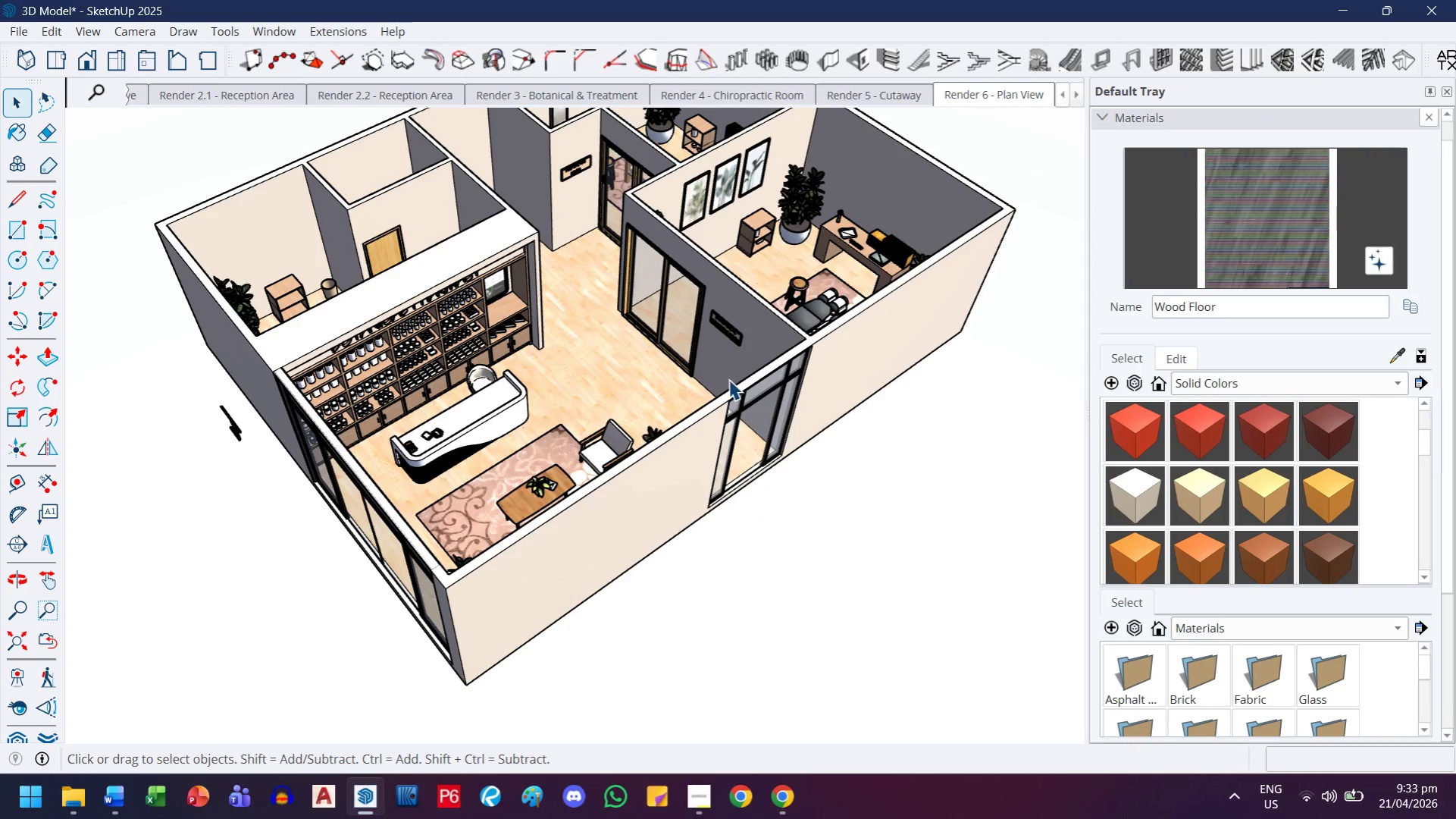 
key(H)
 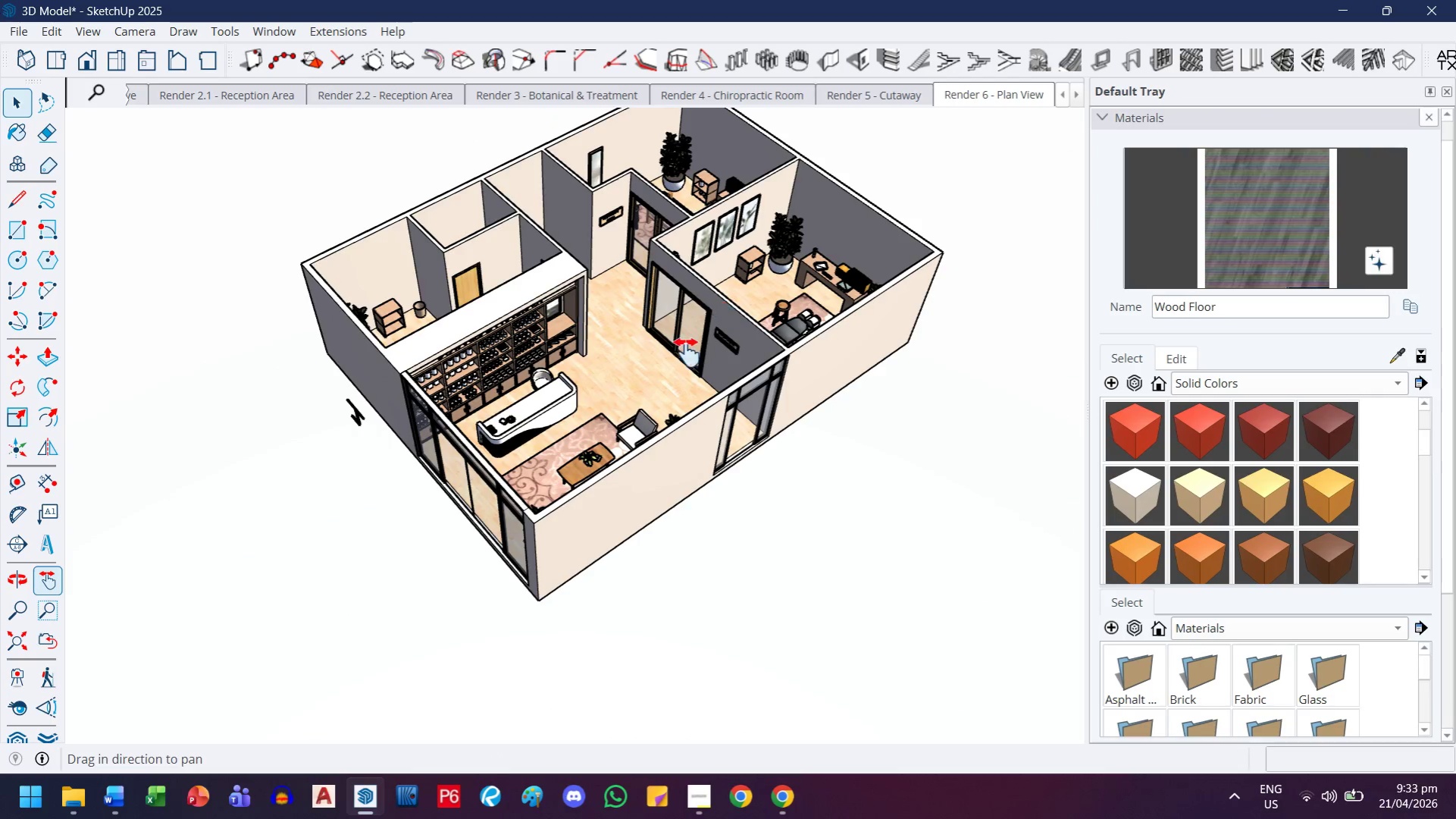 
left_click_drag(start_coordinate=[716, 312], to_coordinate=[624, 551])
 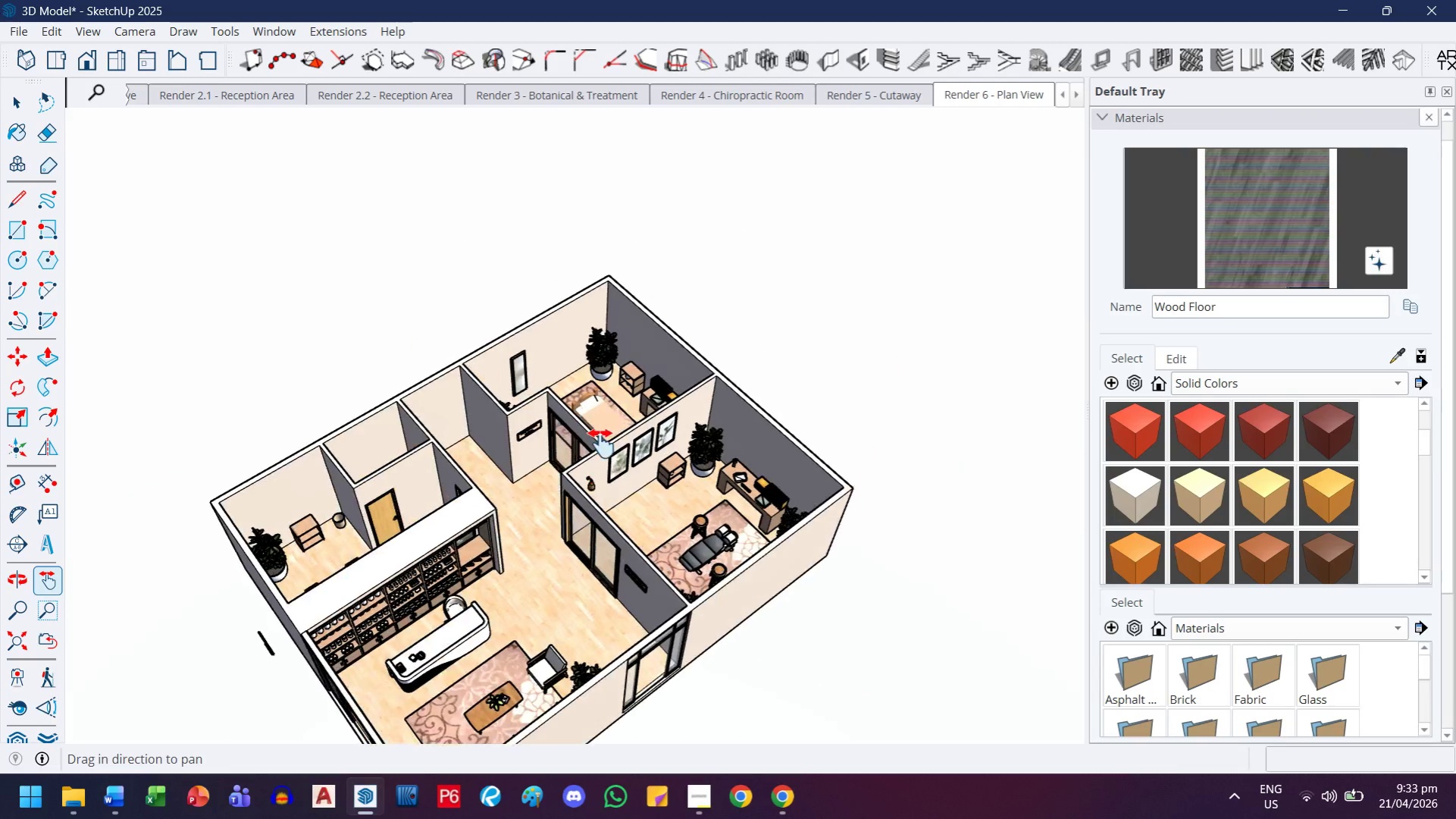 
scroll: coordinate [728, 379], scroll_direction: down, amount: 3.0
 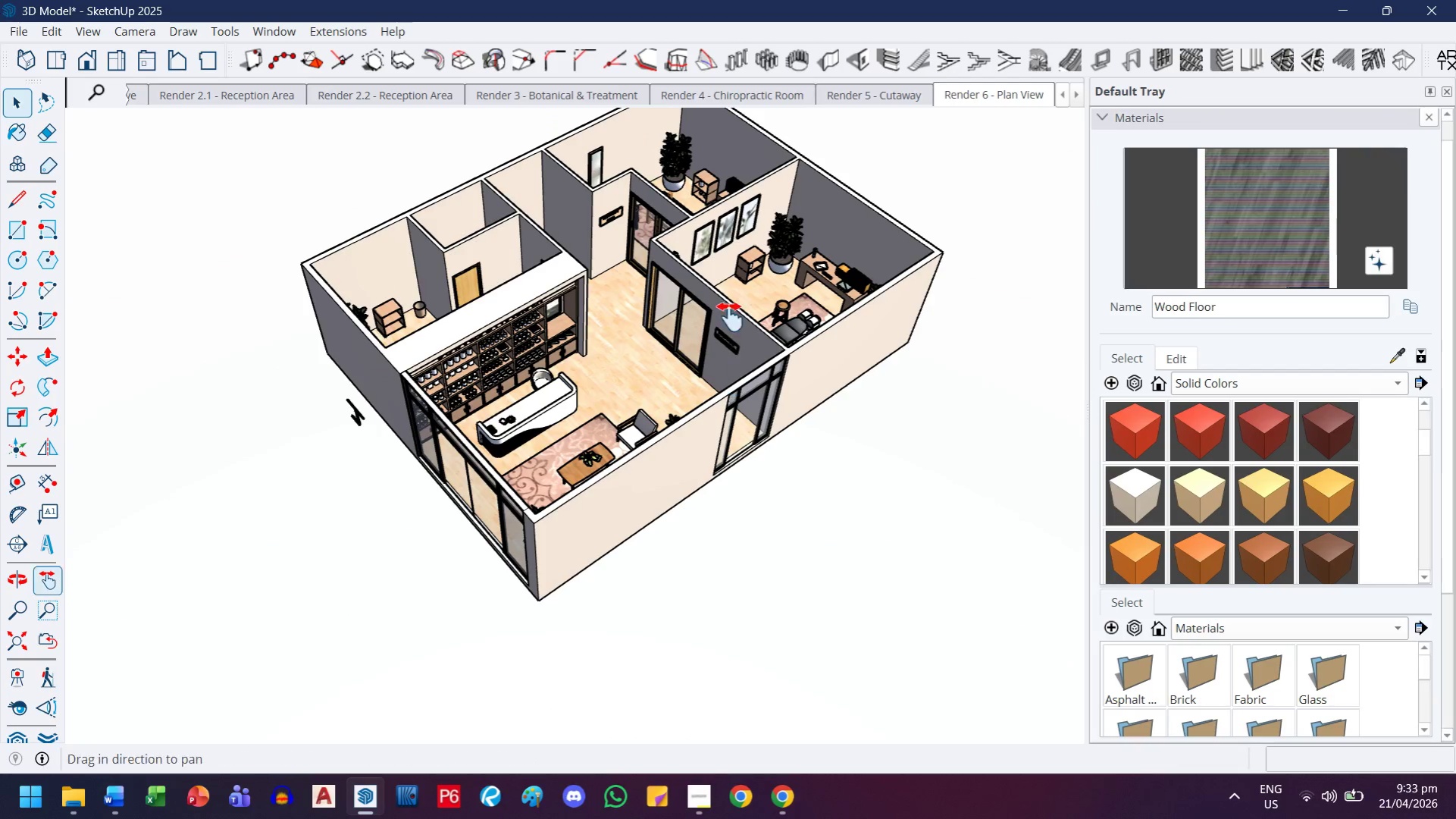 
scroll: coordinate [603, 470], scroll_direction: up, amount: 9.0
 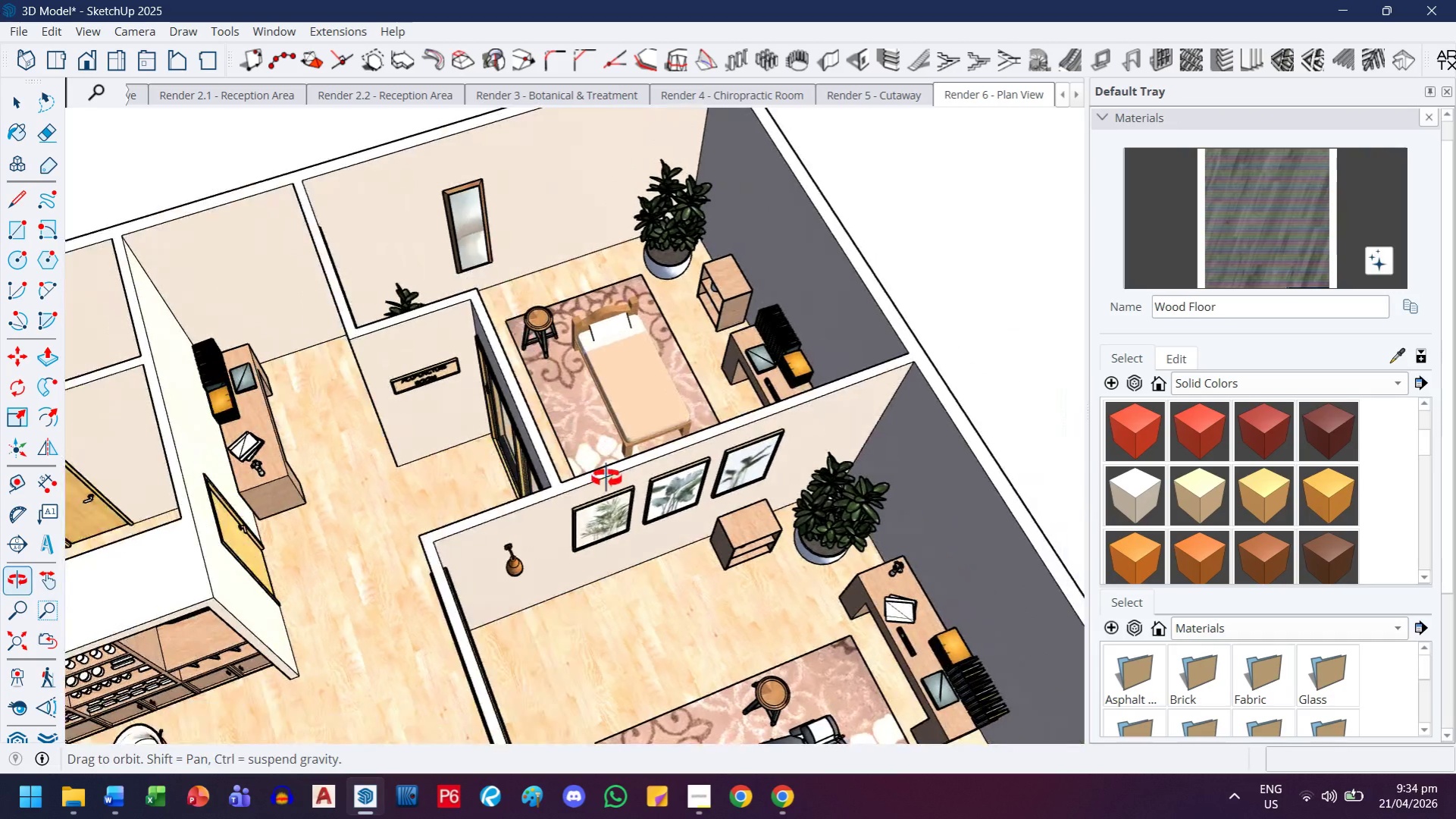 
key(H)
 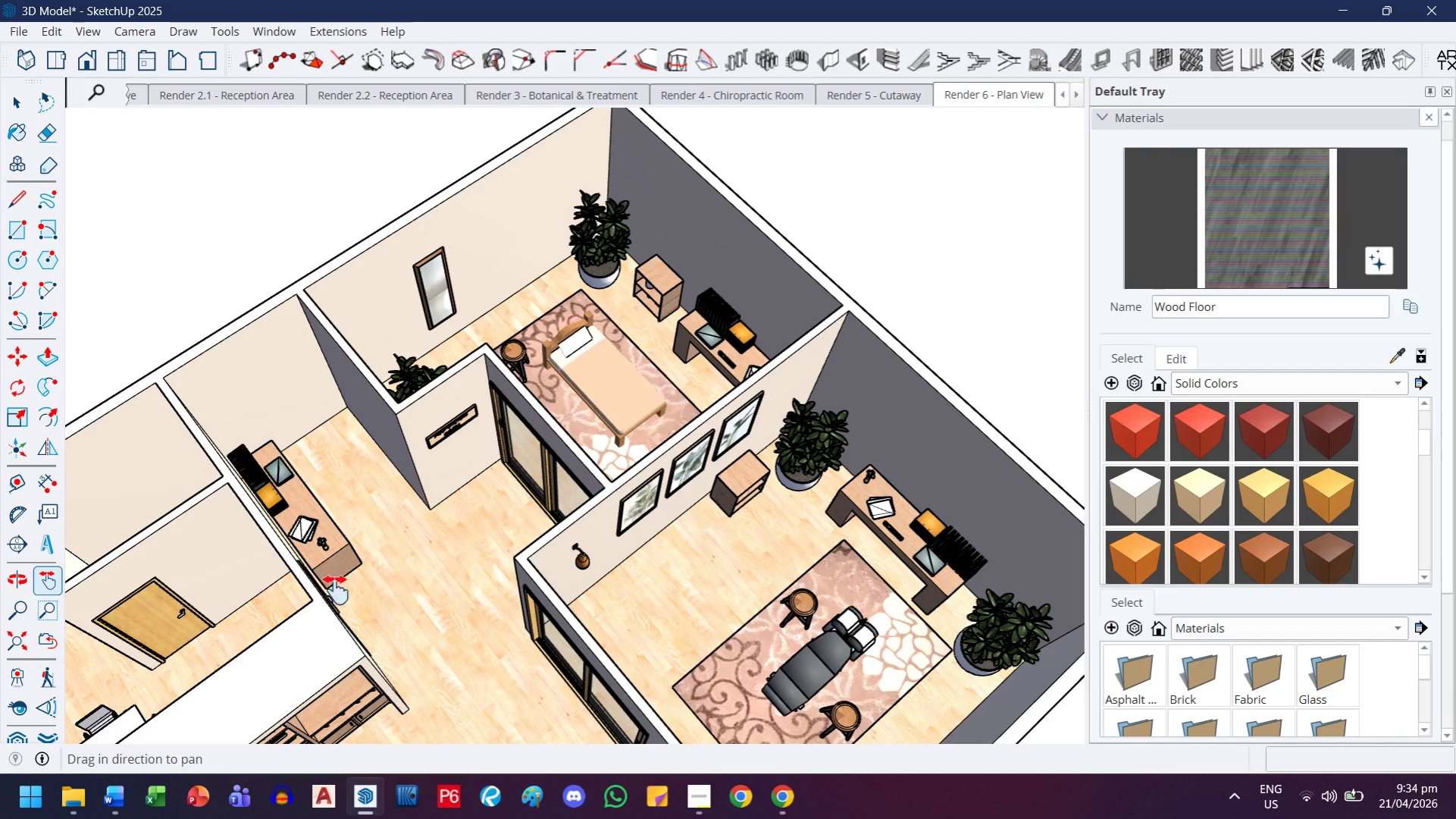 
scroll: coordinate [611, 479], scroll_direction: down, amount: 2.0
 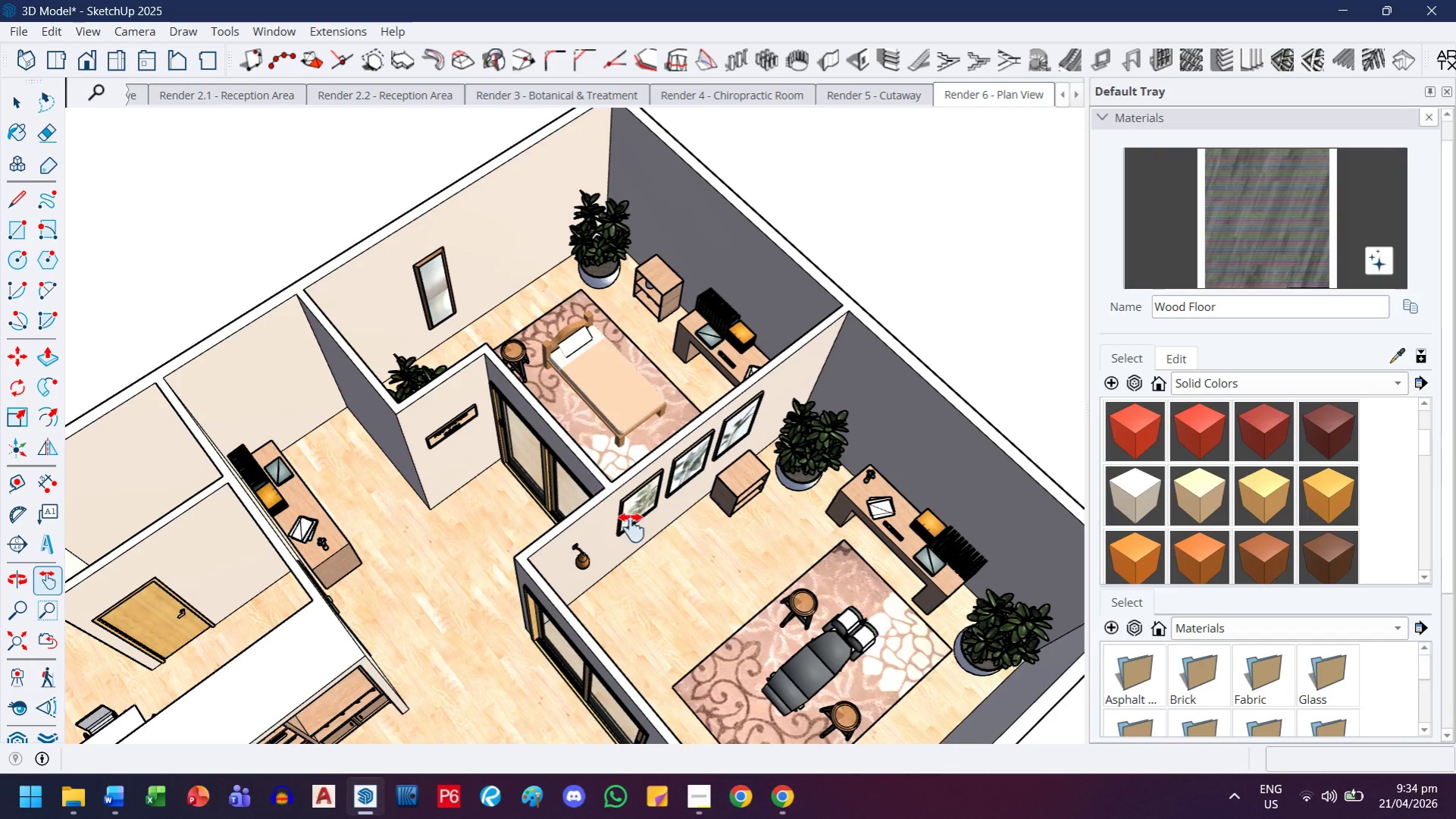 
left_click_drag(start_coordinate=[294, 604], to_coordinate=[565, 357])
 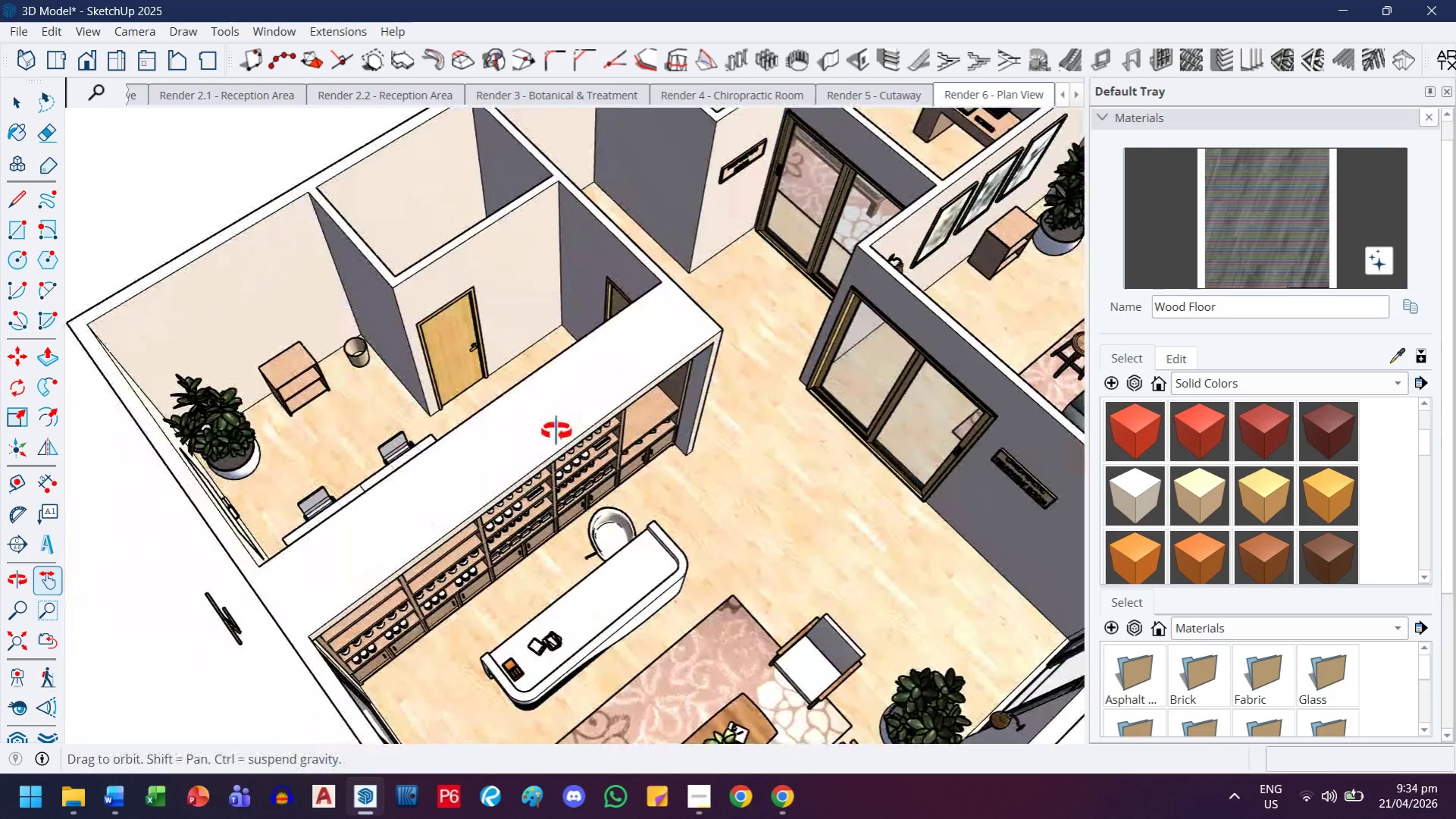 
scroll: coordinate [346, 432], scroll_direction: up, amount: 3.0
 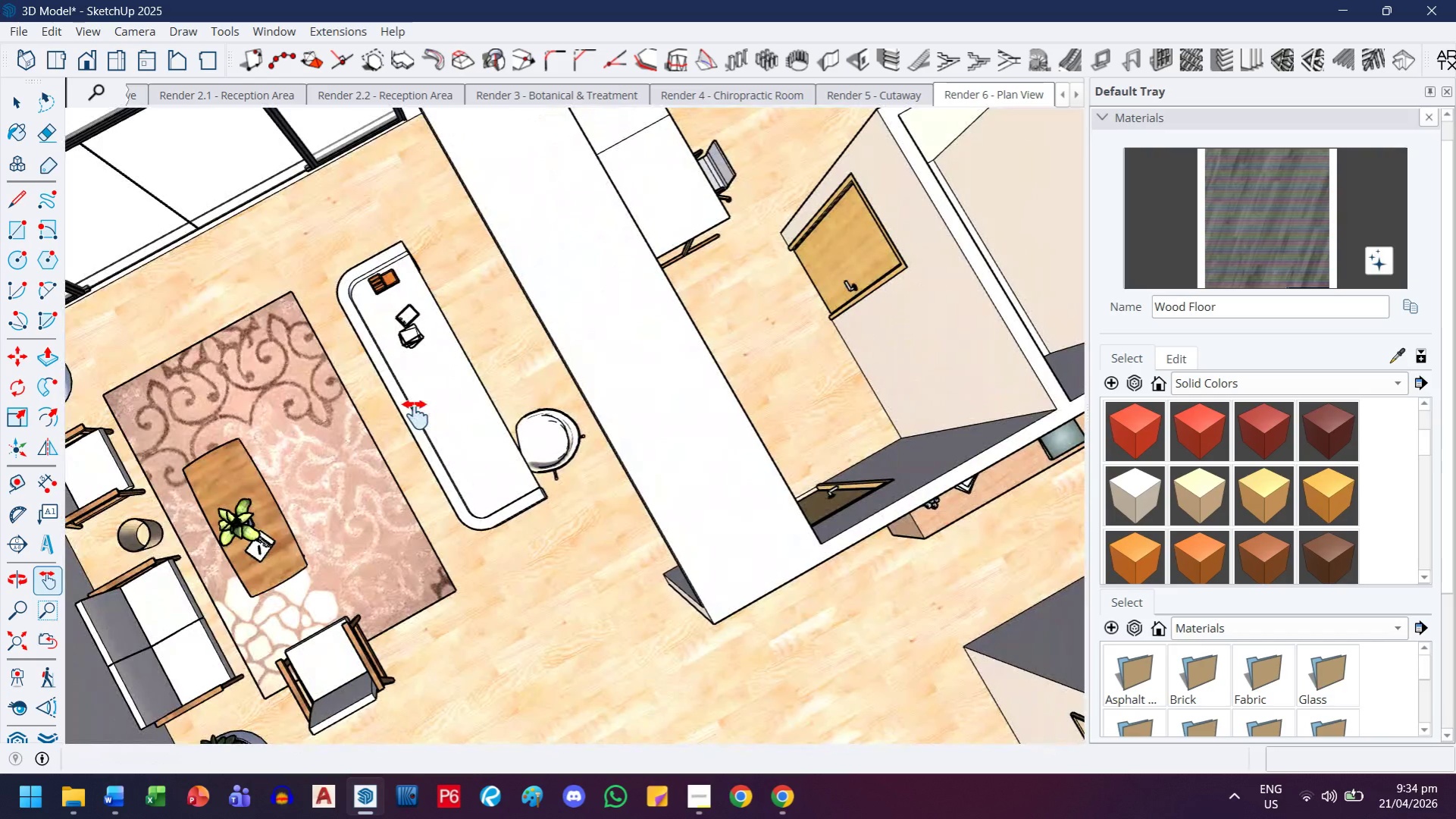 
scroll: coordinate [401, 430], scroll_direction: down, amount: 2.0
 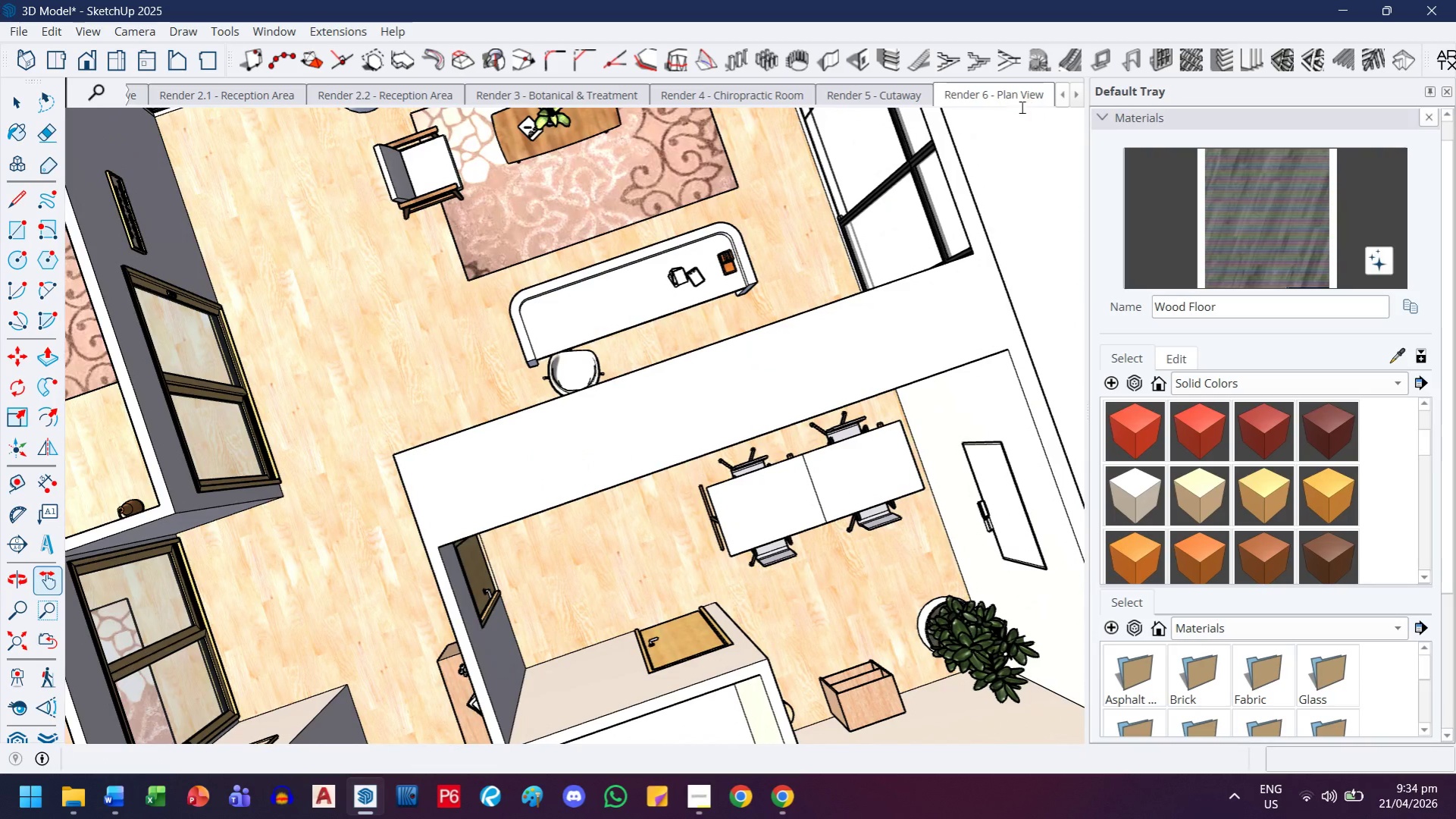 
mouse_move([1008, 96])
 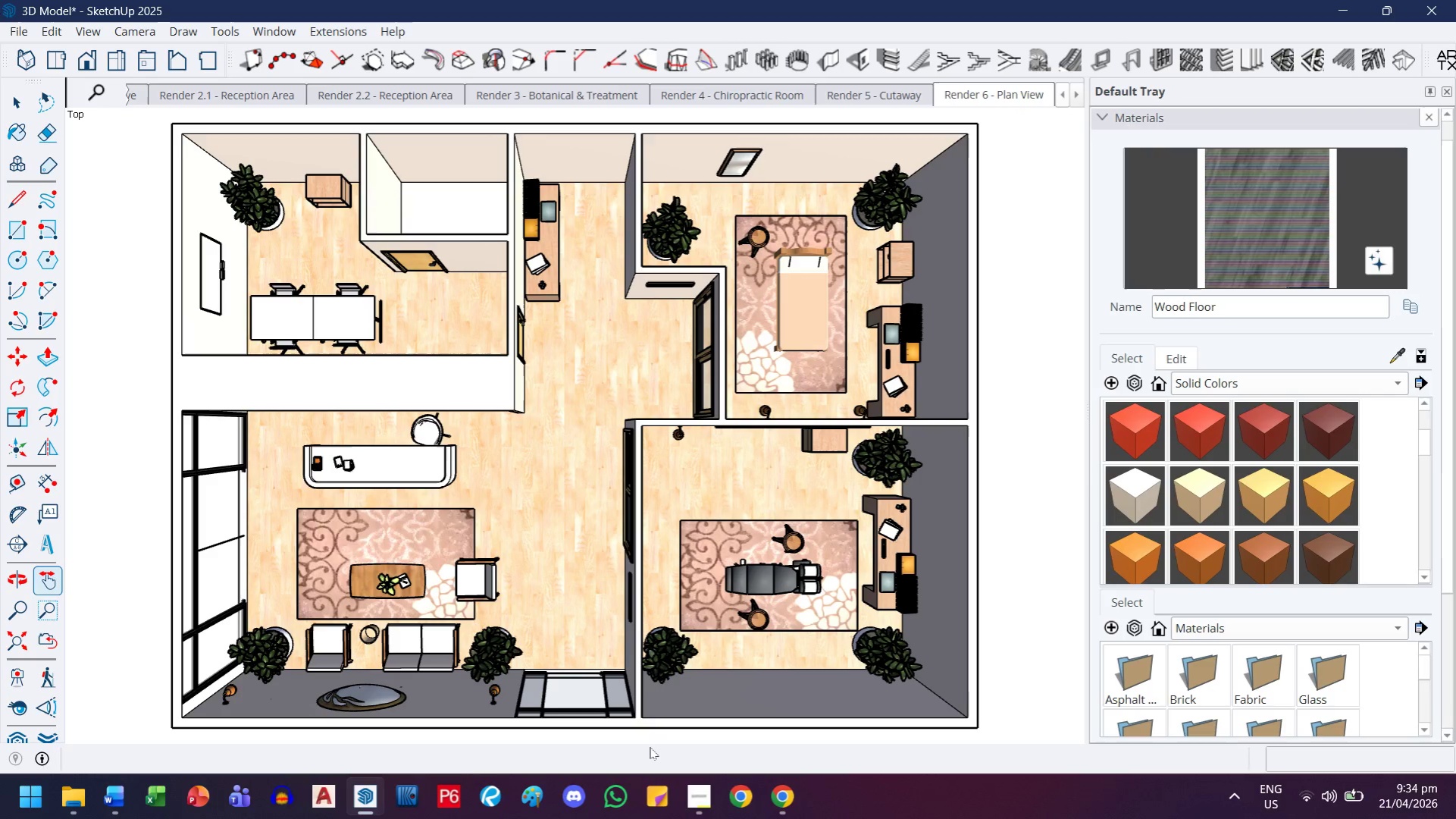 
wait(8.23)
 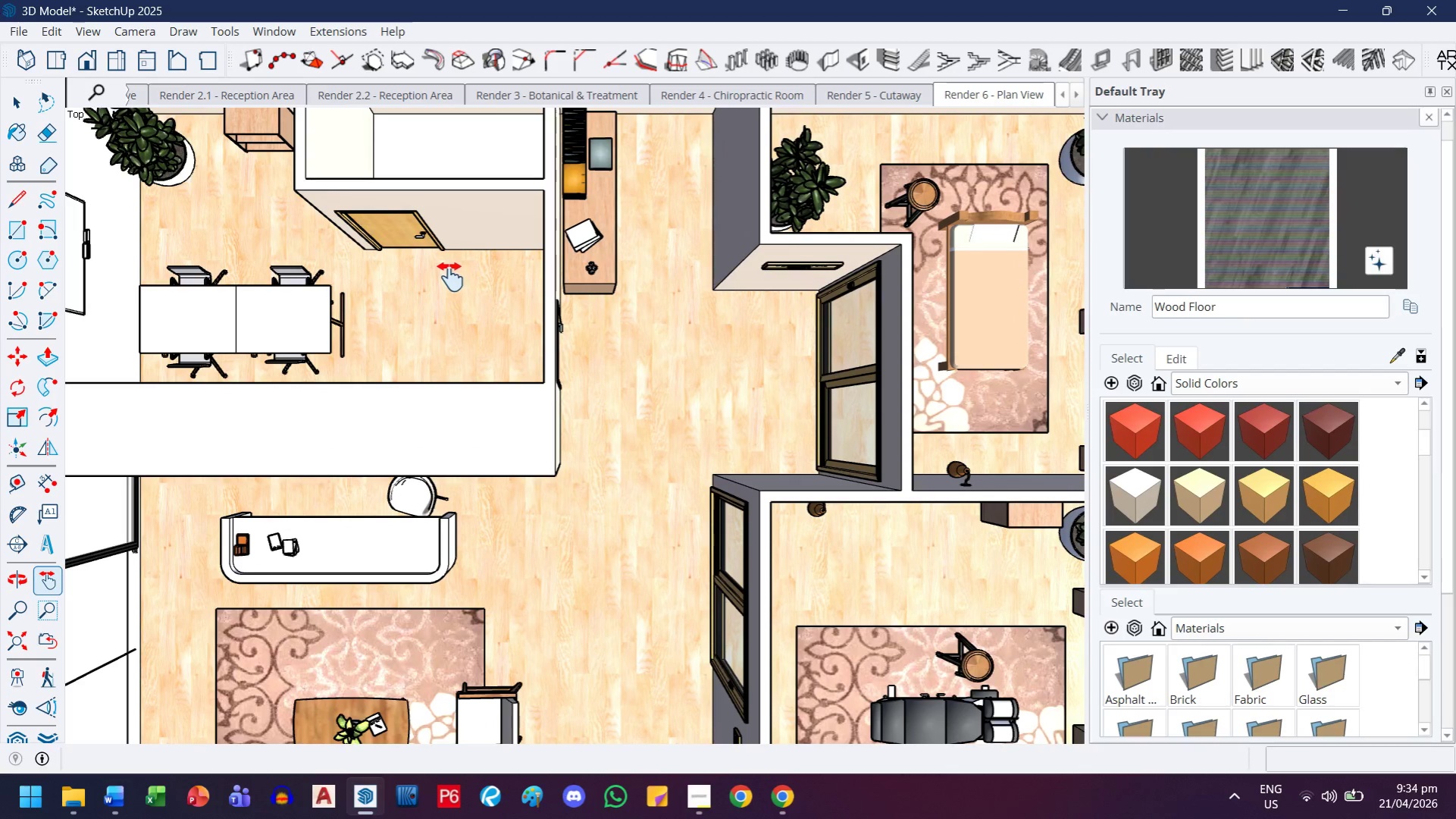 
key(H)
 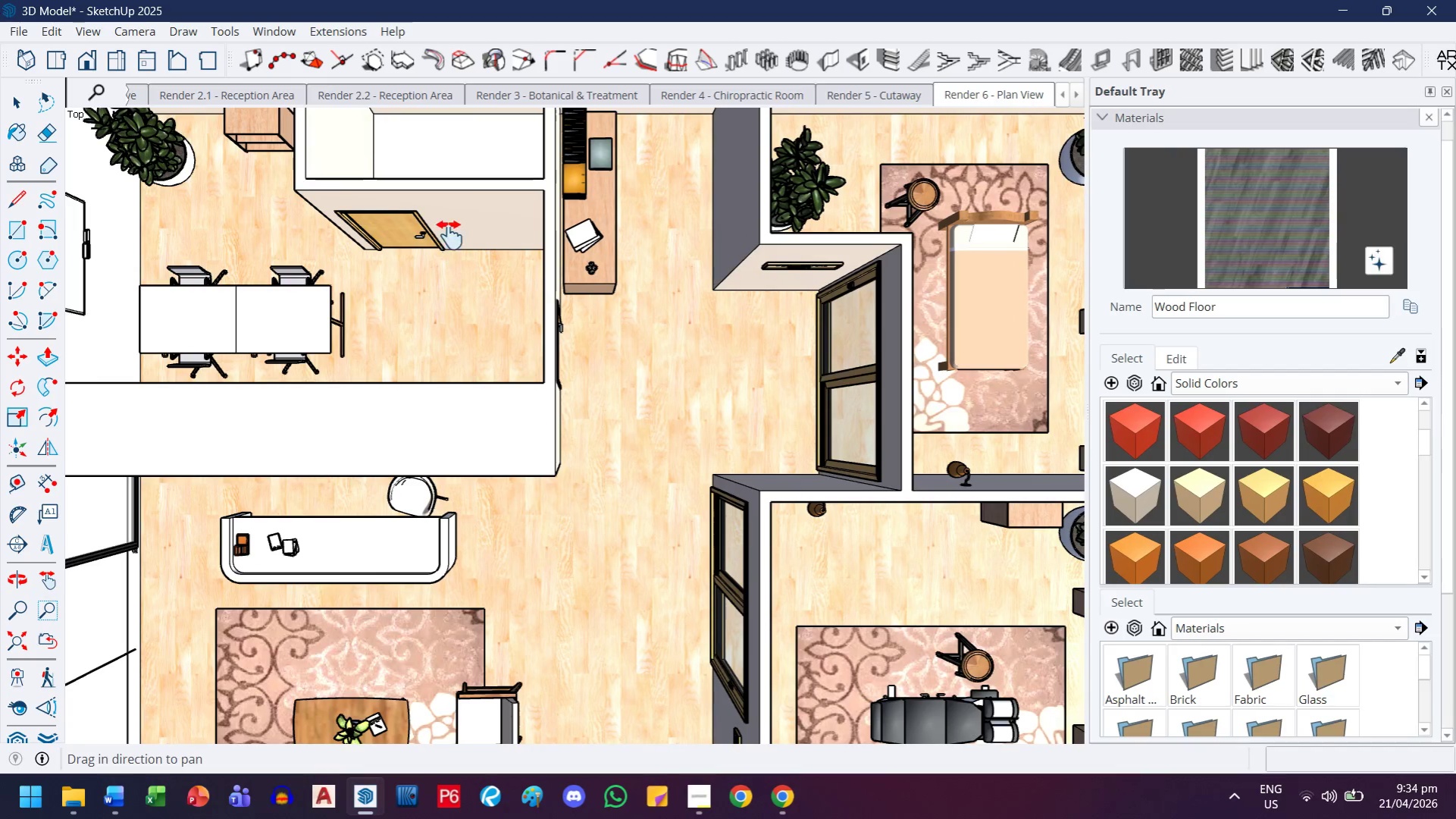 
left_click_drag(start_coordinate=[451, 234], to_coordinate=[484, 447])
 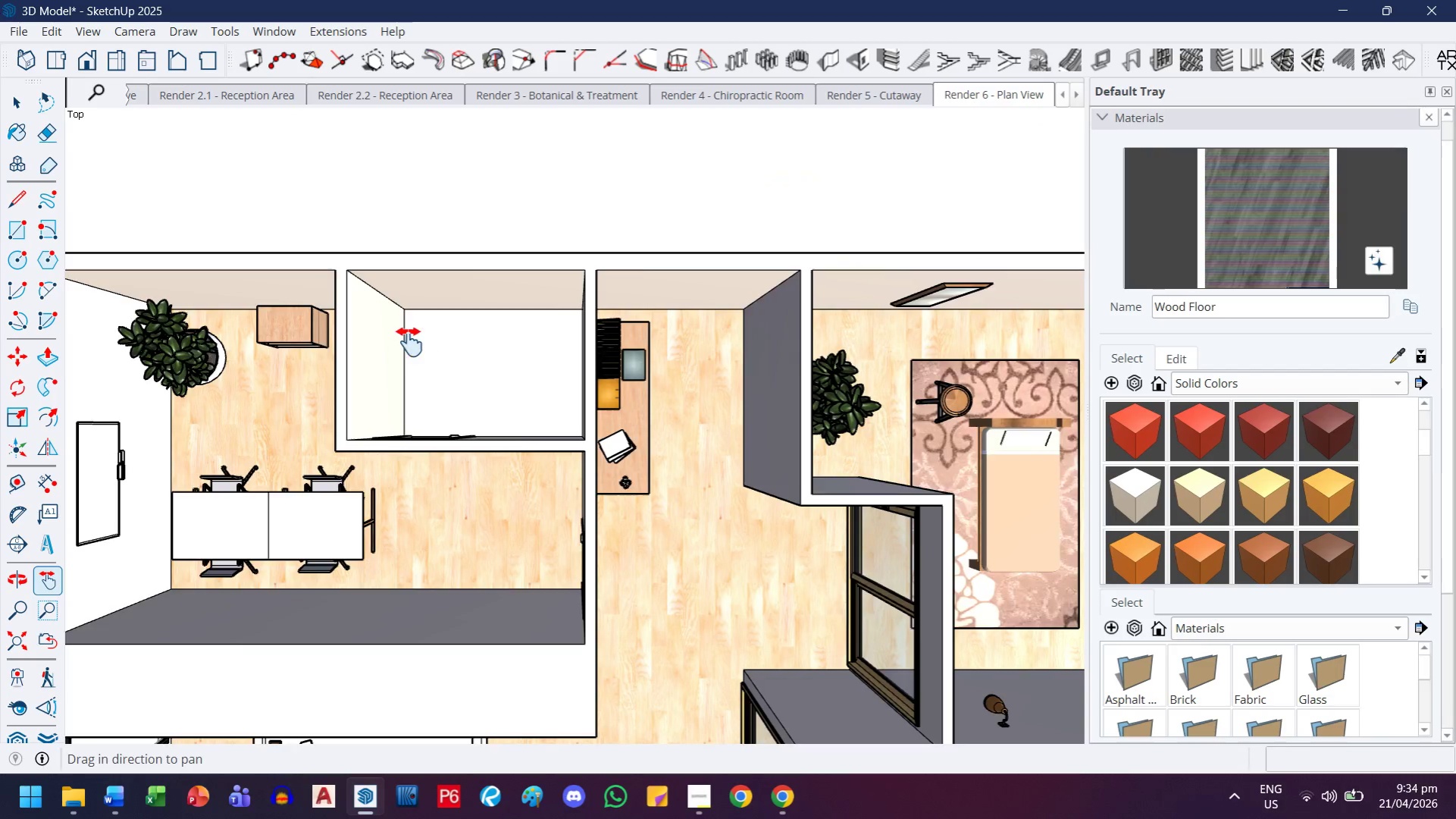 
scroll: coordinate [409, 342], scroll_direction: up, amount: 8.0
 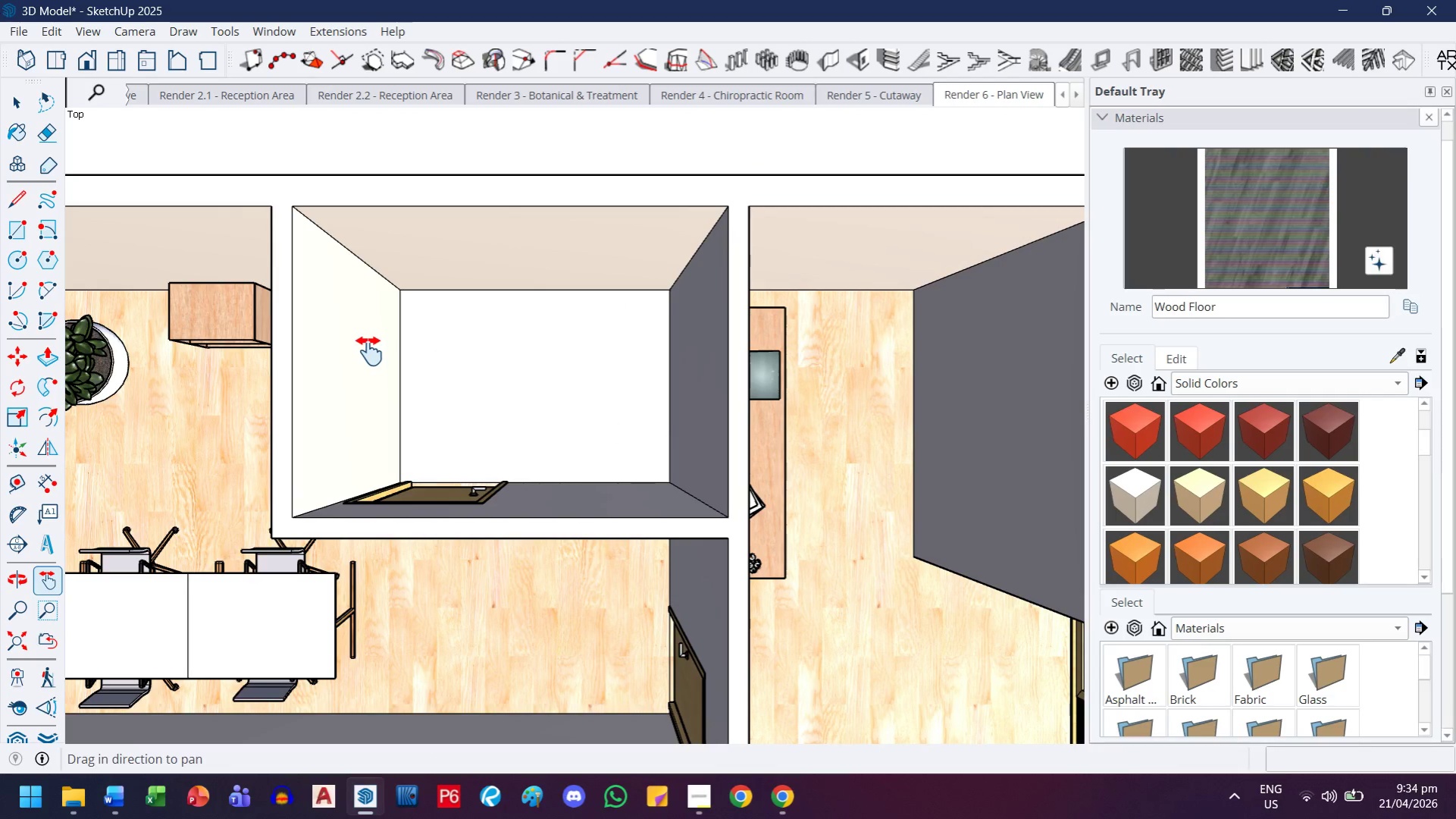 
wait(6.34)
 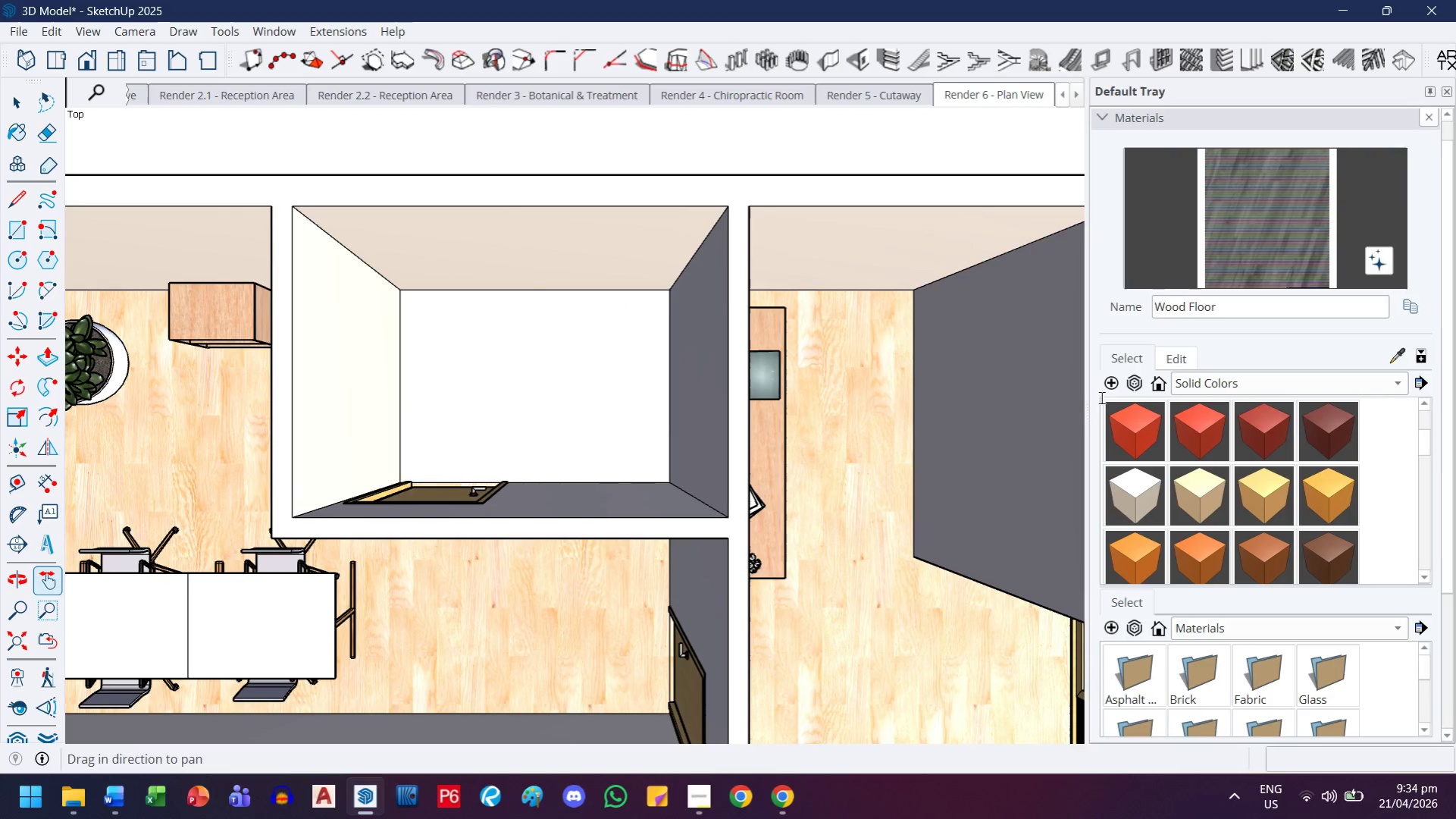 
left_click([16, 738])
 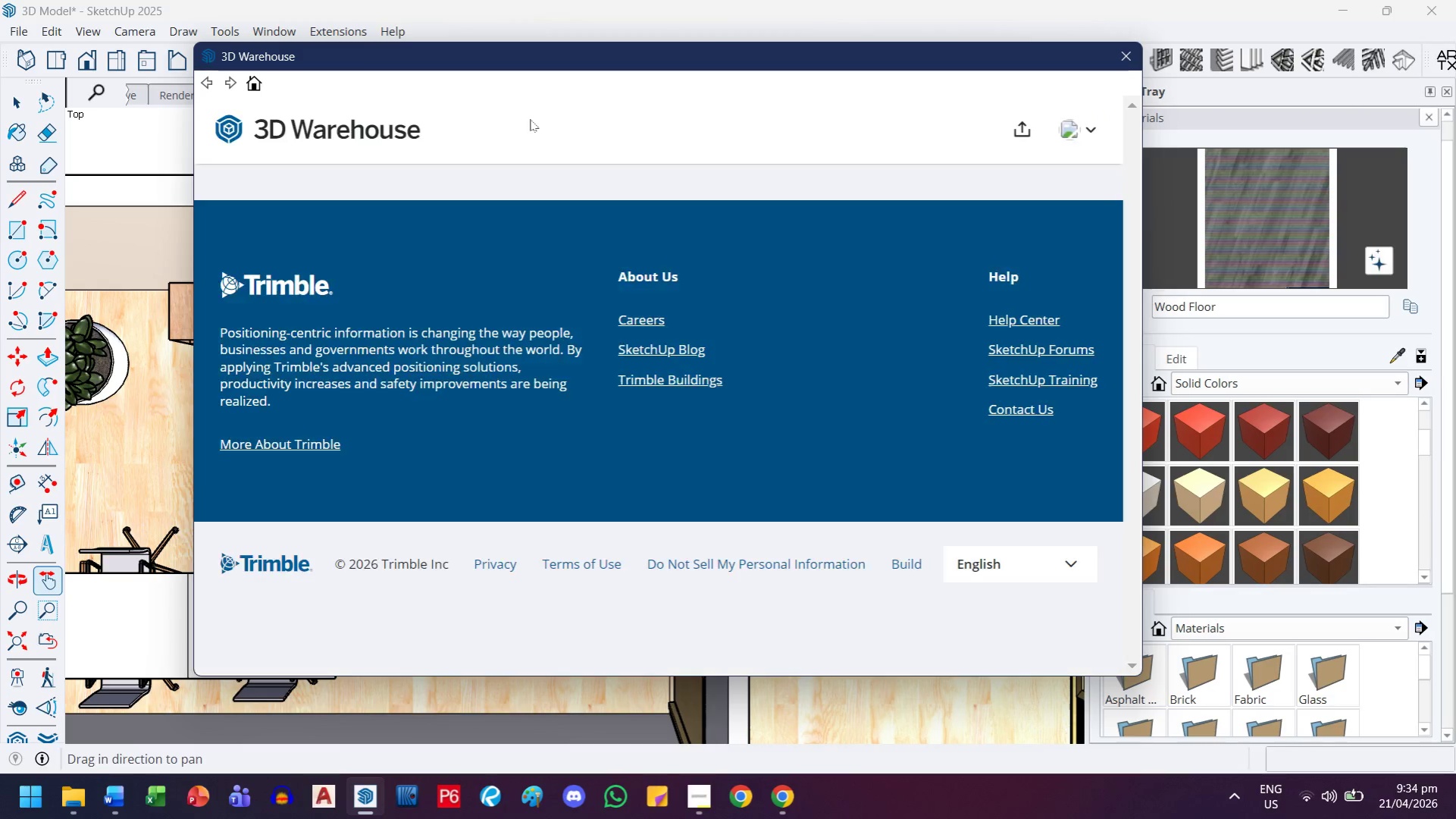 
left_click([559, 126])
 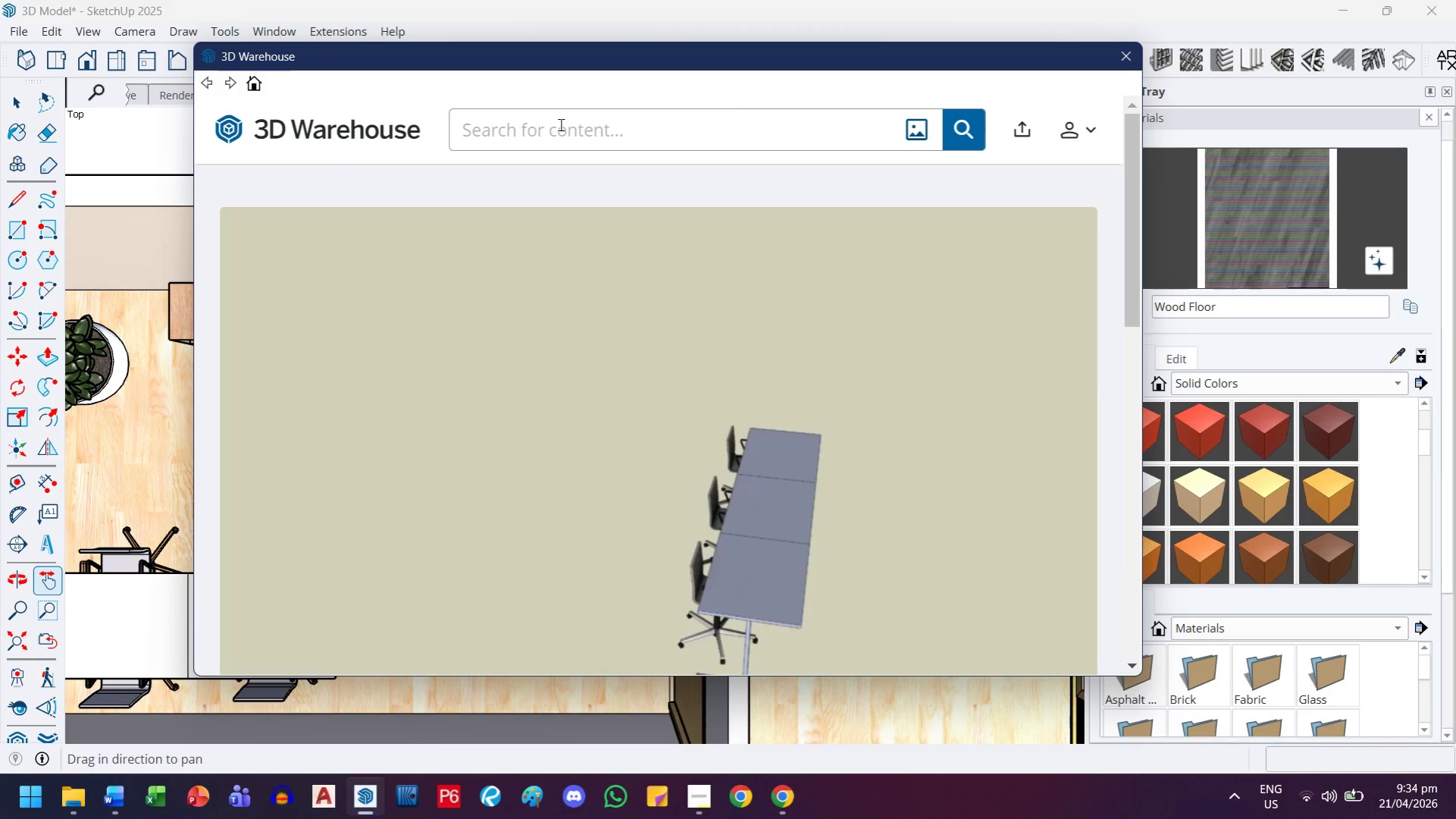 
type(brown tiles)
 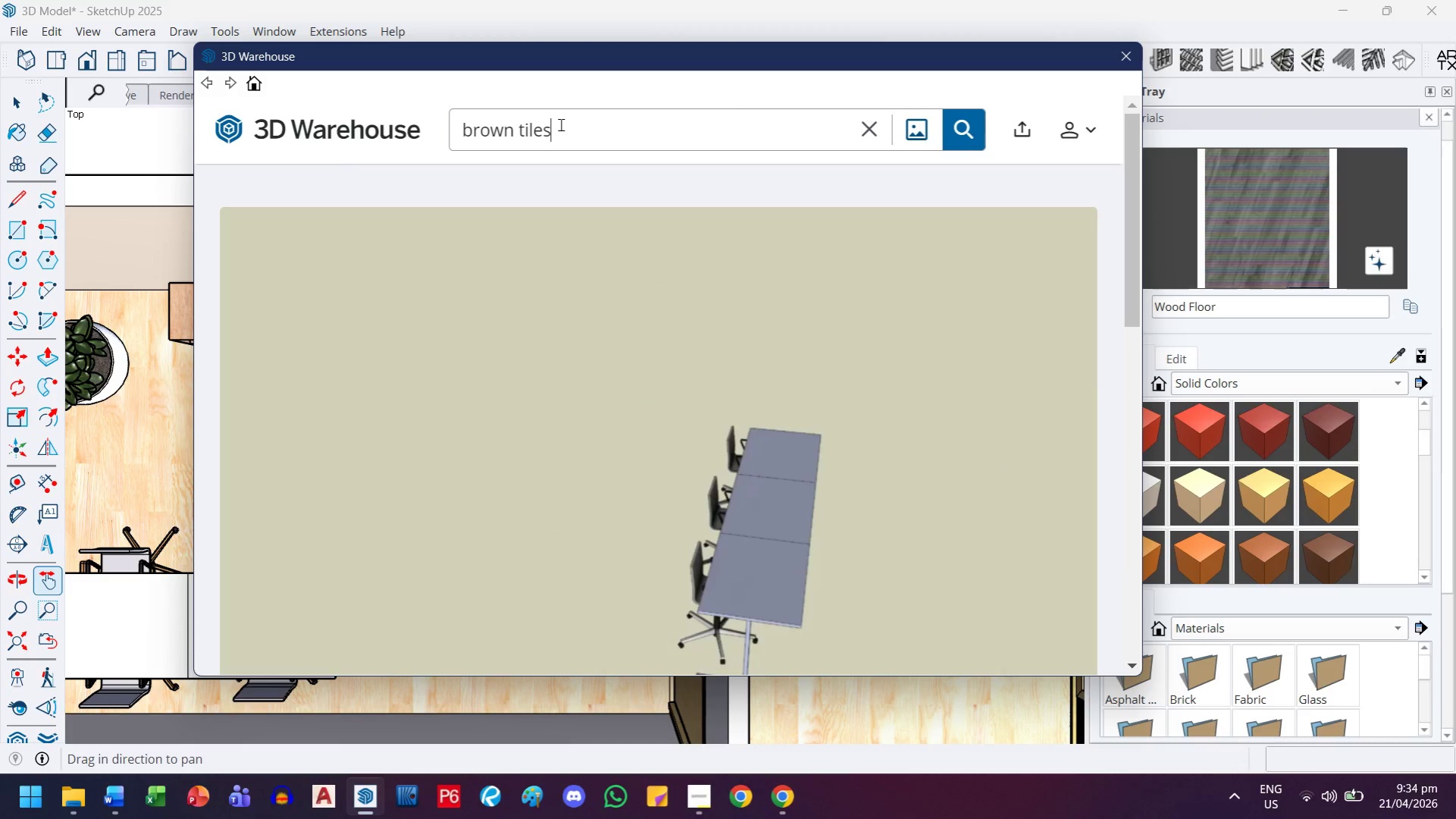 
key(Enter)
 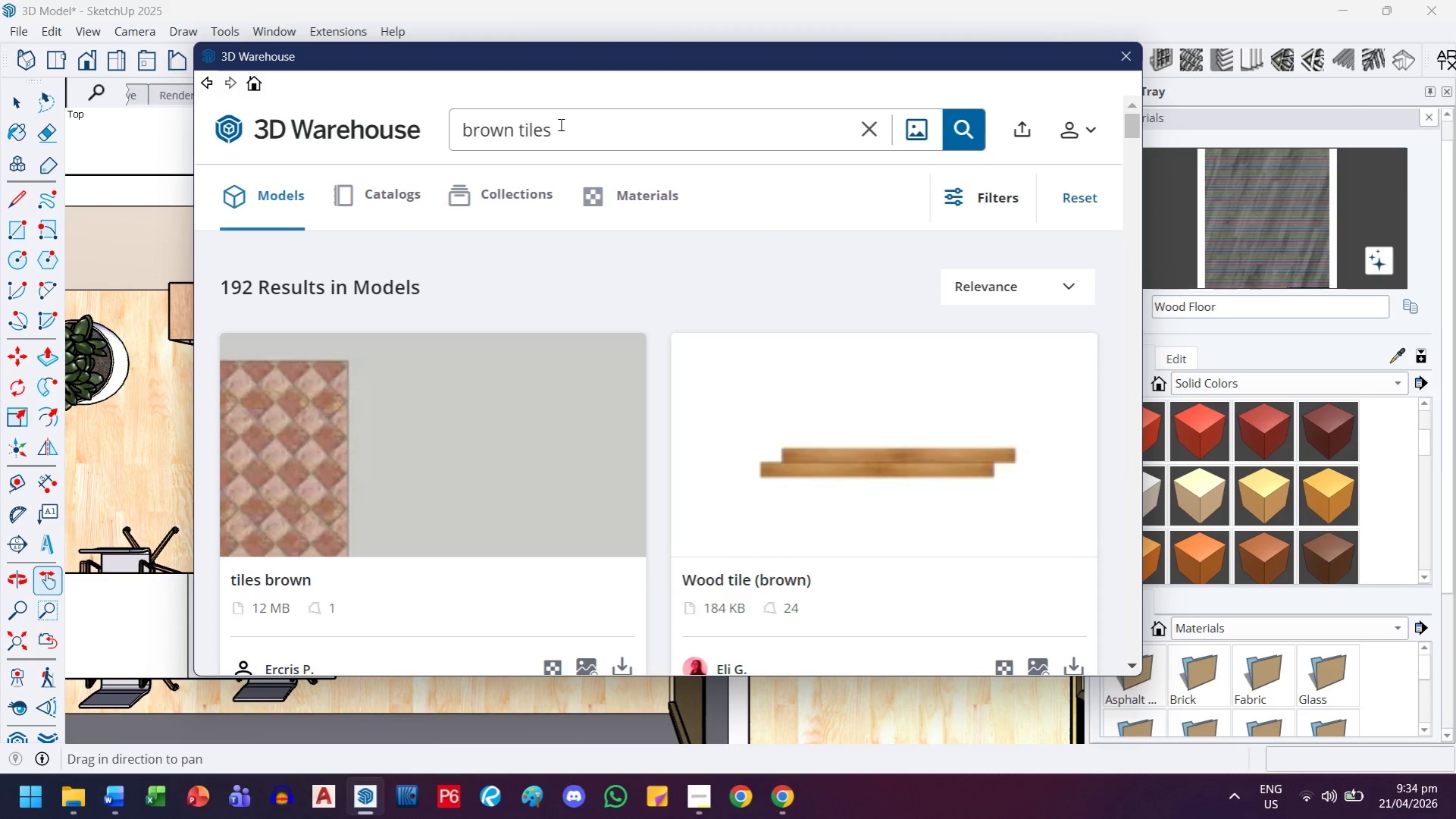 
wait(6.16)
 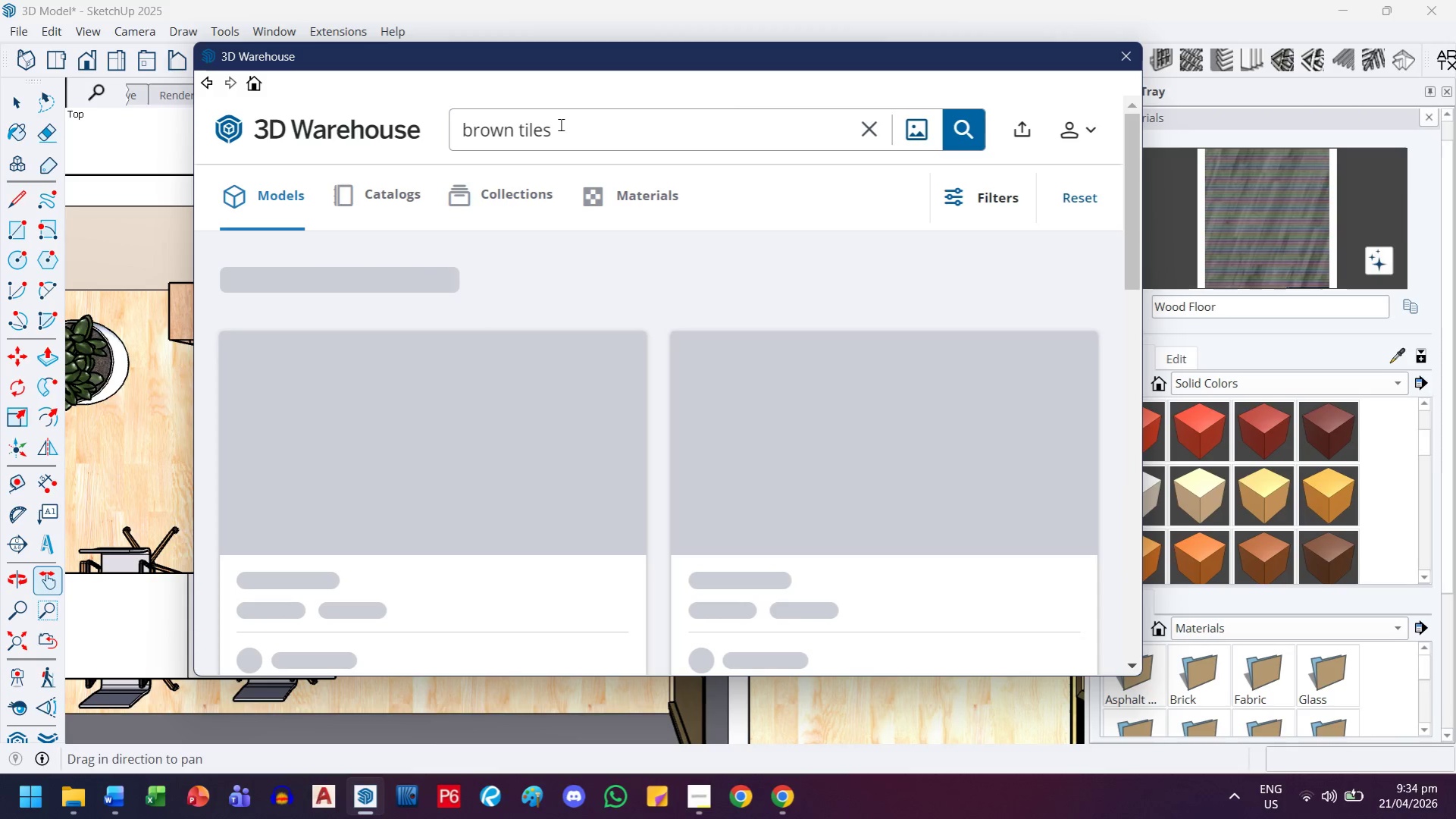 
left_click_drag(start_coordinate=[1018, 180], to_coordinate=[1014, 181])
 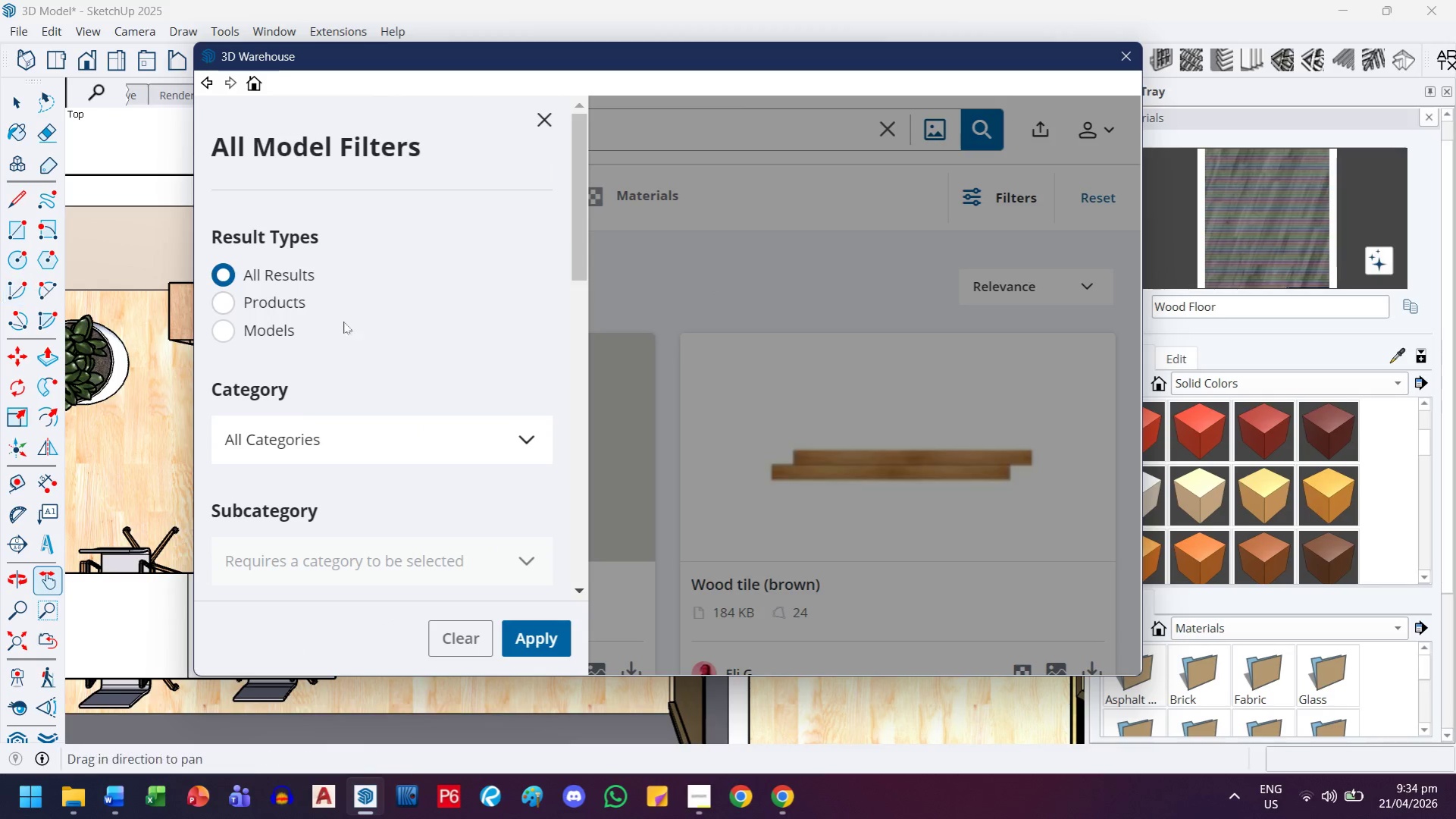 
scroll: coordinate [484, 410], scroll_direction: down, amount: 1.0
 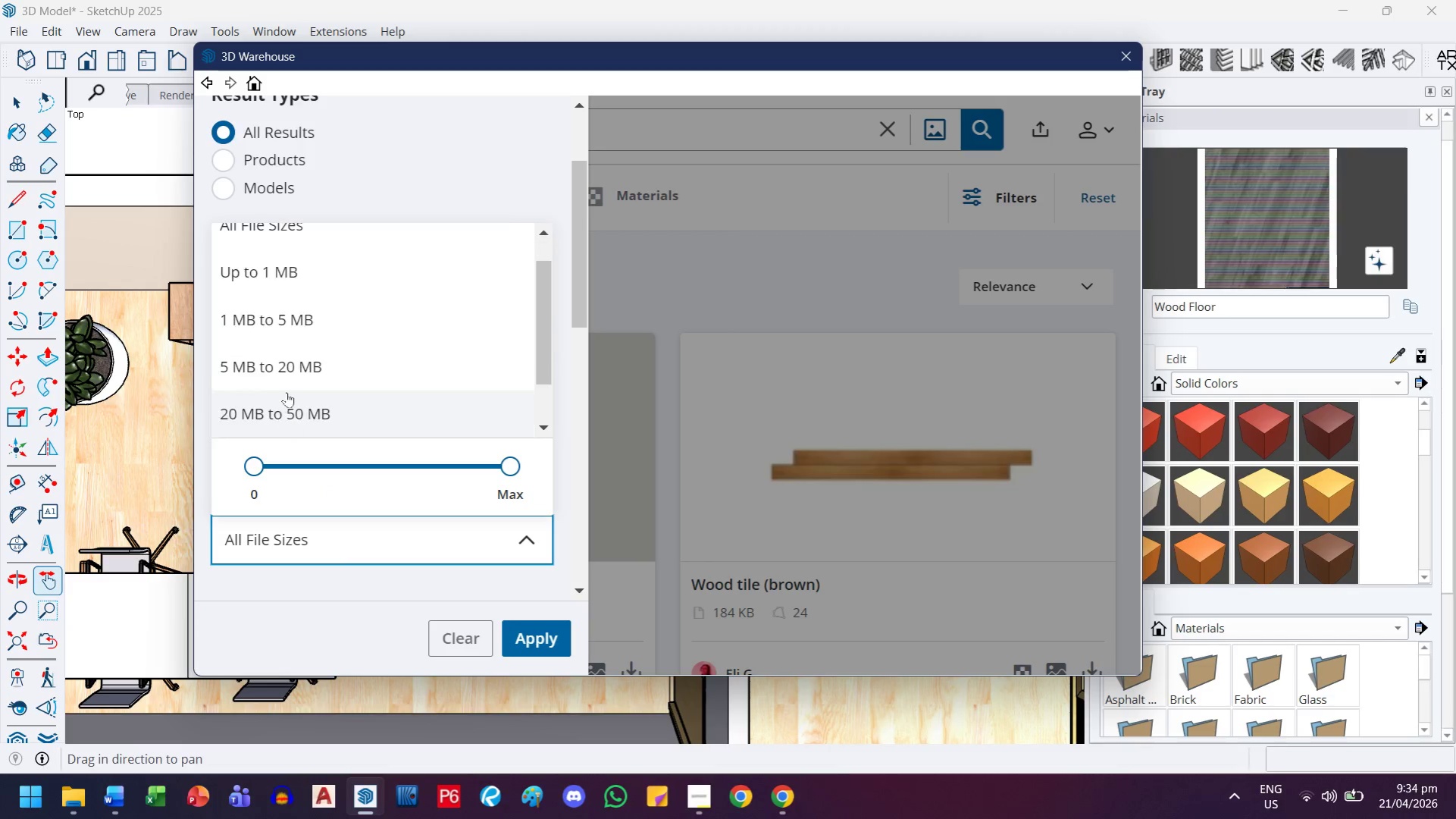 
left_click([316, 278])
 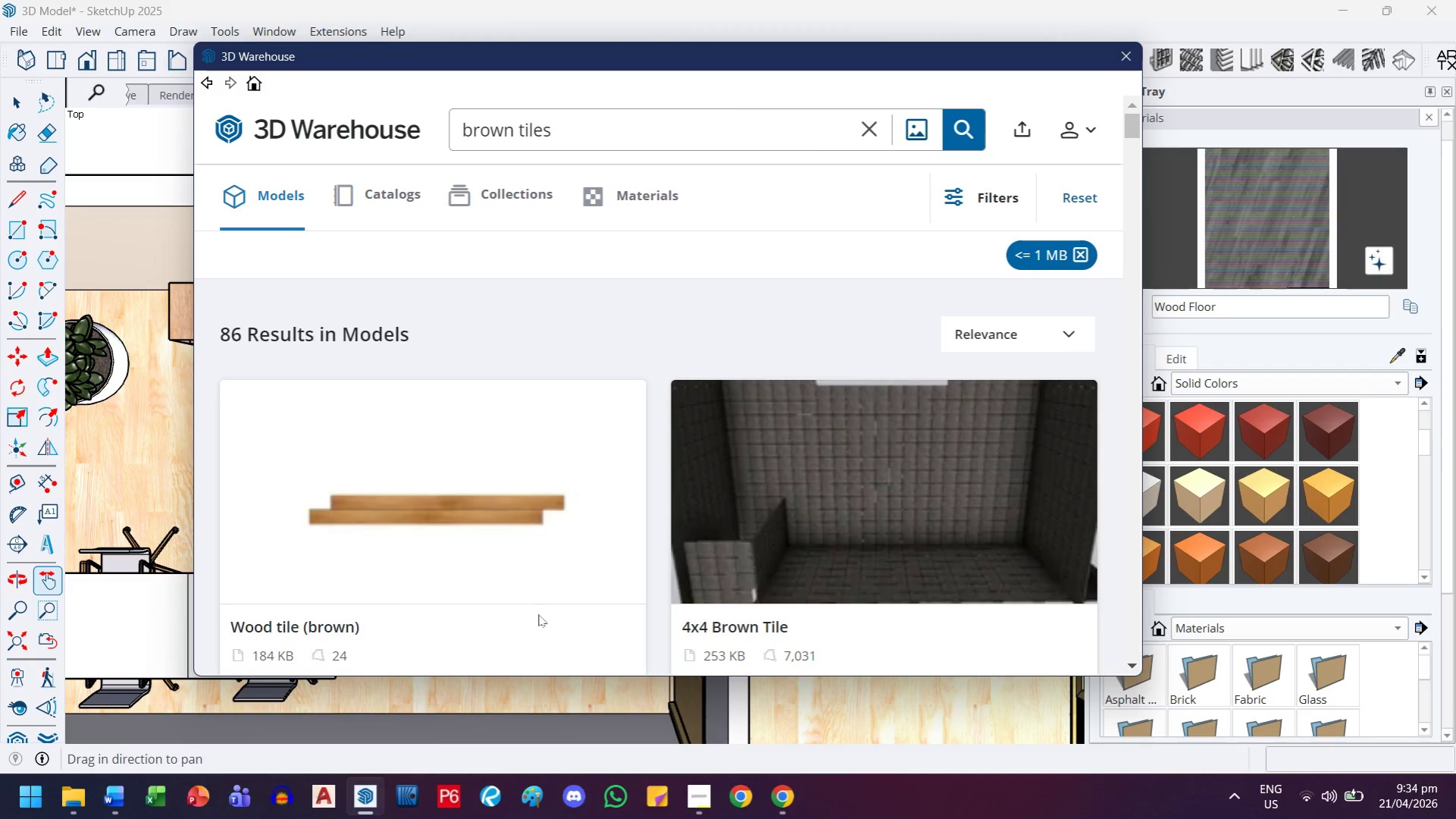 
wait(16.17)
 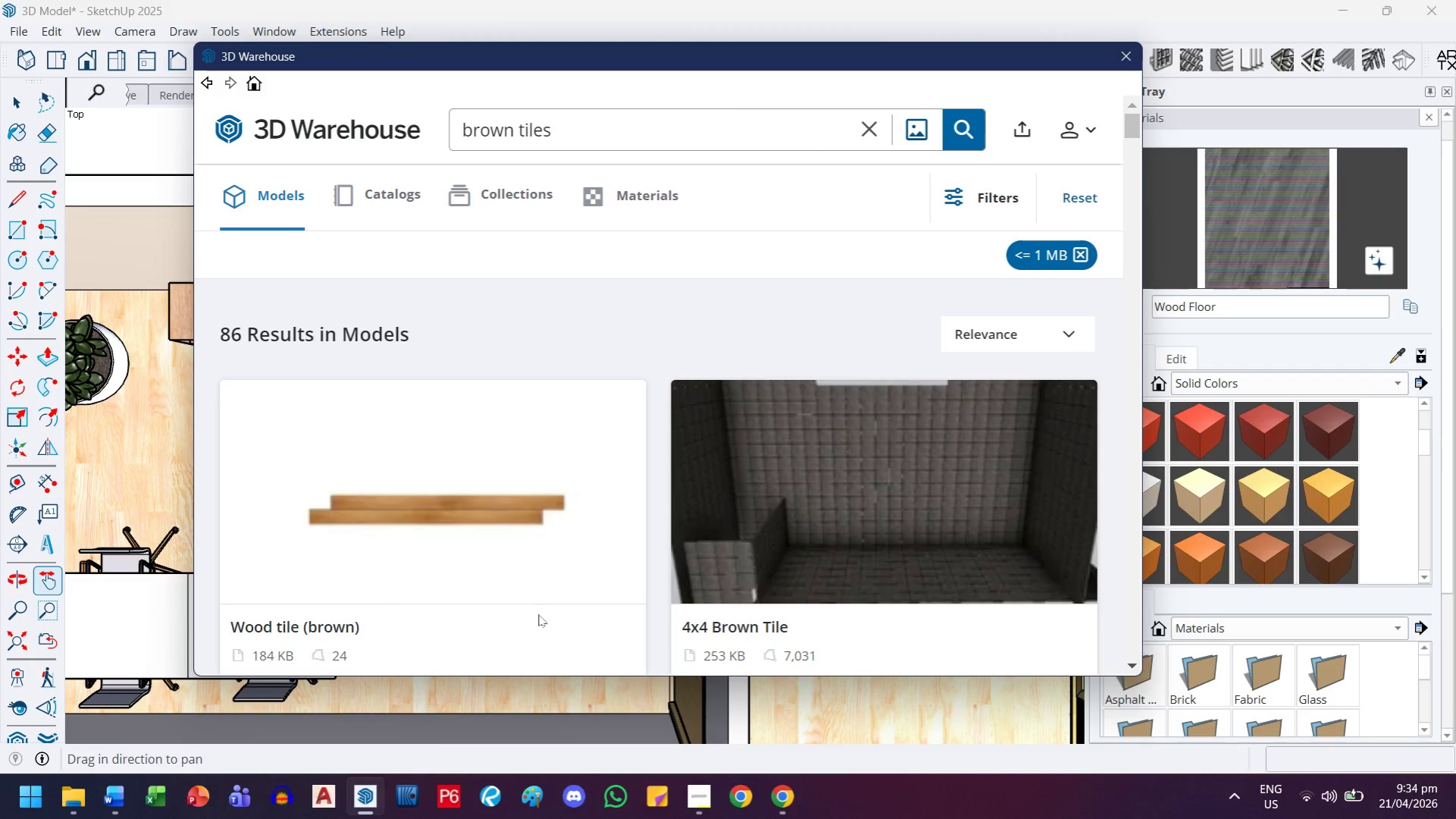 
scroll: coordinate [662, 447], scroll_direction: down, amount: 9.0
 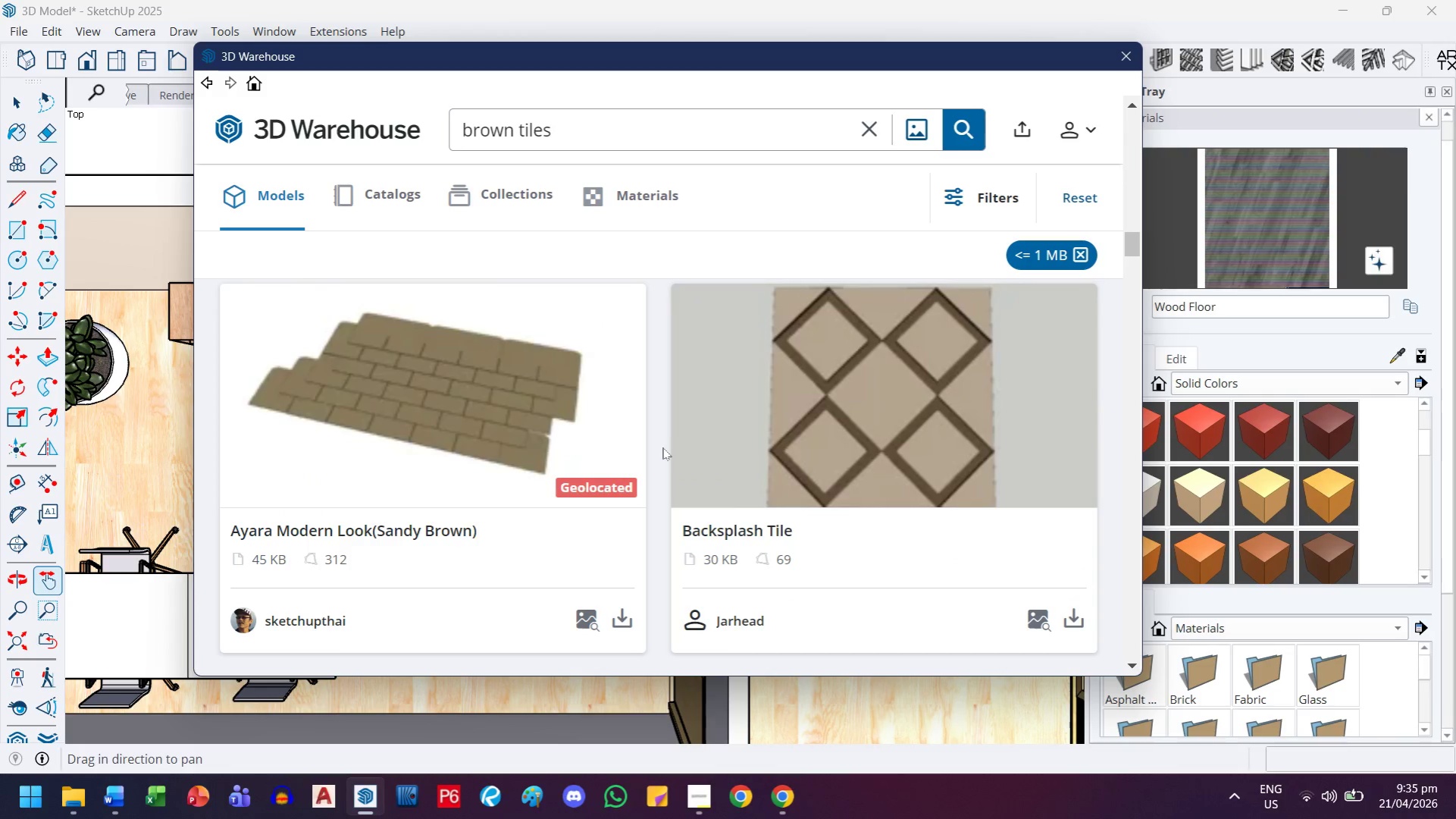 
wait(5.8)
 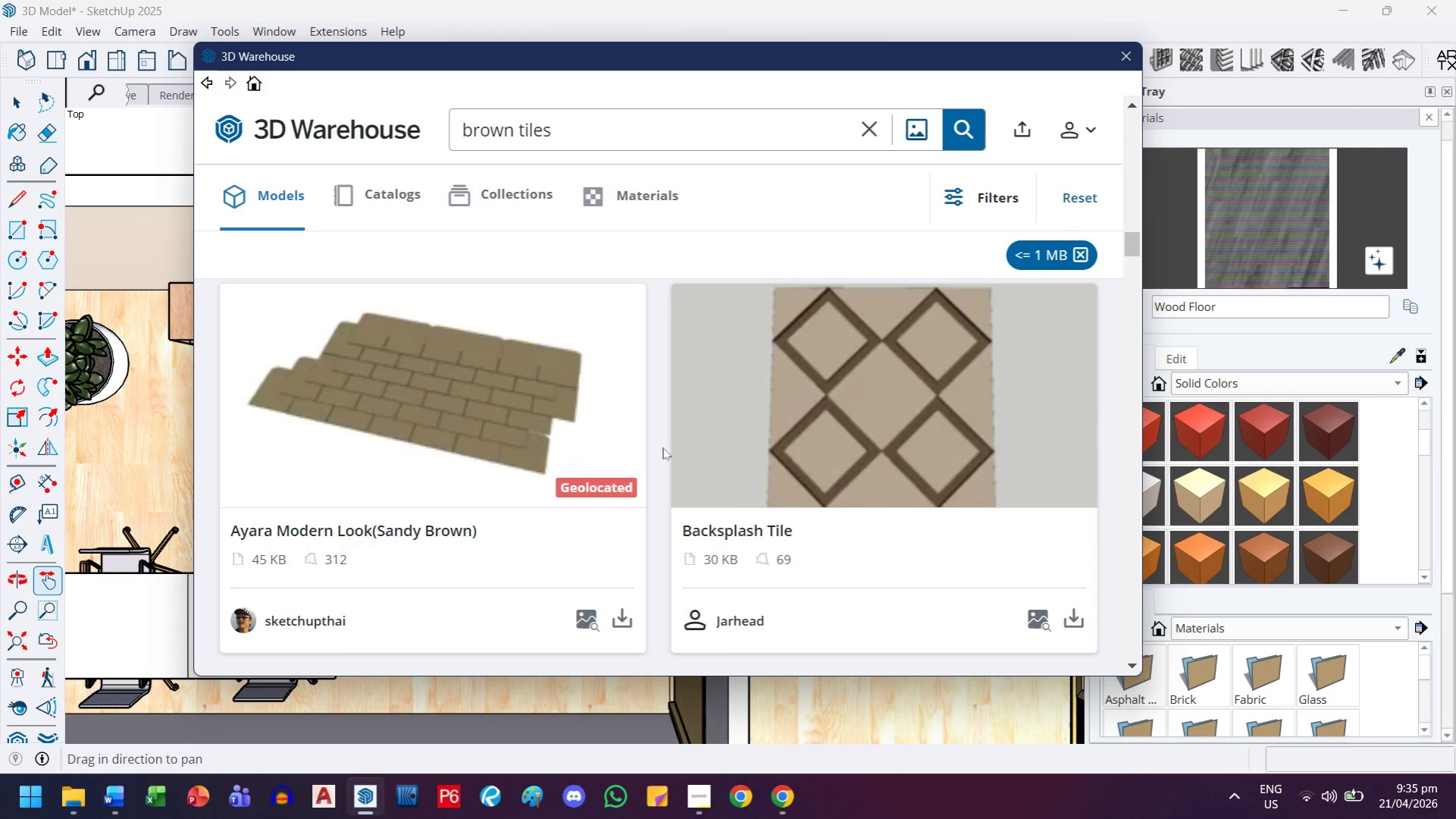 
left_click_drag(start_coordinate=[1083, 64], to_coordinate=[957, 74])
 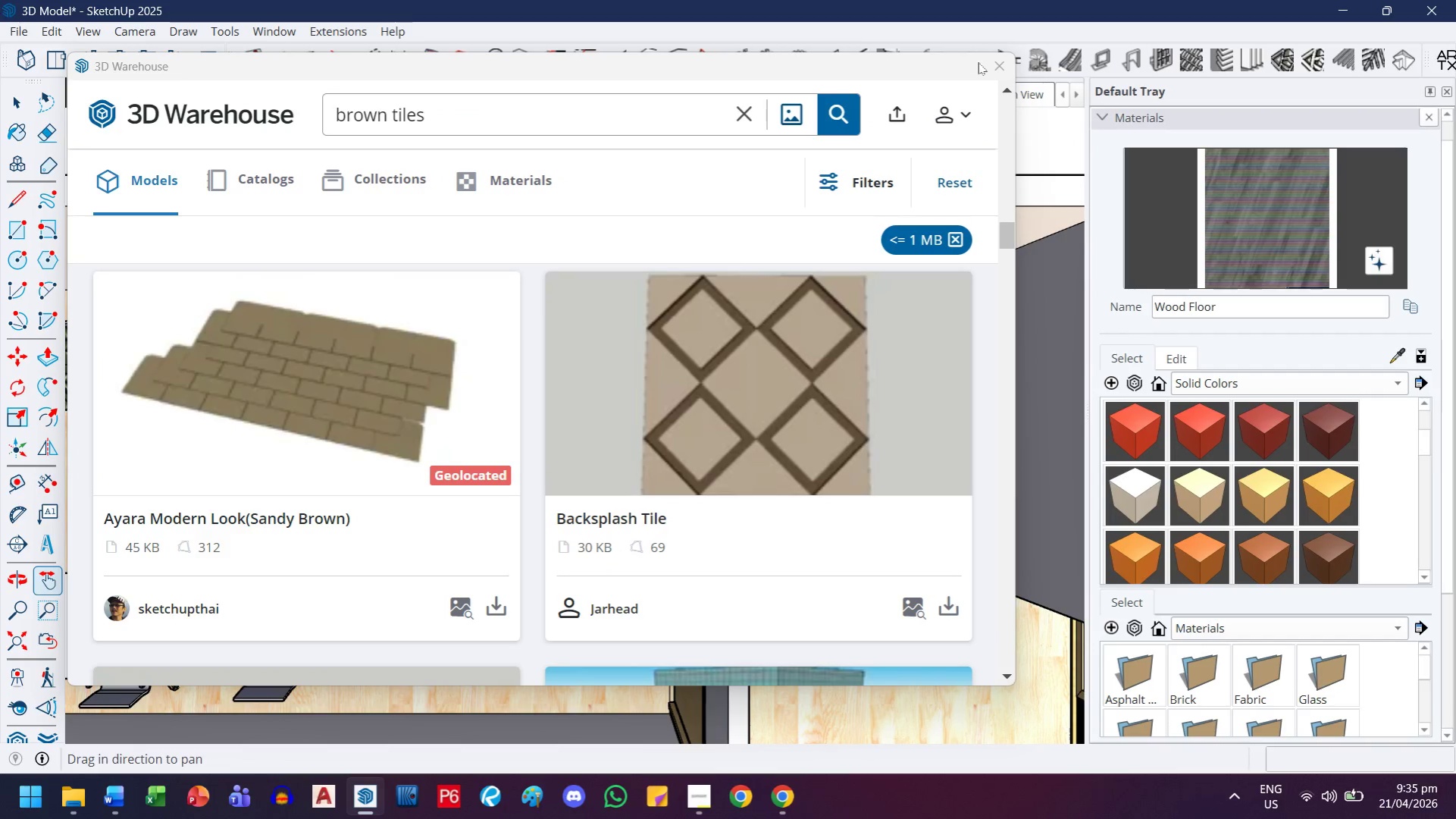 
left_click([991, 67])
 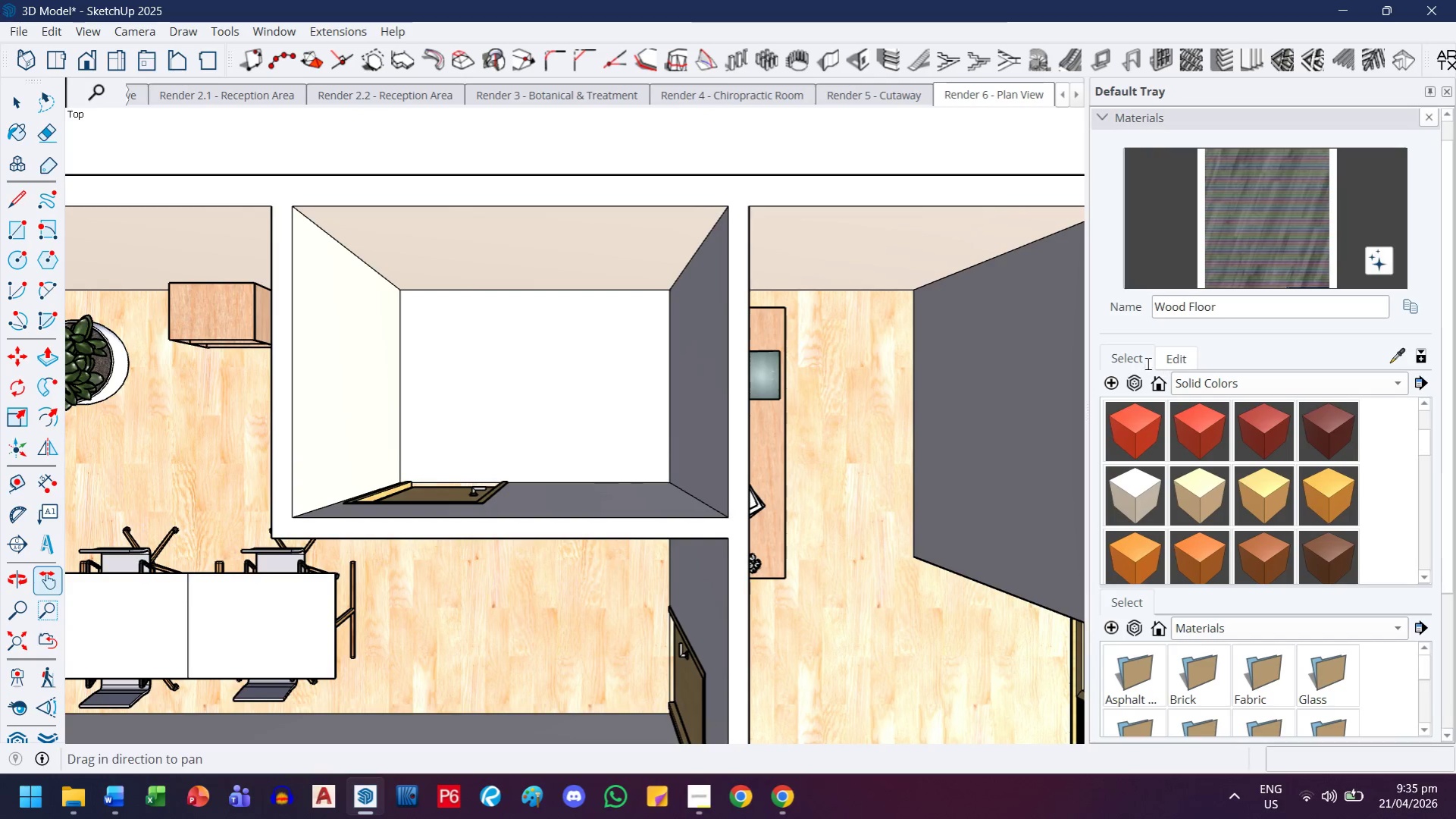 
double_click([1246, 384])
 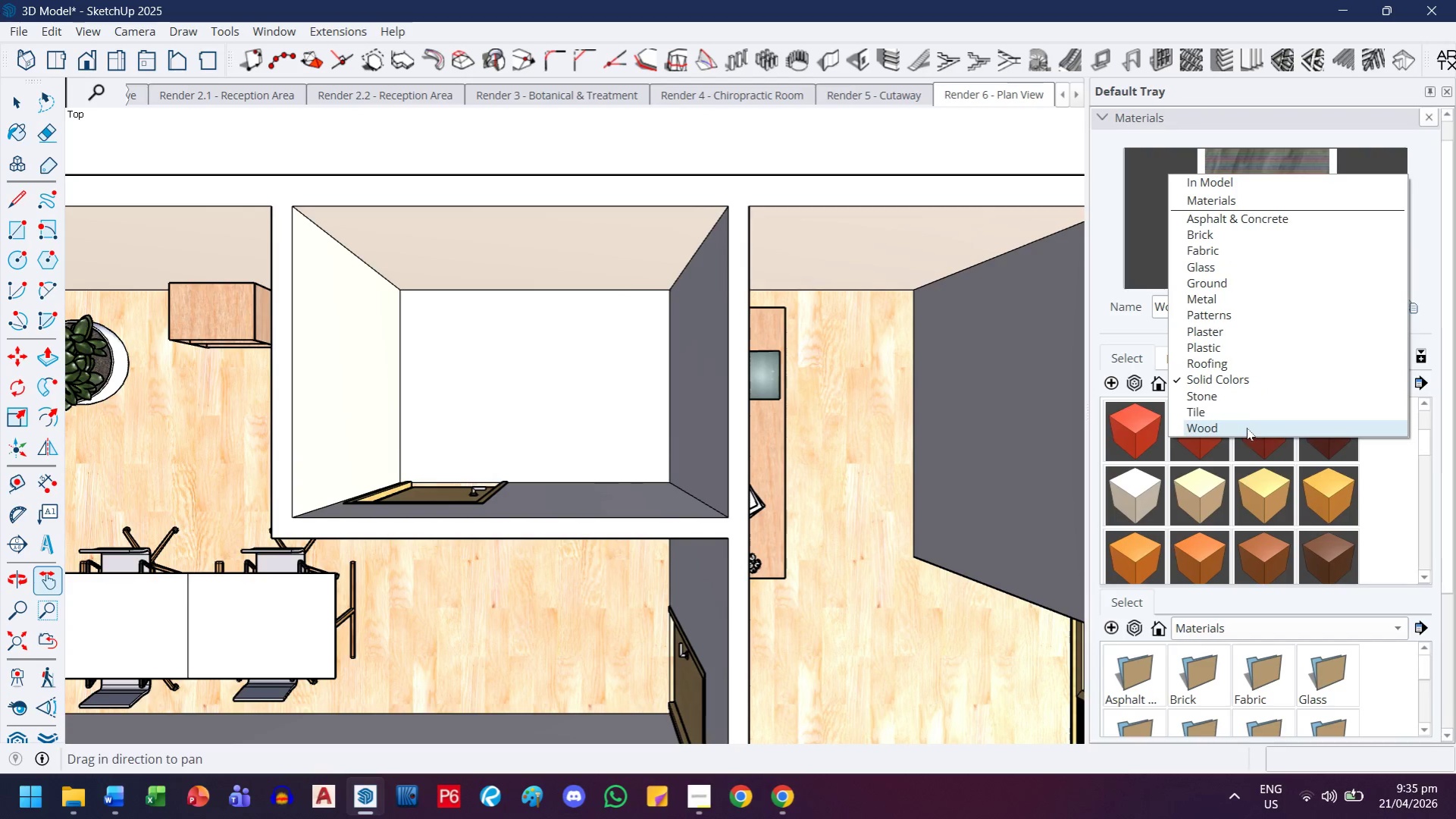 
left_click([1246, 413])
 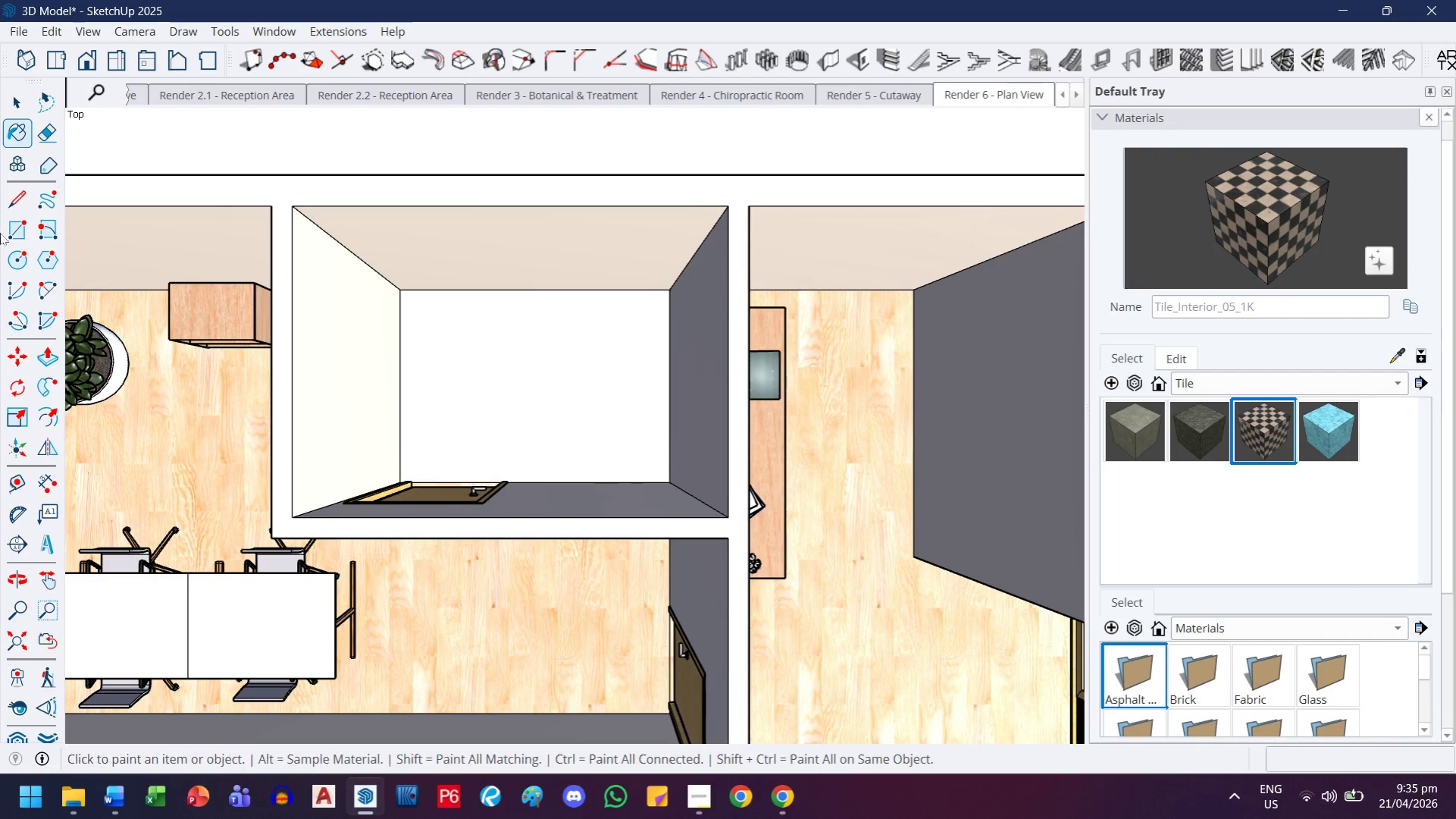 
wait(5.03)
 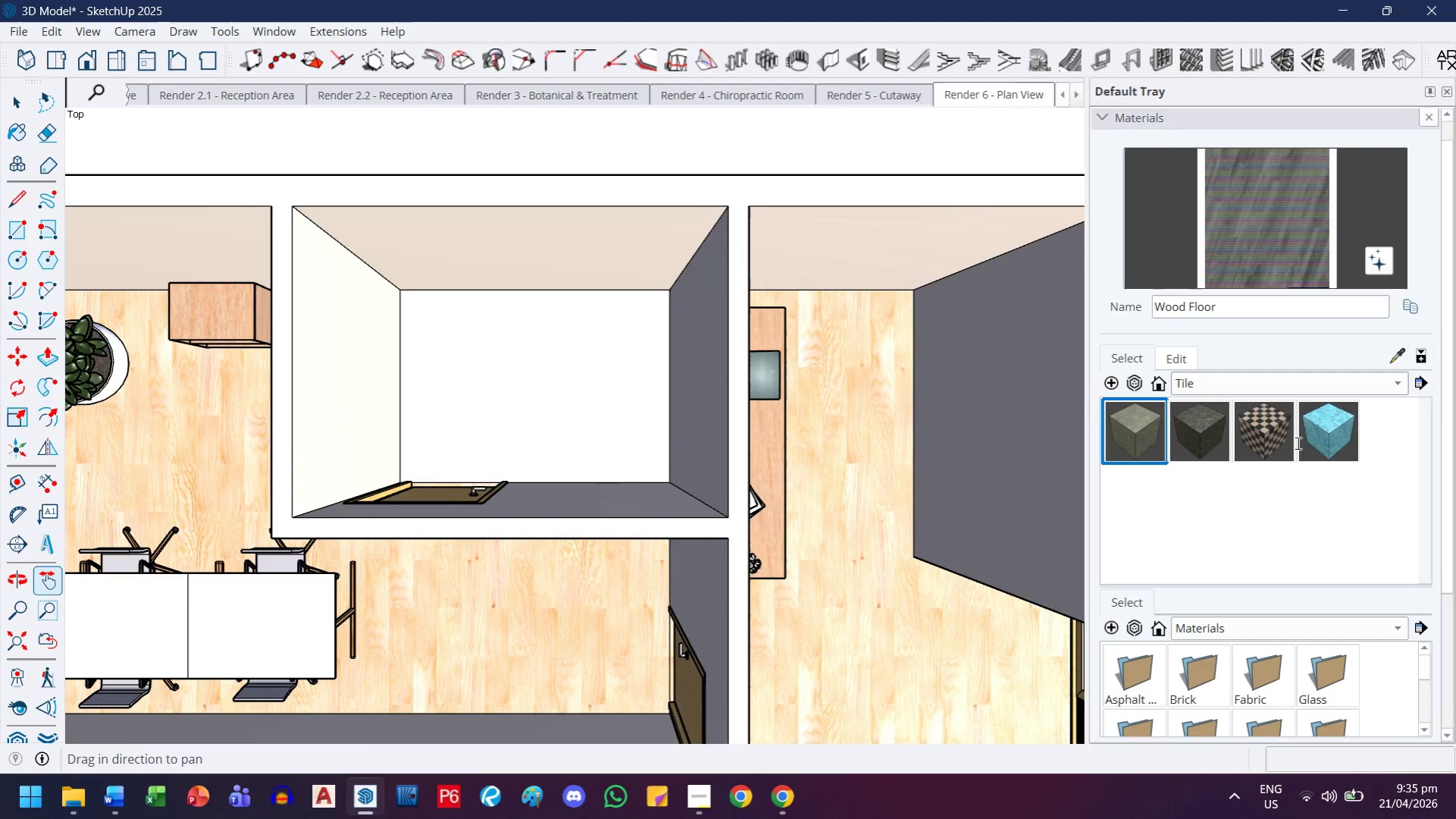 
double_click([553, 329])
 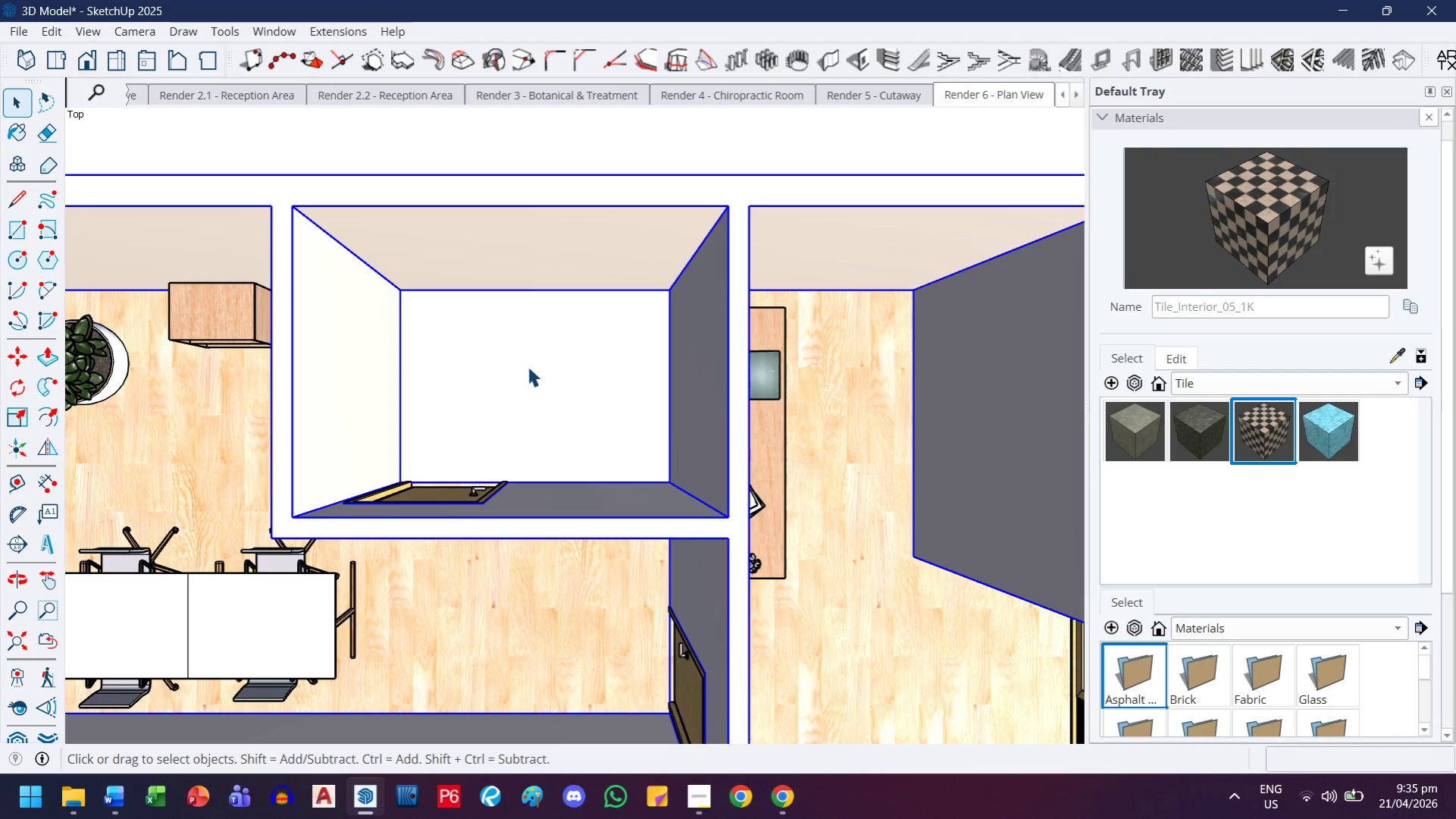 
triple_click([527, 367])
 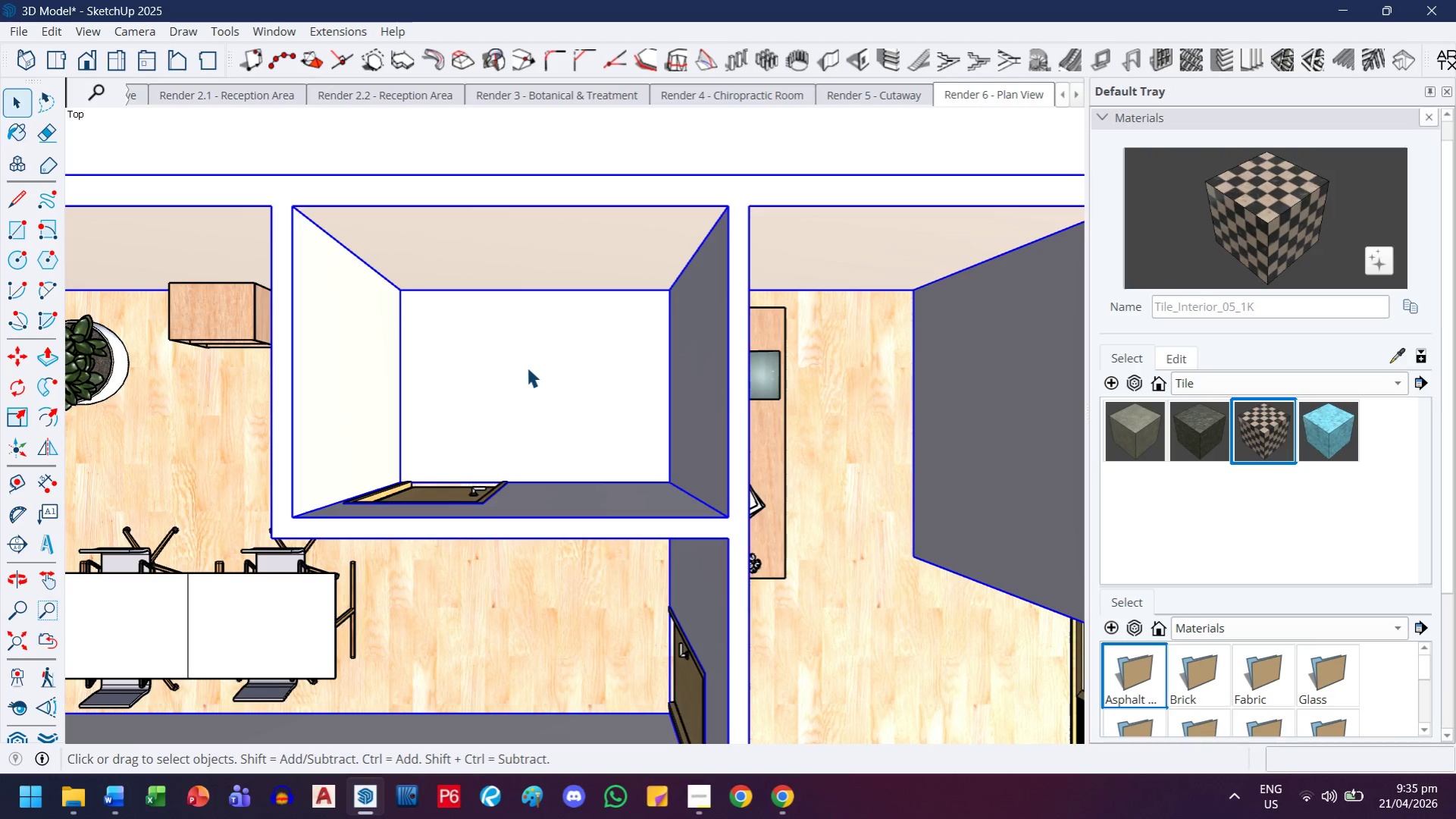 
triple_click([527, 367])
 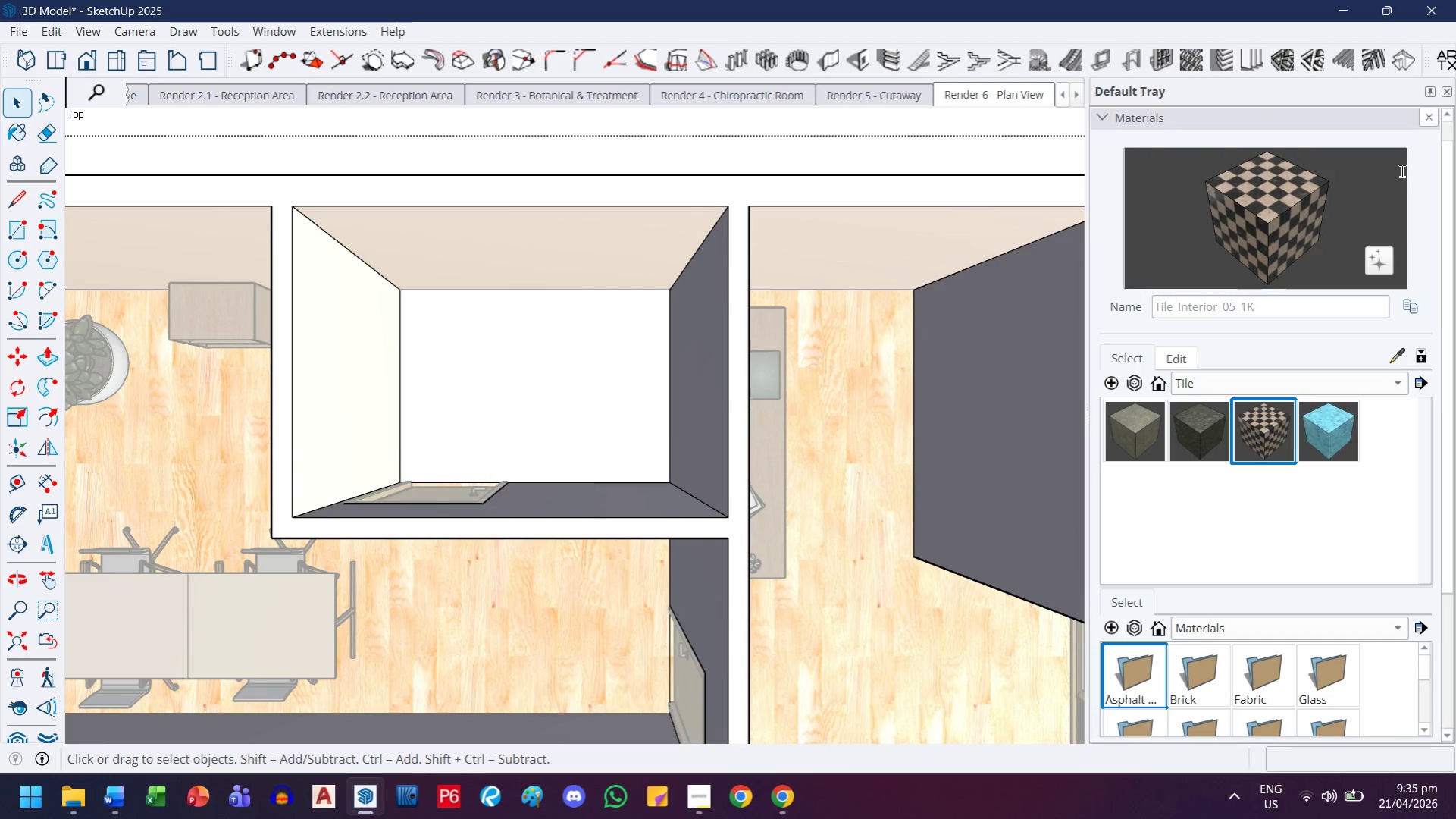 
left_click([1249, 206])
 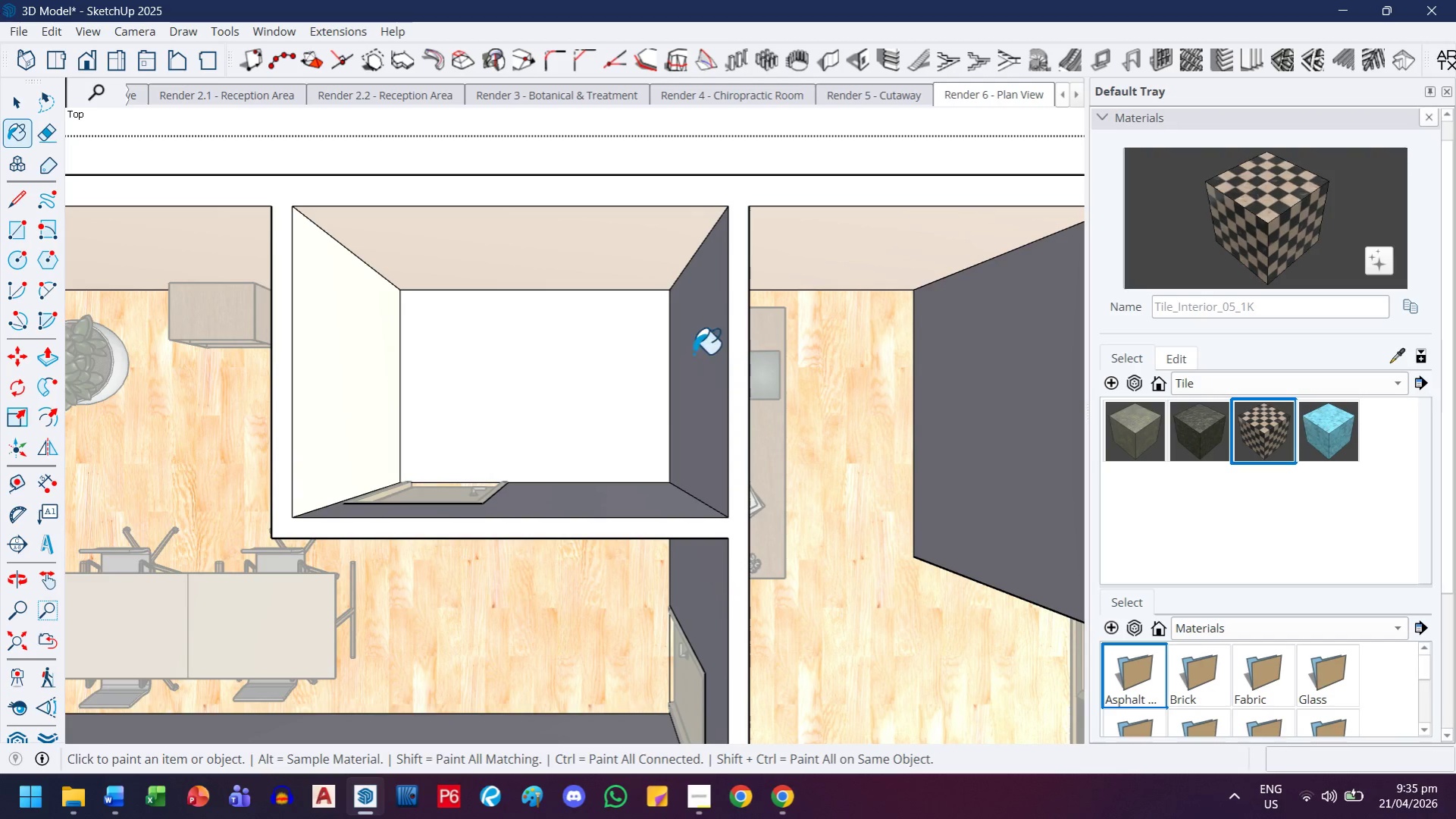 
left_click([568, 357])
 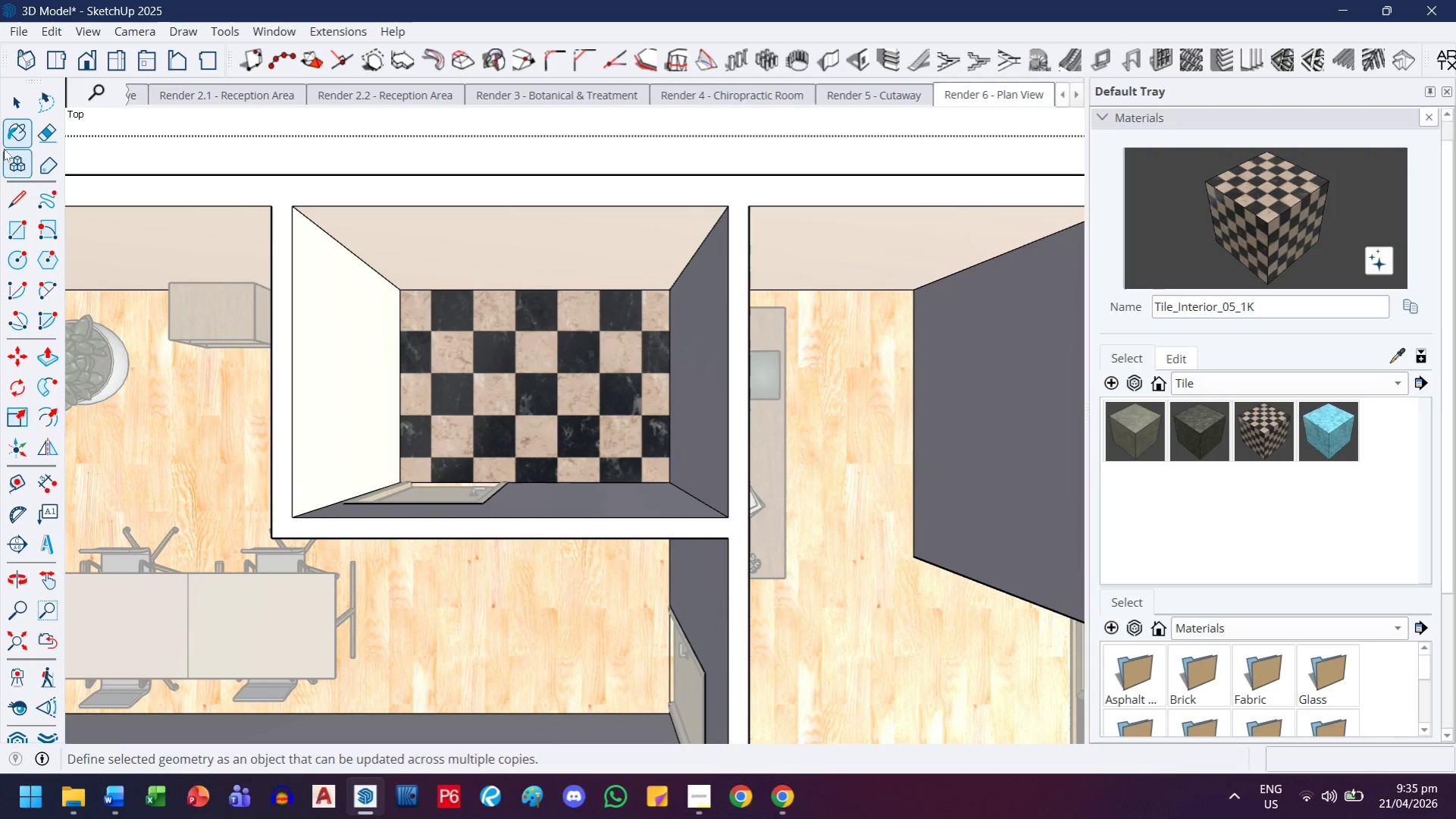 
left_click([11, 111])
 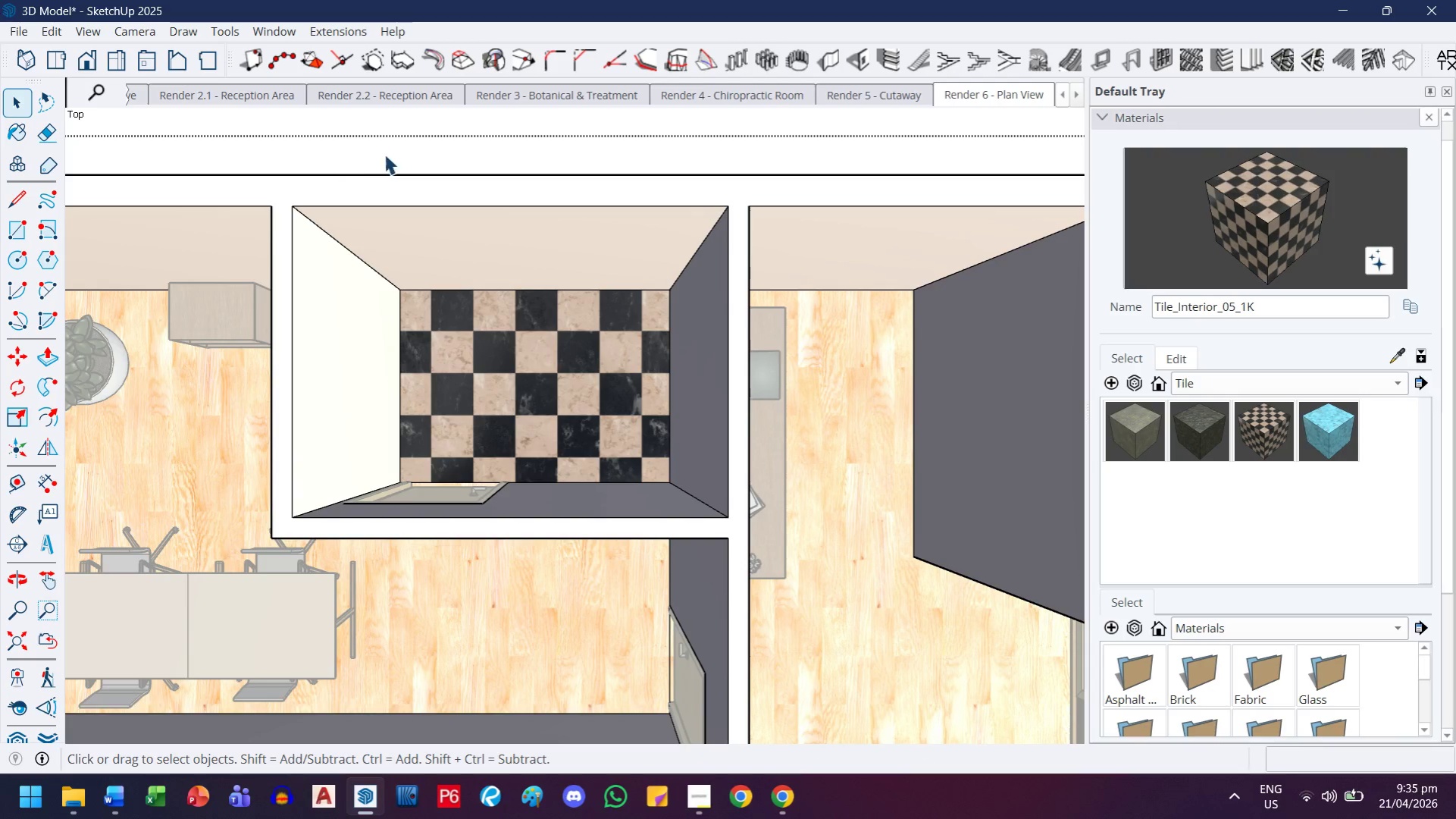 
left_click([424, 150])
 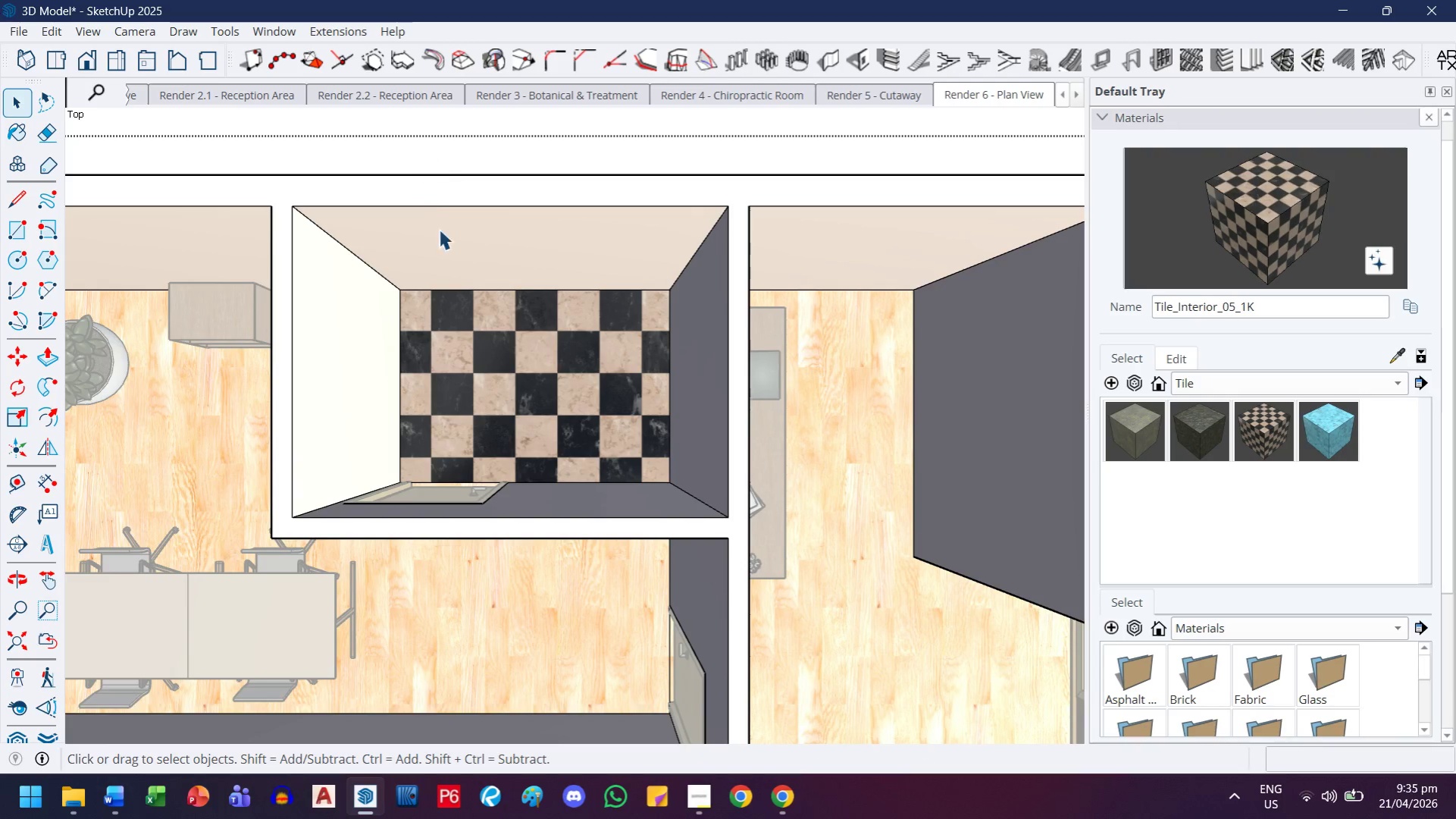 
scroll: coordinate [459, 301], scroll_direction: up, amount: 3.0
 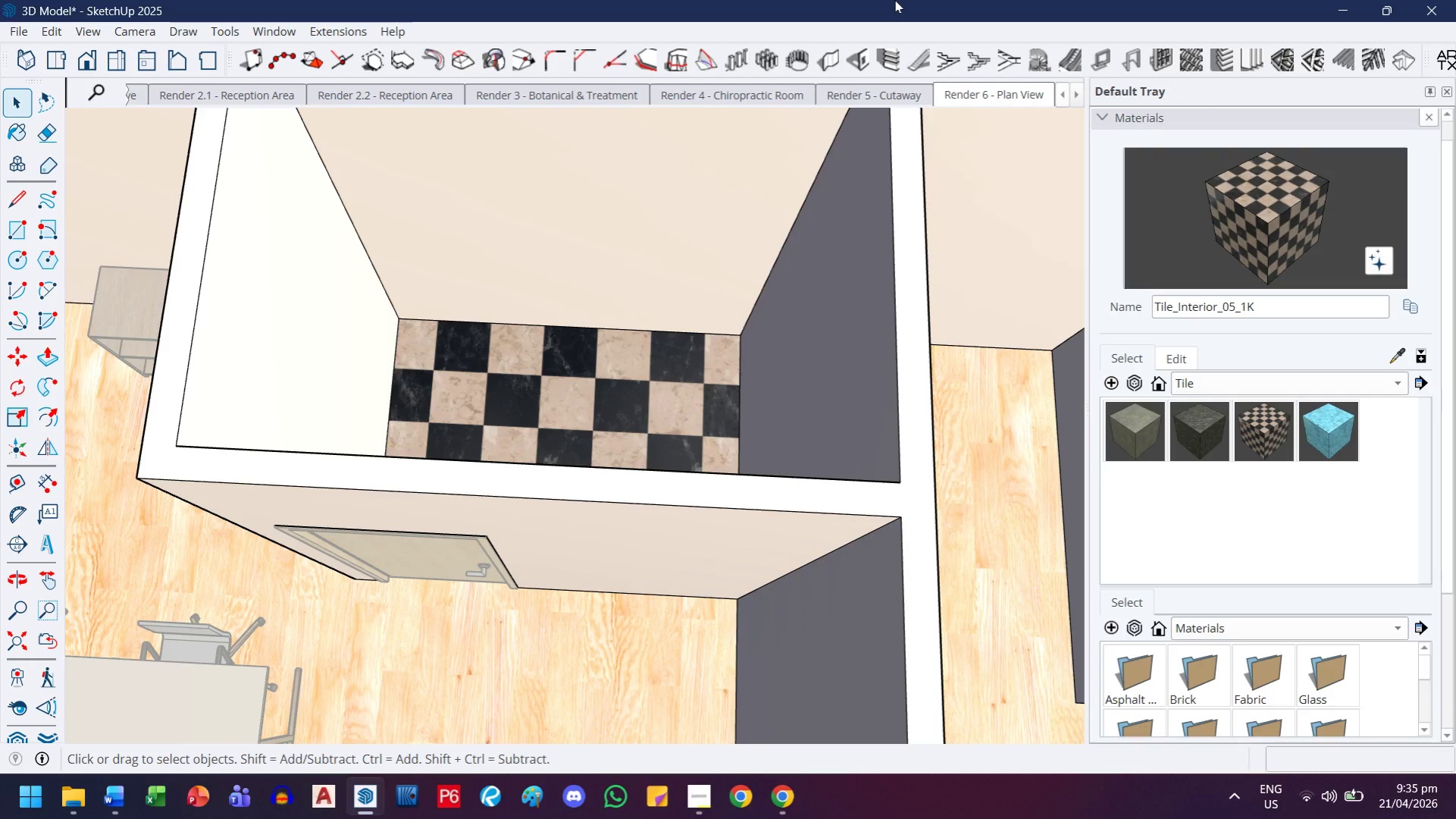 
wait(13.45)
 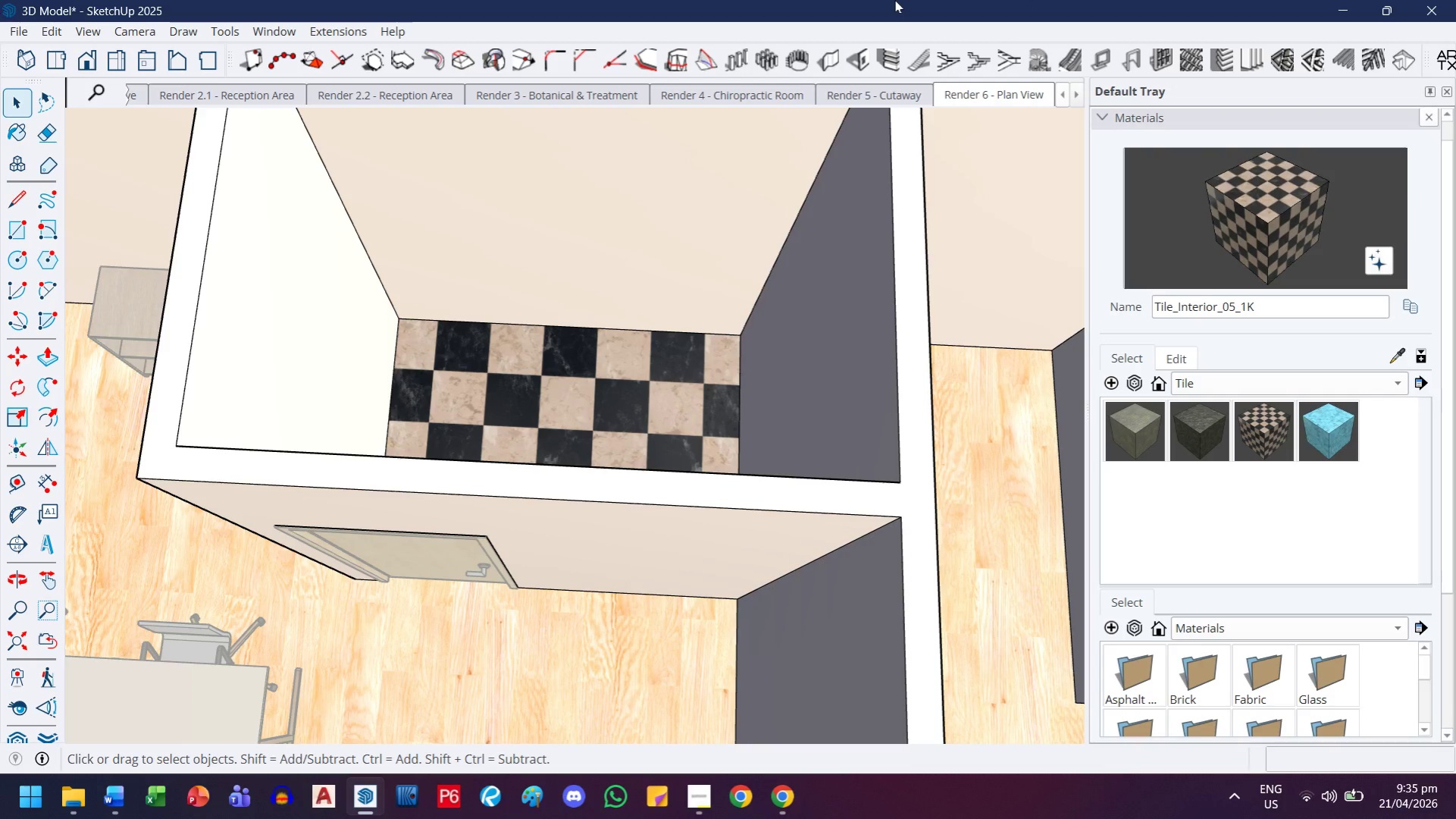 
scroll: coordinate [894, 0], scroll_direction: up, amount: 1.0
 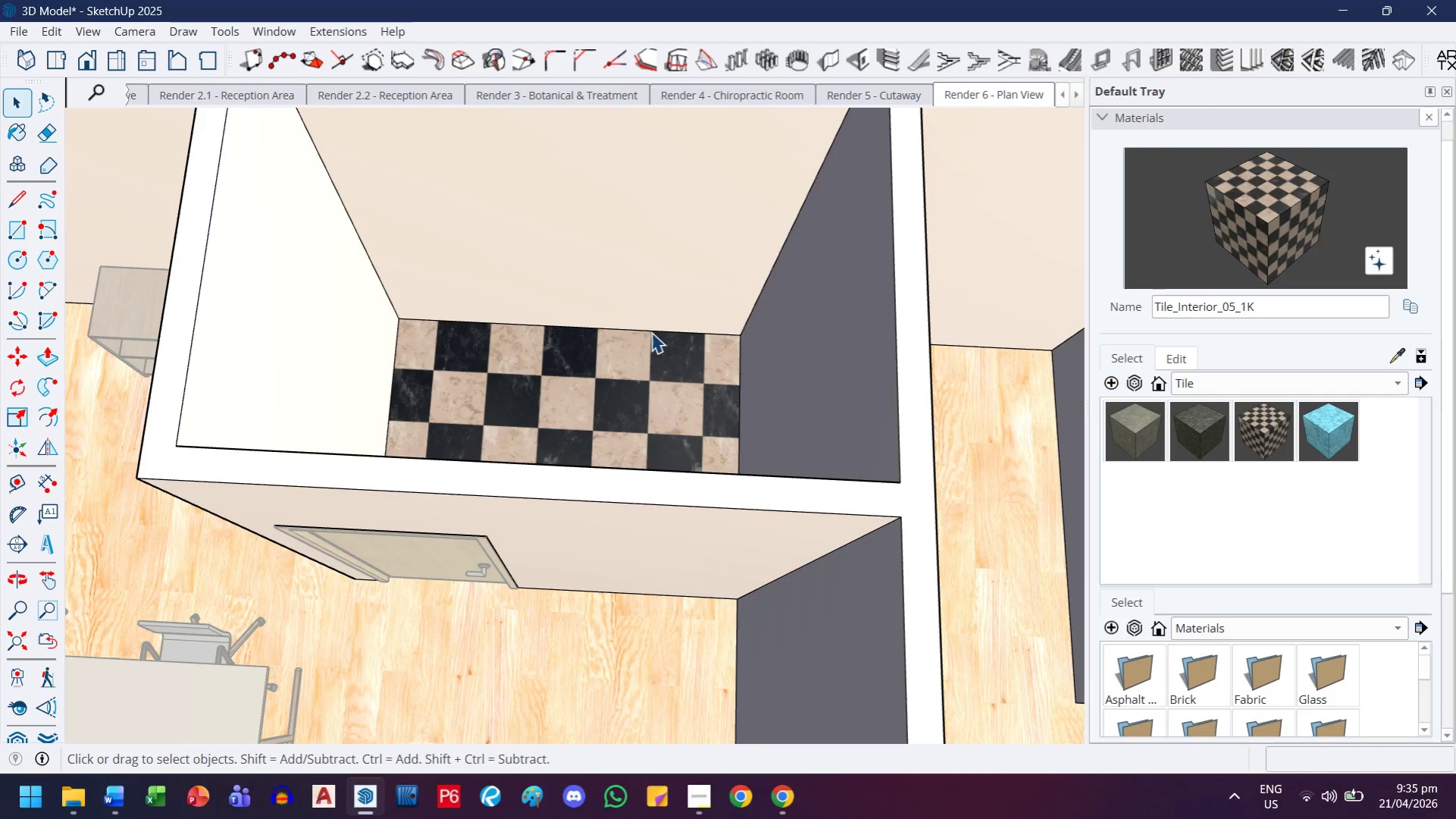 
type(ht)
 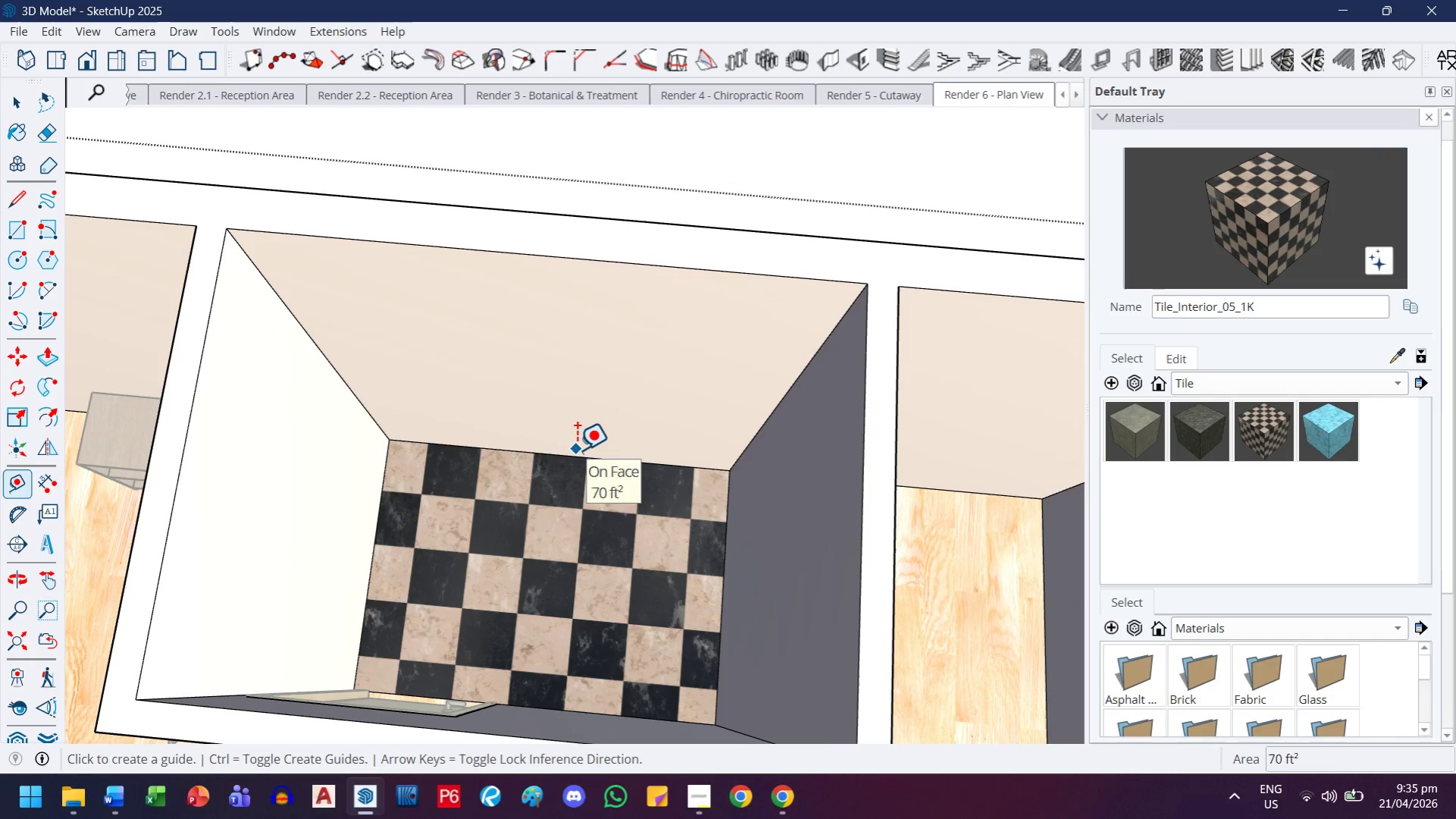 
left_click_drag(start_coordinate=[569, 422], to_coordinate=[559, 554])
 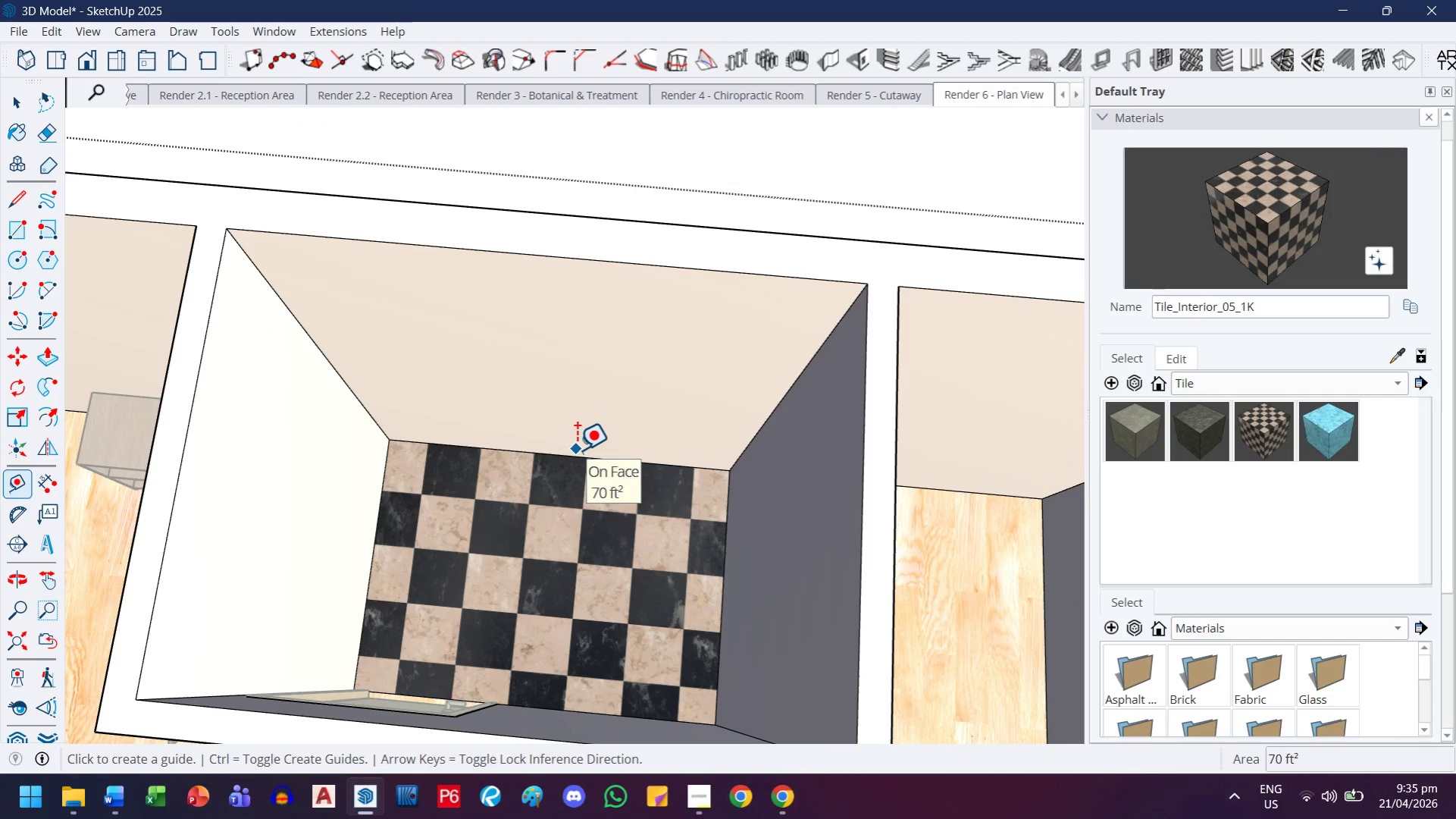 
left_click([575, 453])
 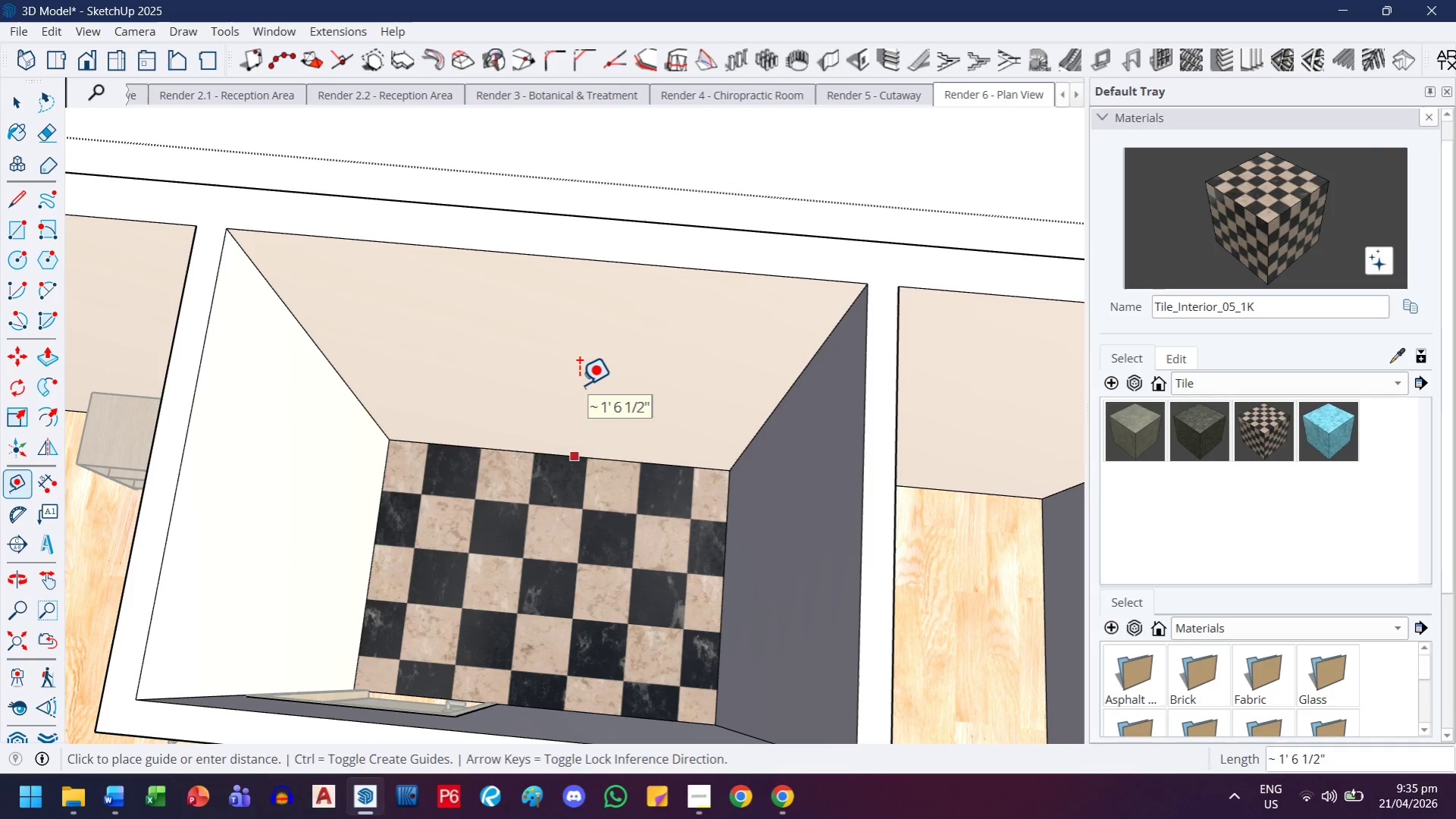 
key(ArrowUp)
 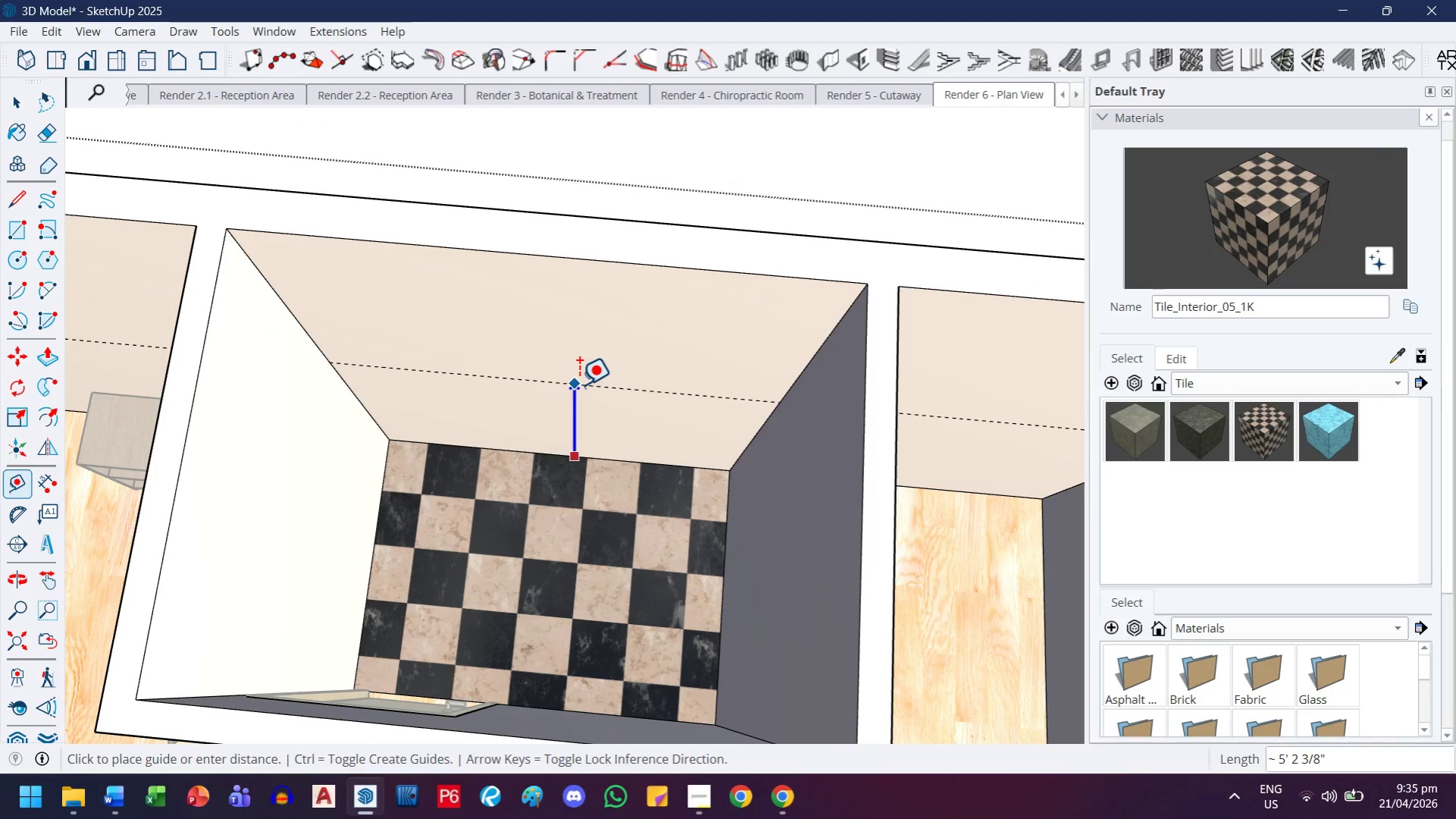 
type(25)
 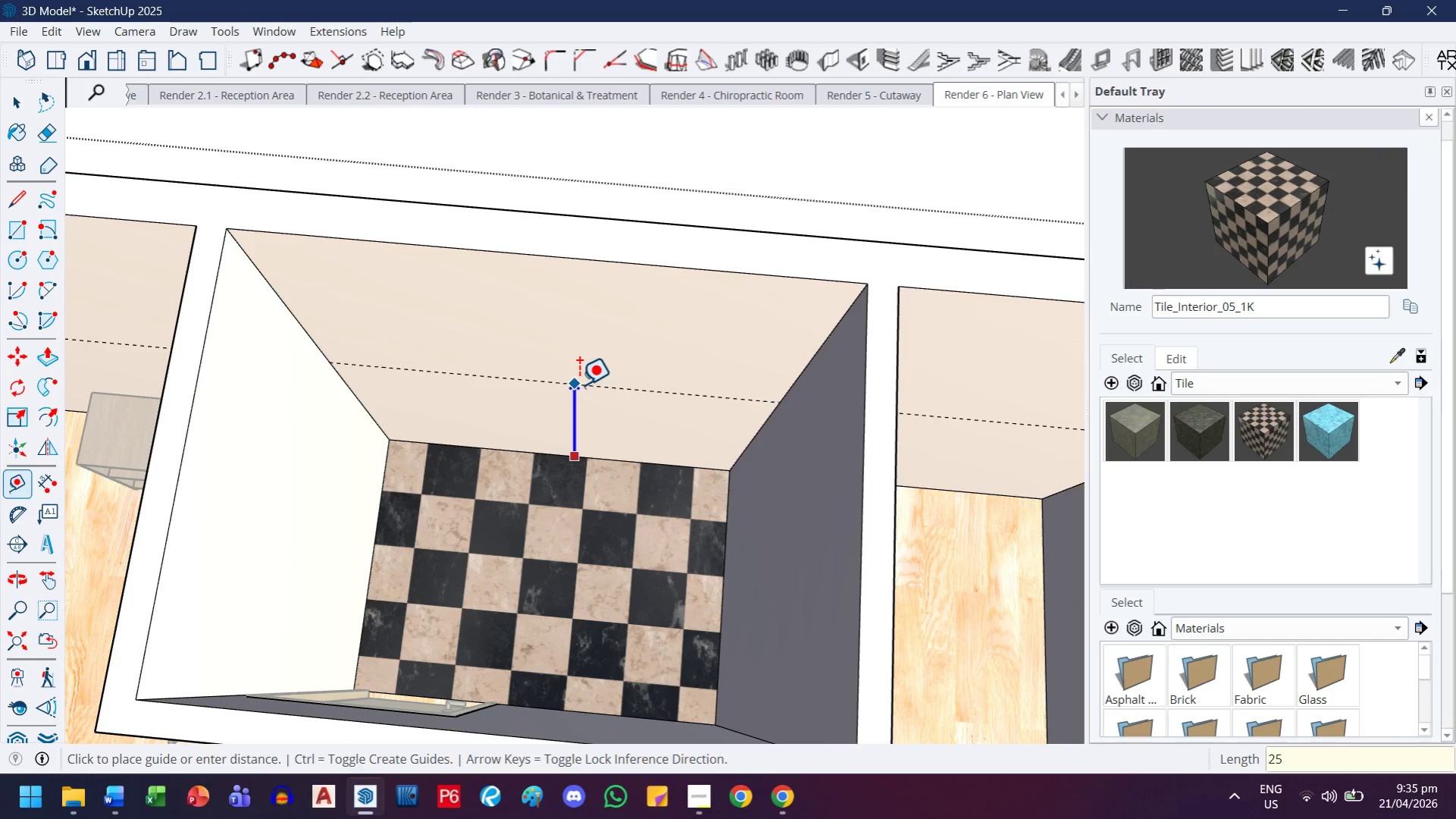 
key(Enter)
 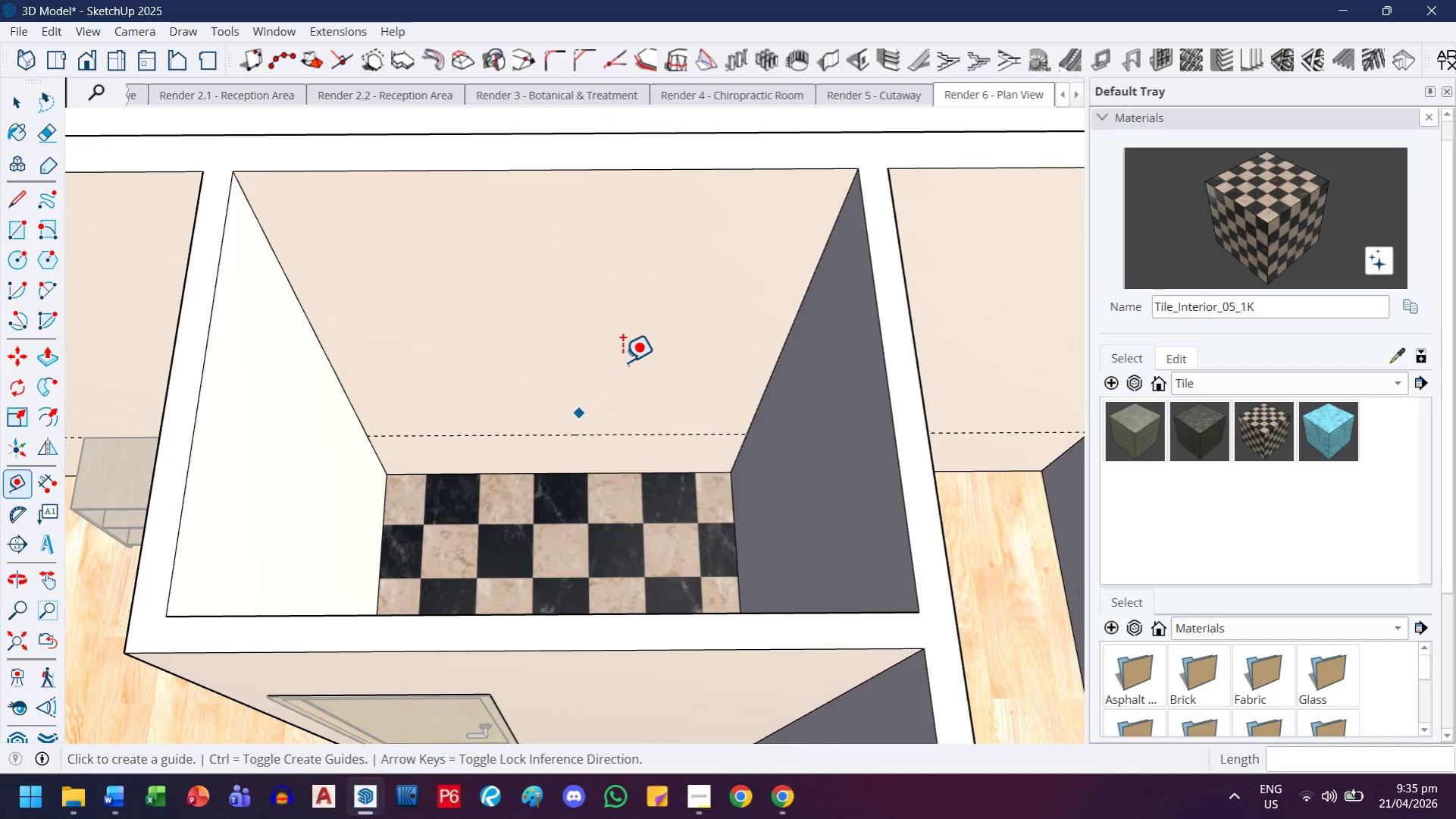 
key(Control+ControlLeft)
 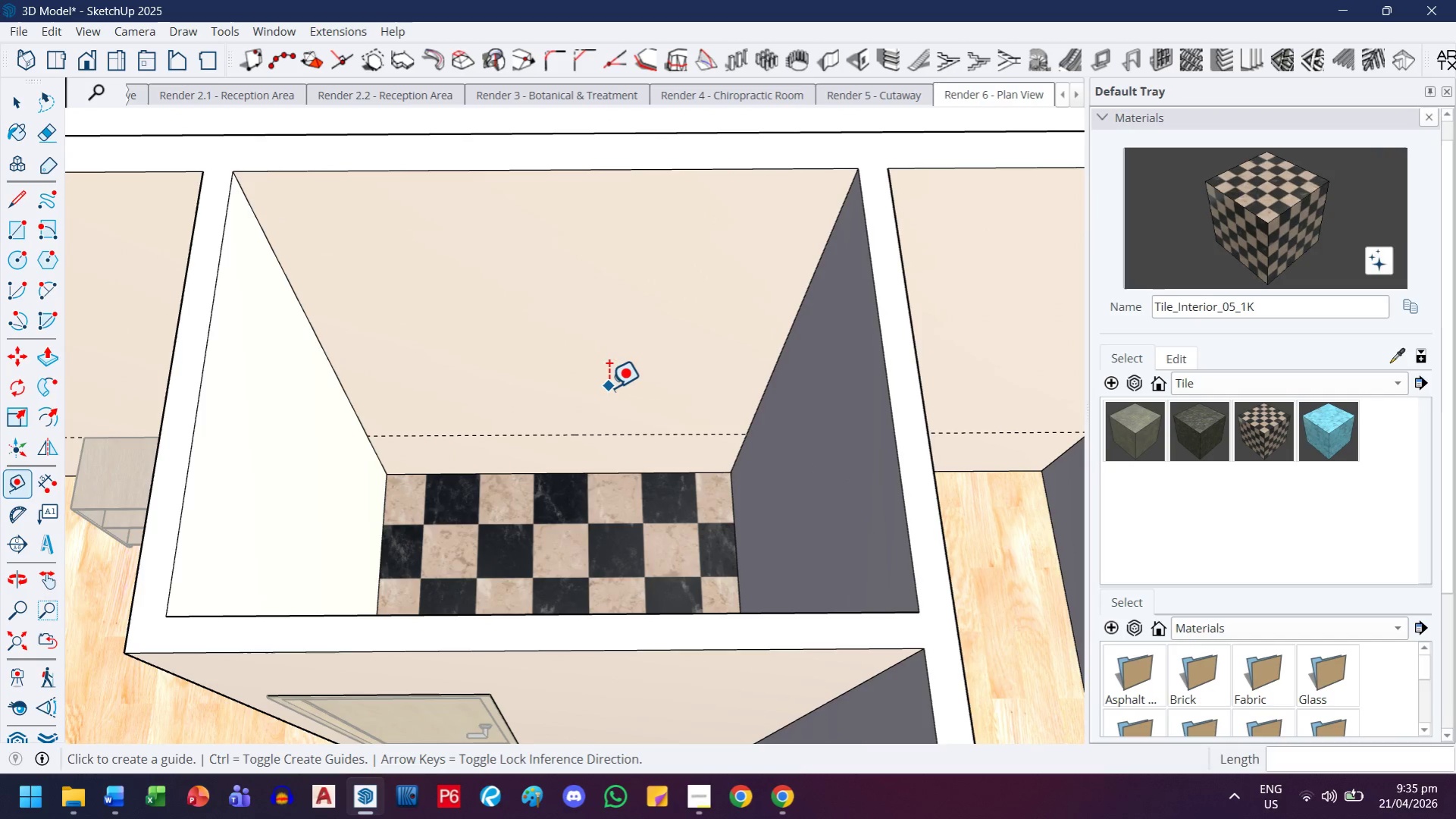 
key(Control+Z)
 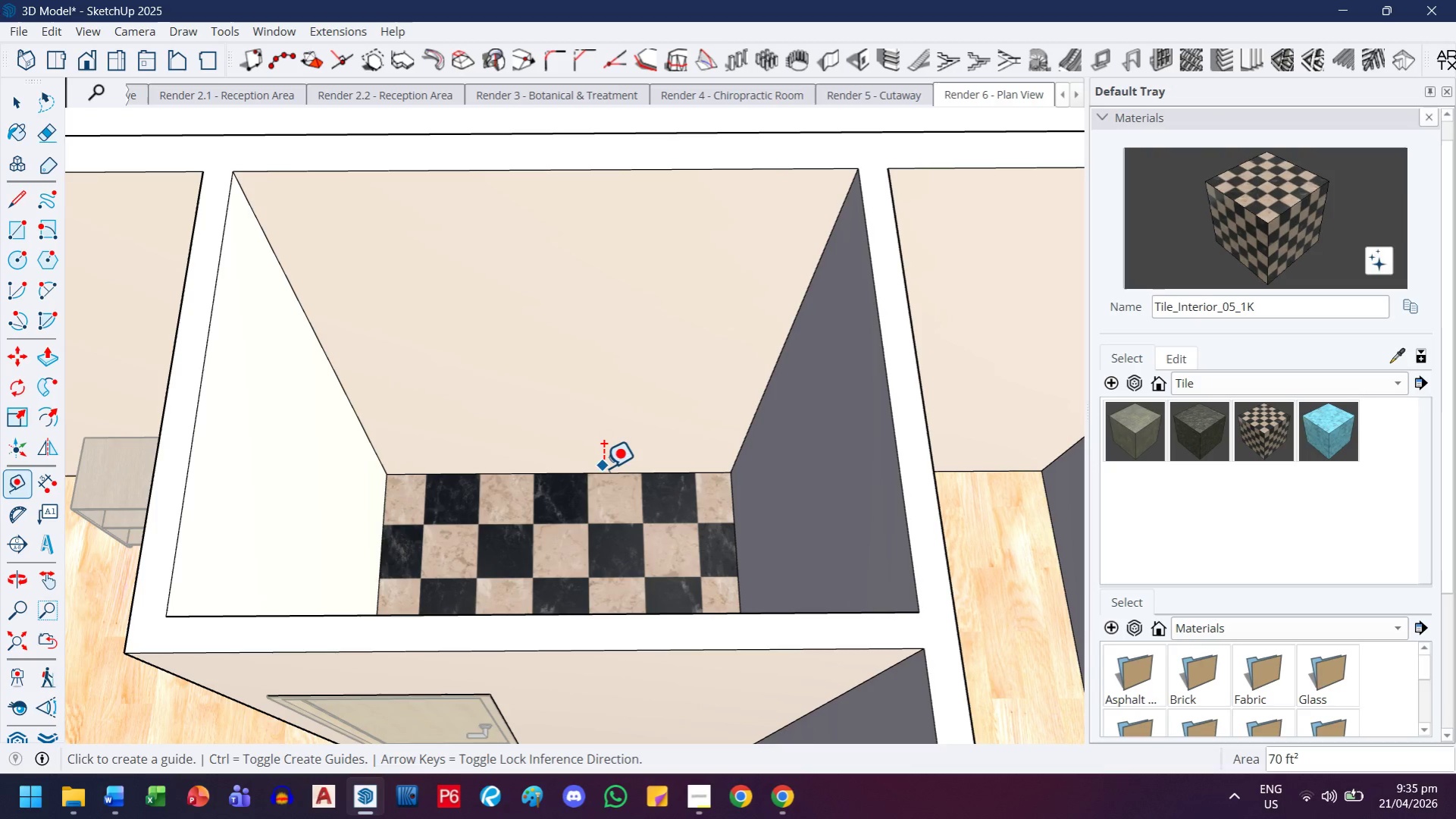 
left_click([603, 470])
 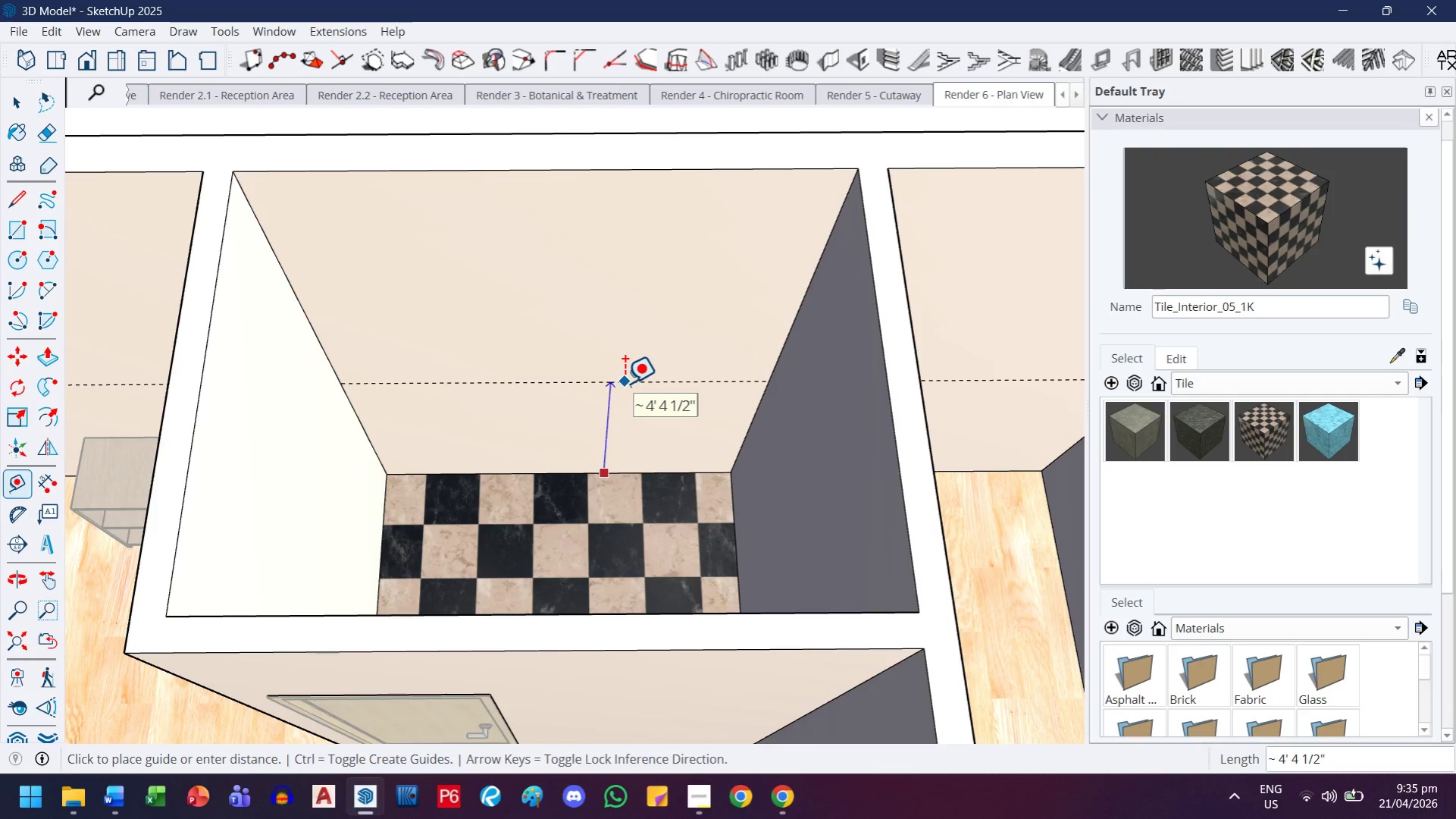 
key(ArrowUp)
 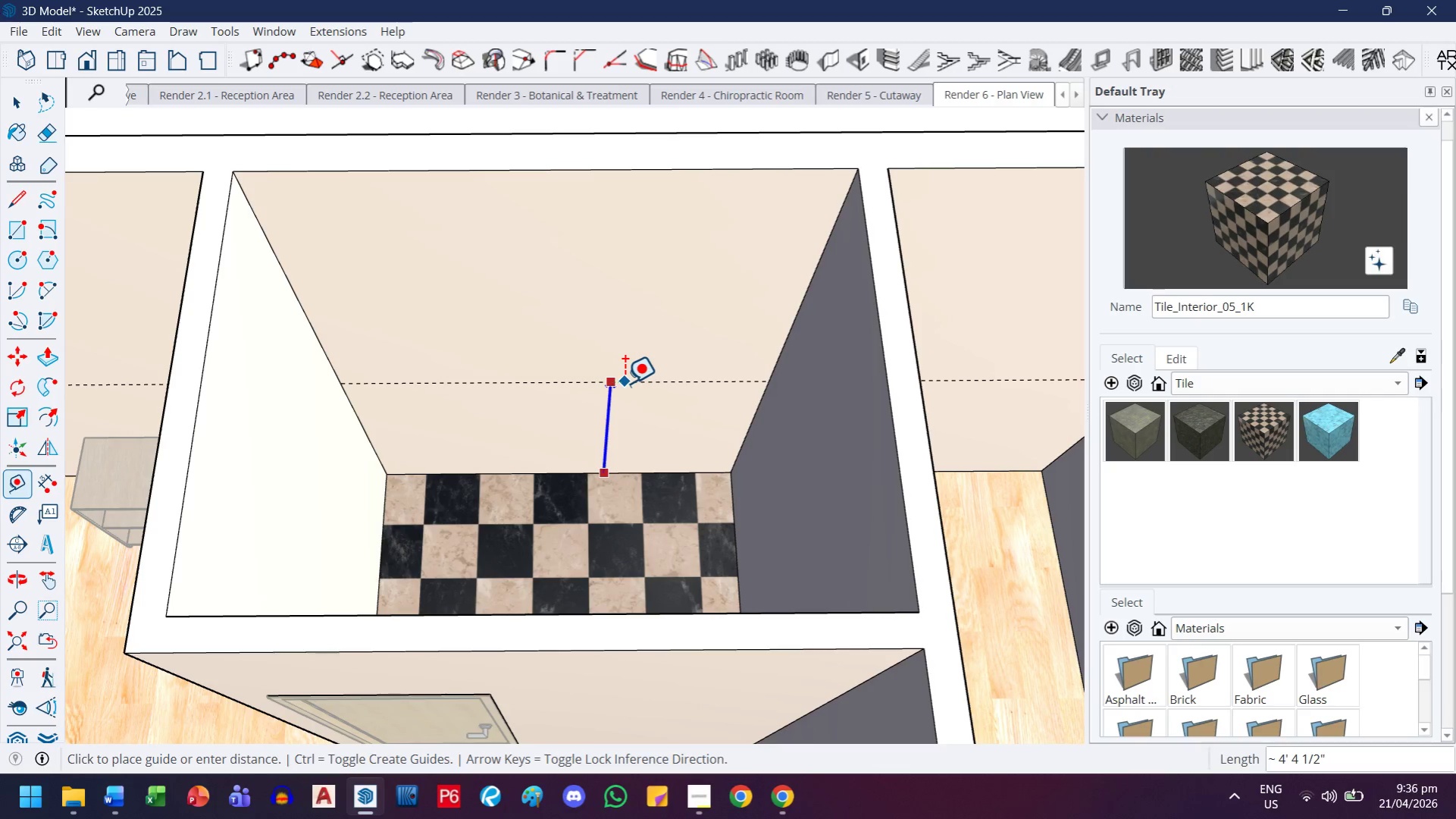 
type(80)
 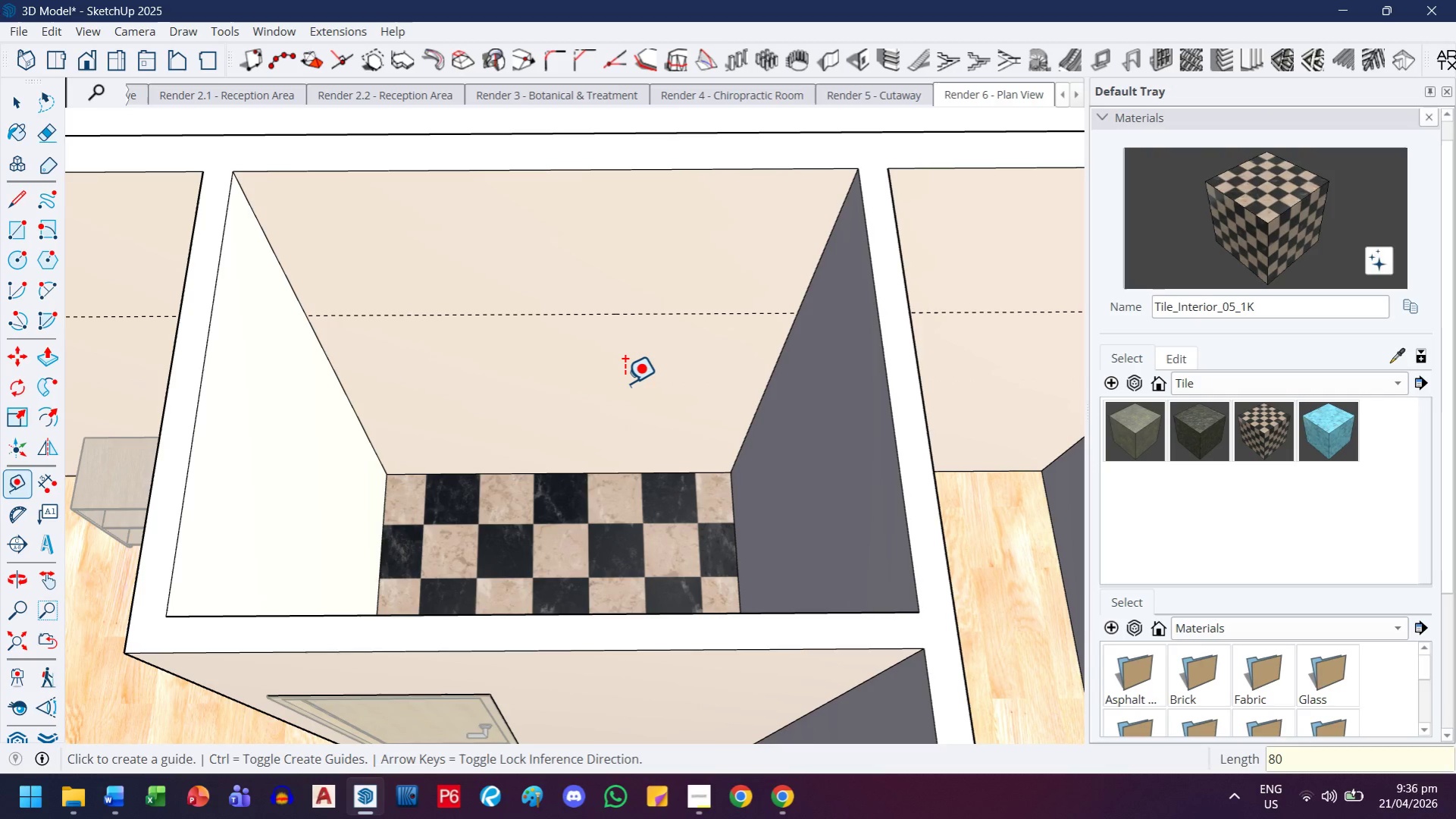 
key(Enter)
 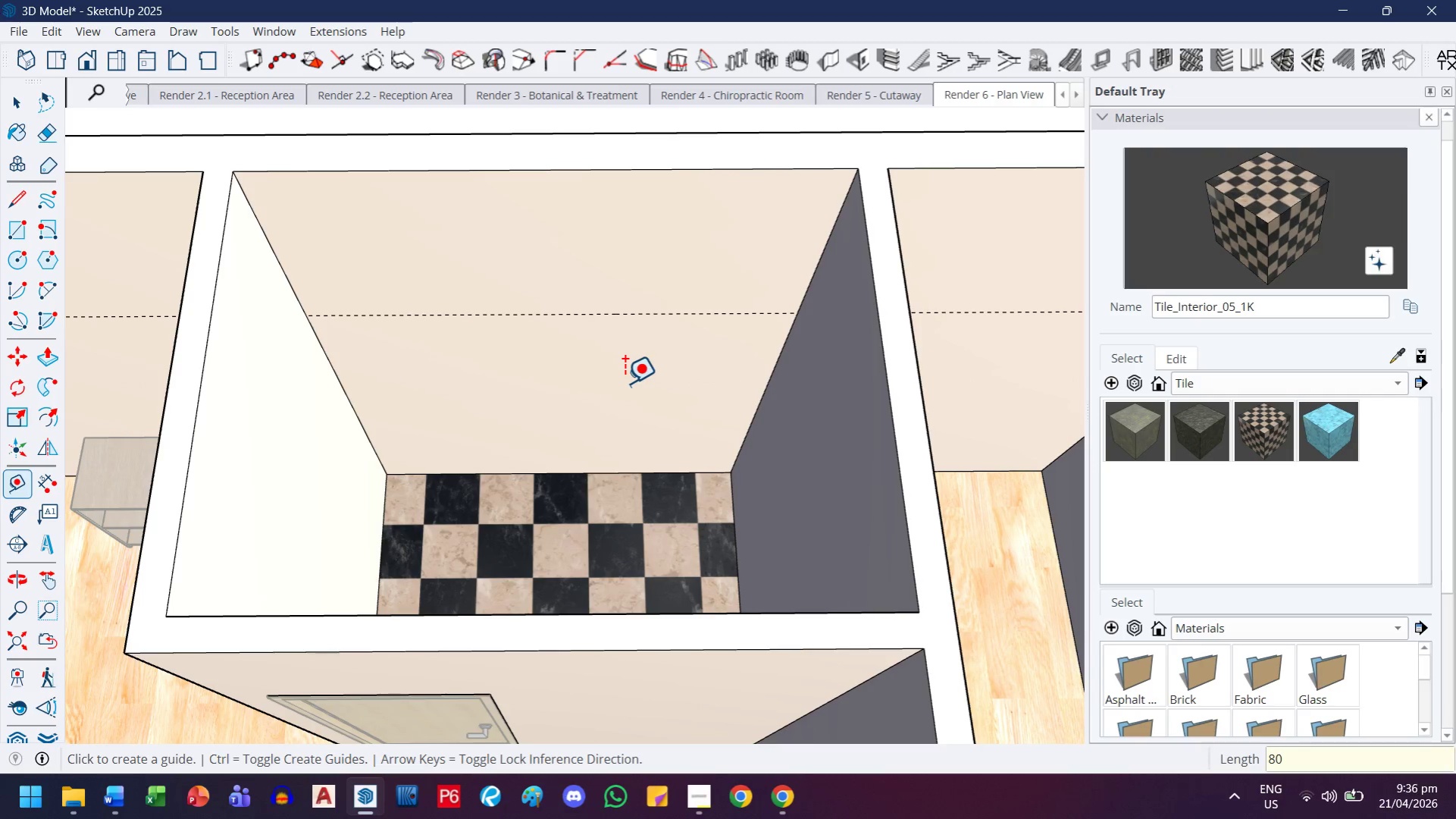 
scroll: coordinate [616, 429], scroll_direction: down, amount: 1.0
 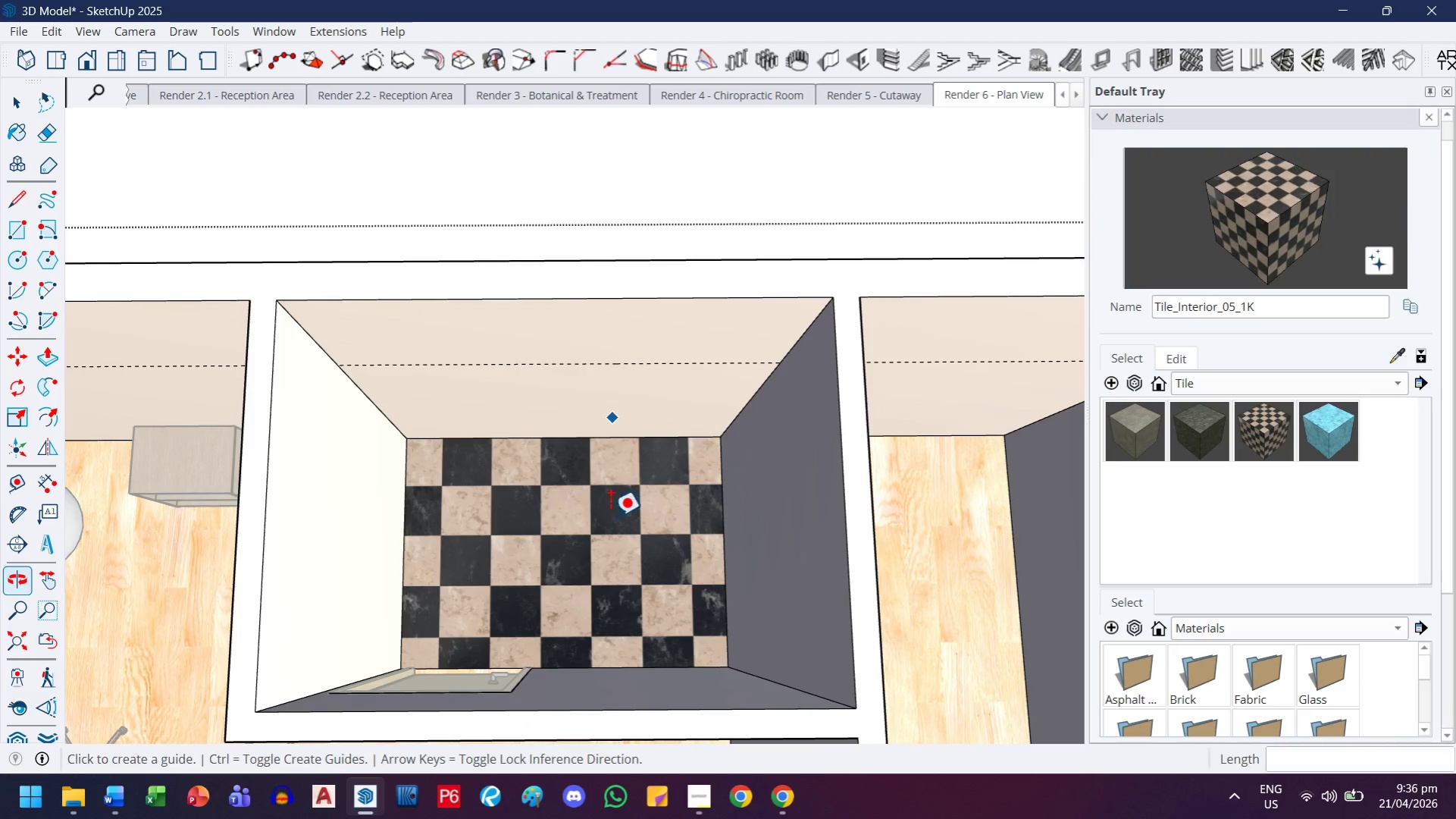 
key(R)
 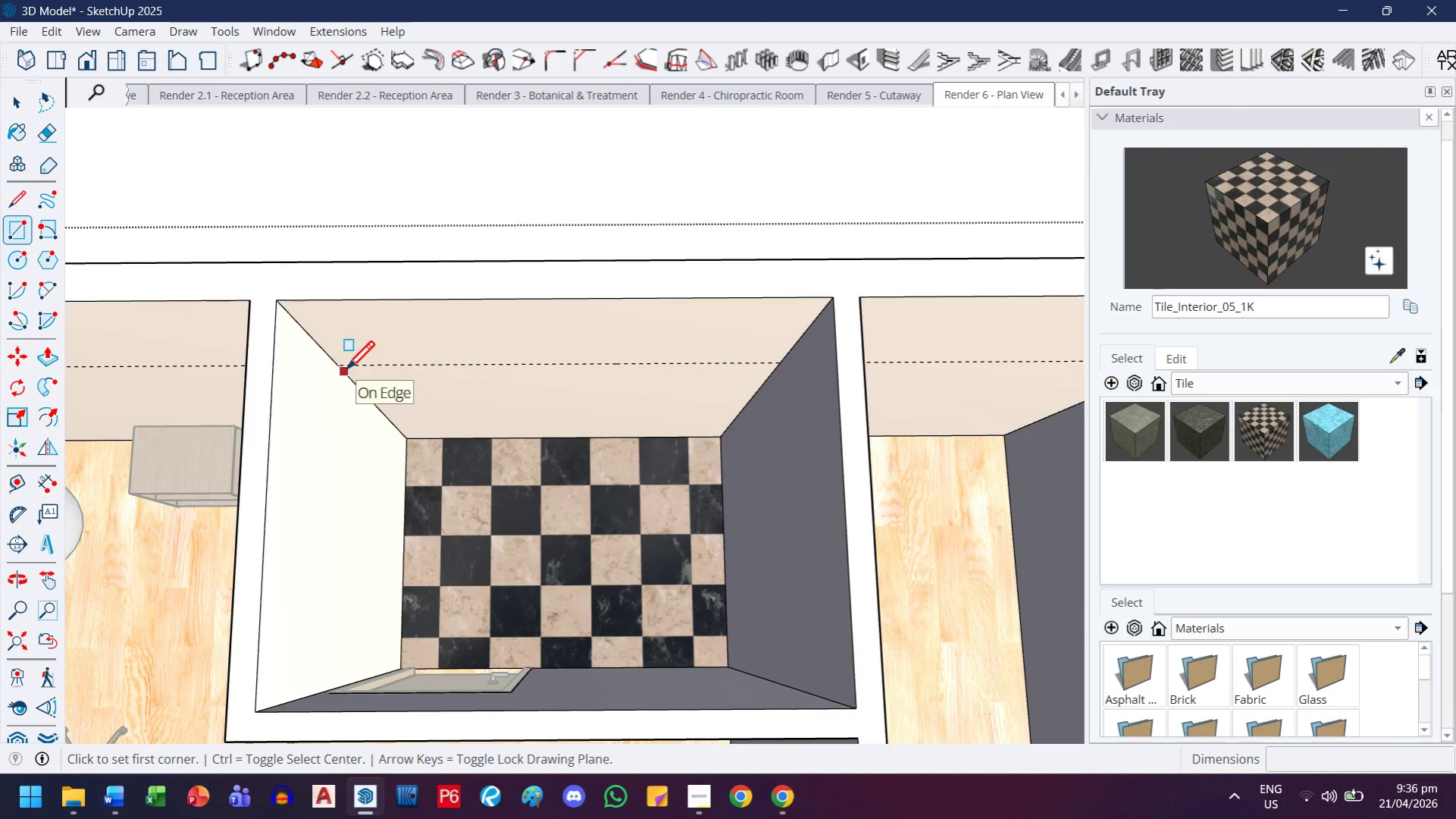 
left_click([343, 367])
 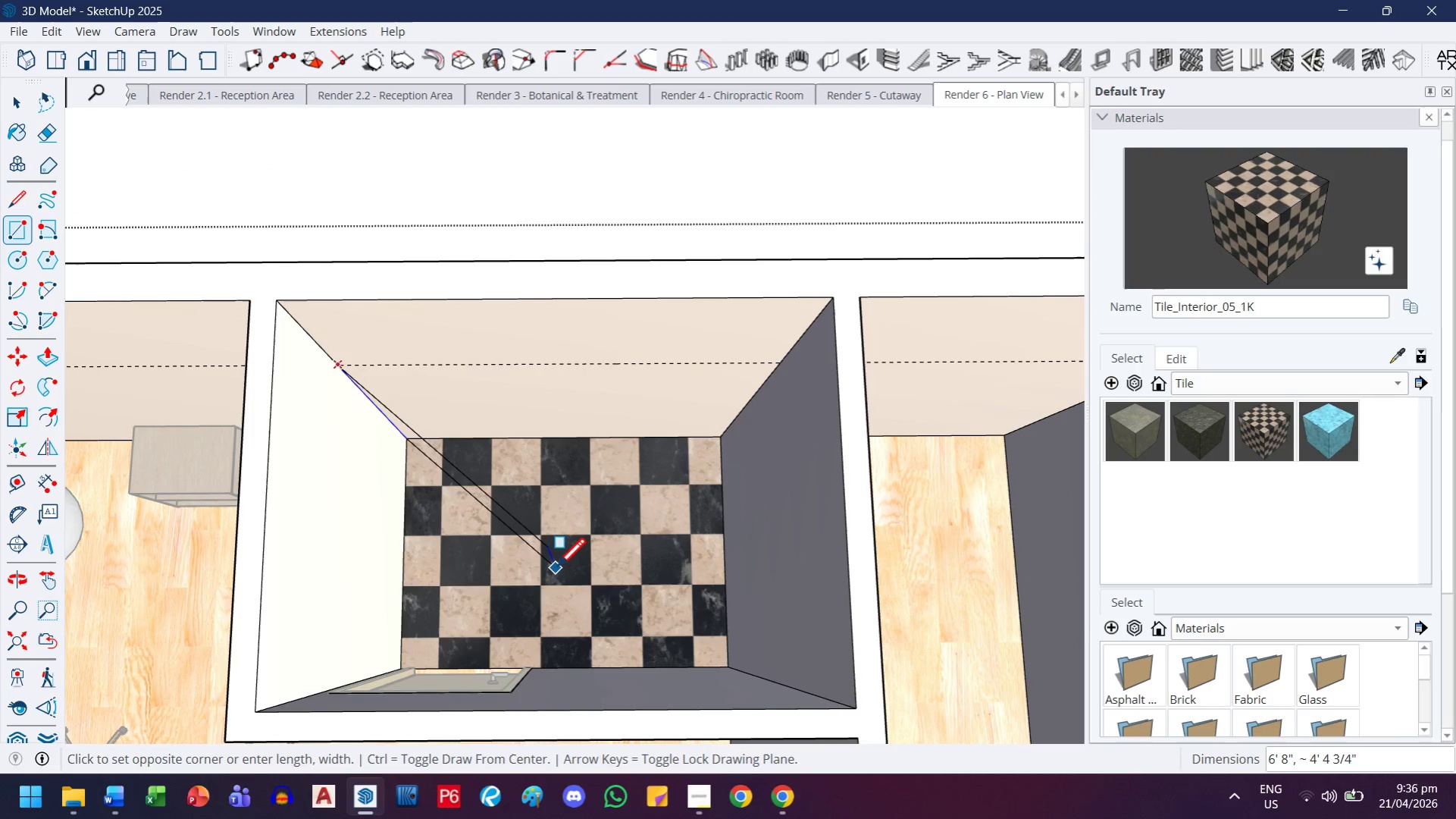 
key(ArrowUp)
 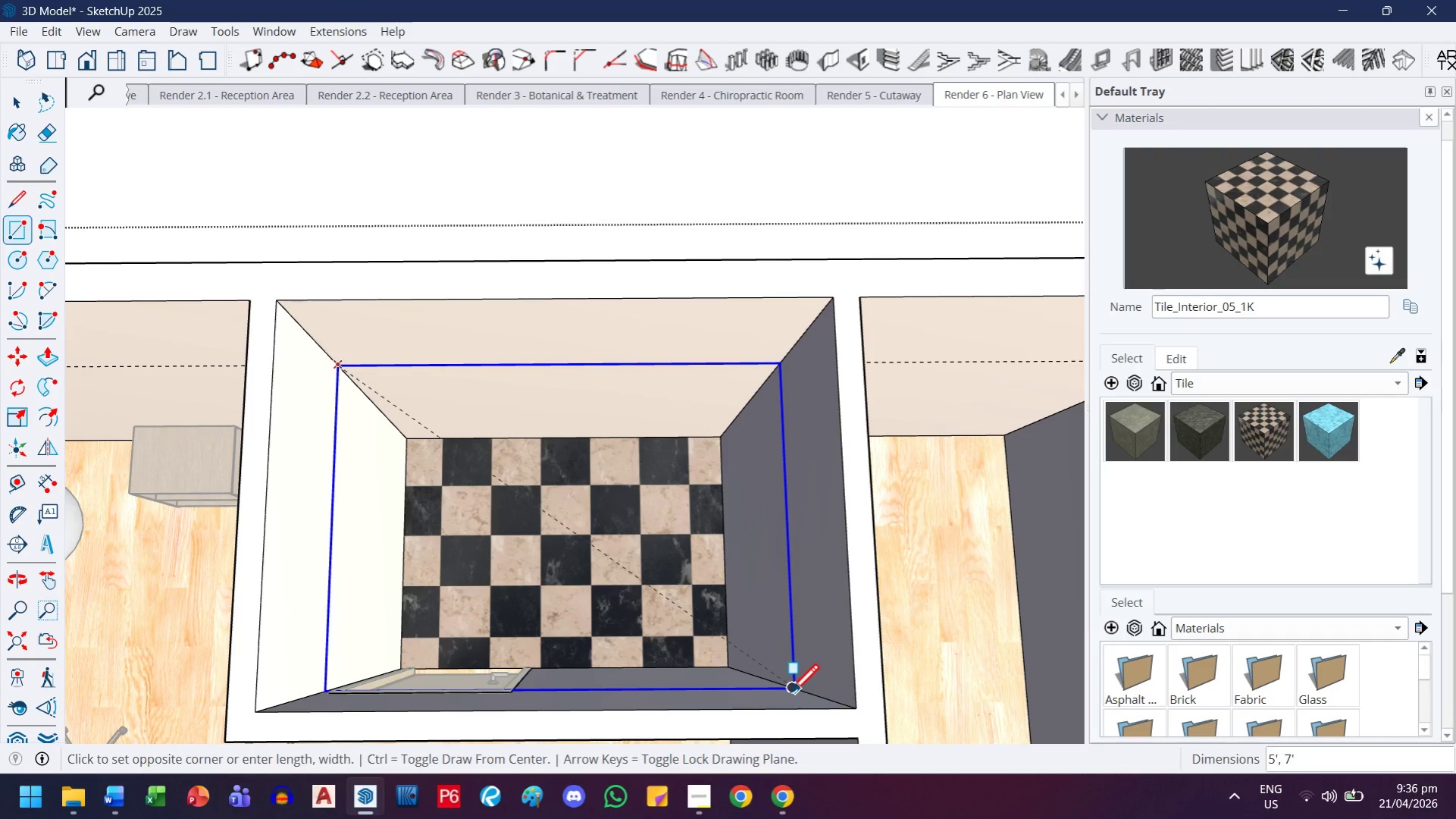 
left_click([794, 695])
 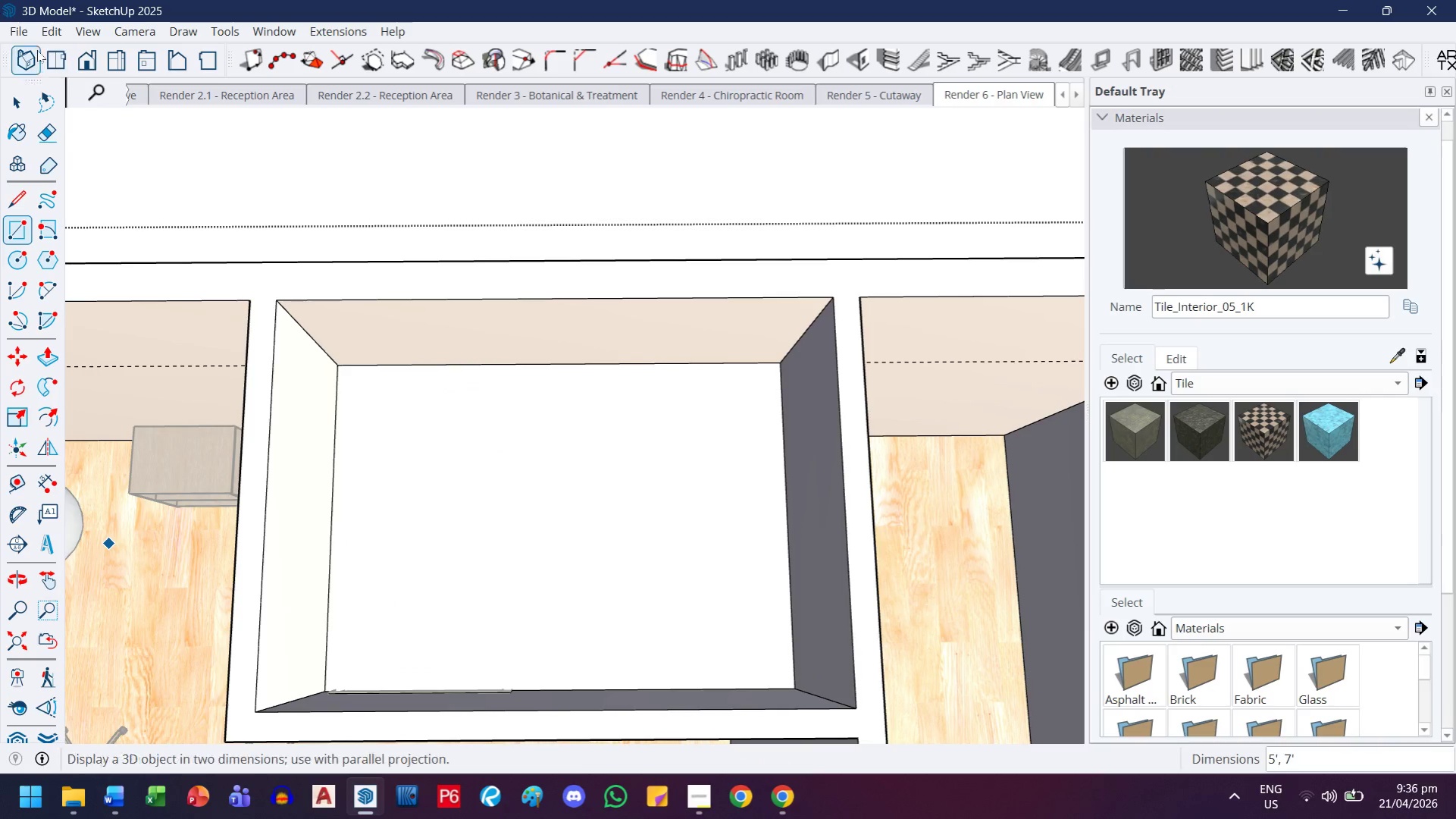 
left_click_drag(start_coordinate=[21, 96], to_coordinate=[31, 97])
 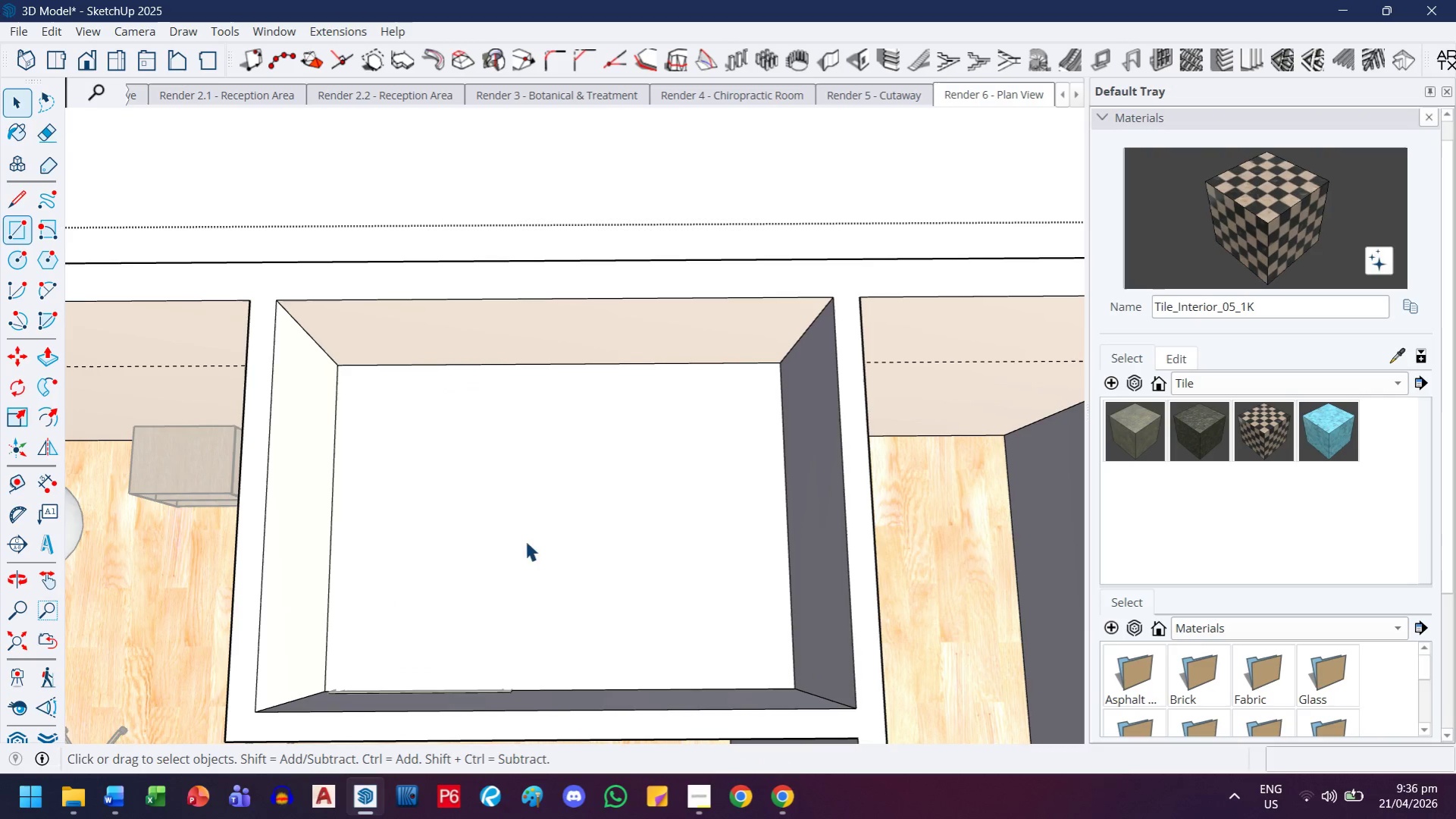 
double_click([545, 540])
 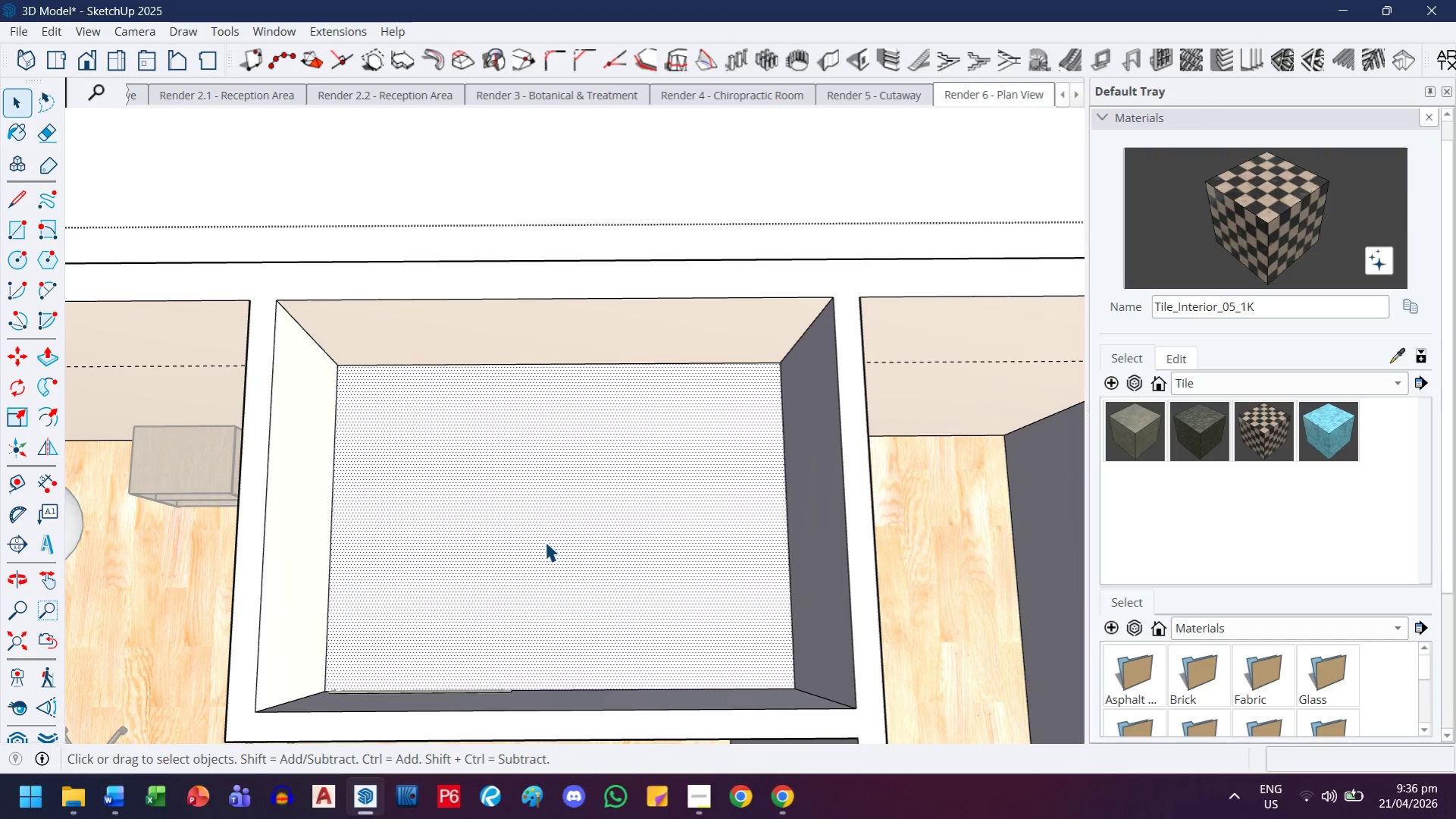 
key(Delete)
 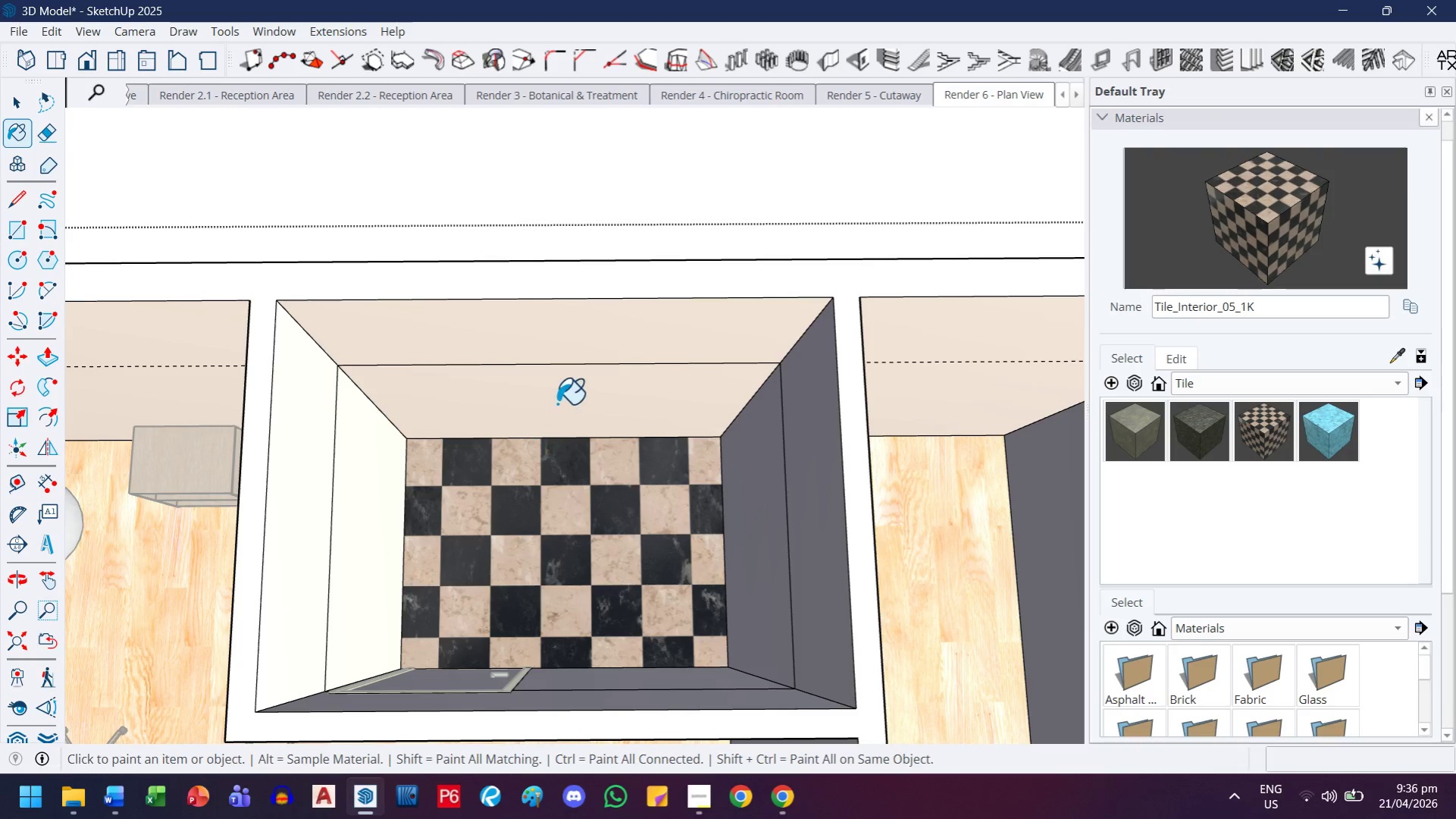 
left_click([559, 400])
 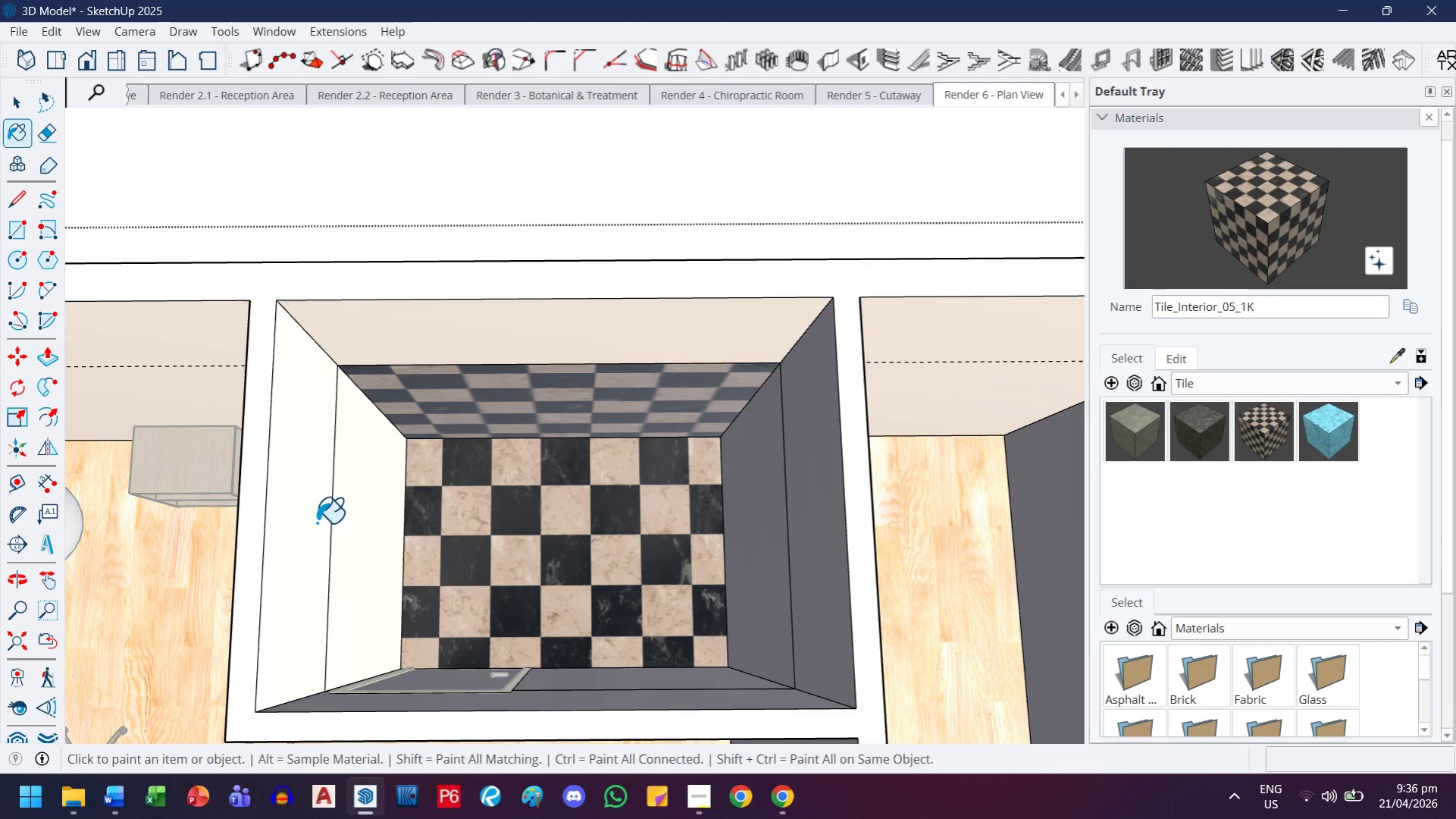 
left_click([361, 519])
 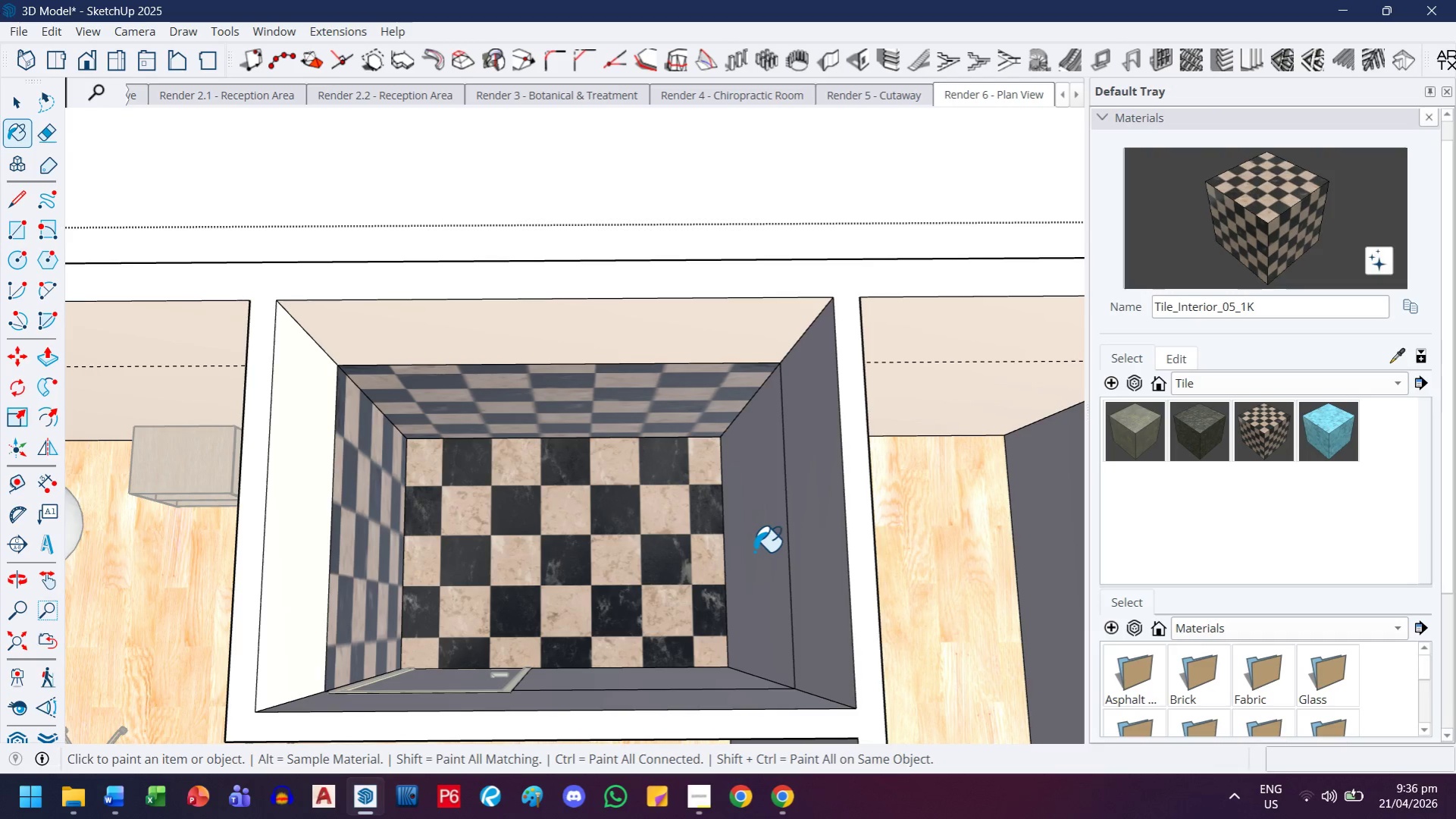 
left_click([756, 551])
 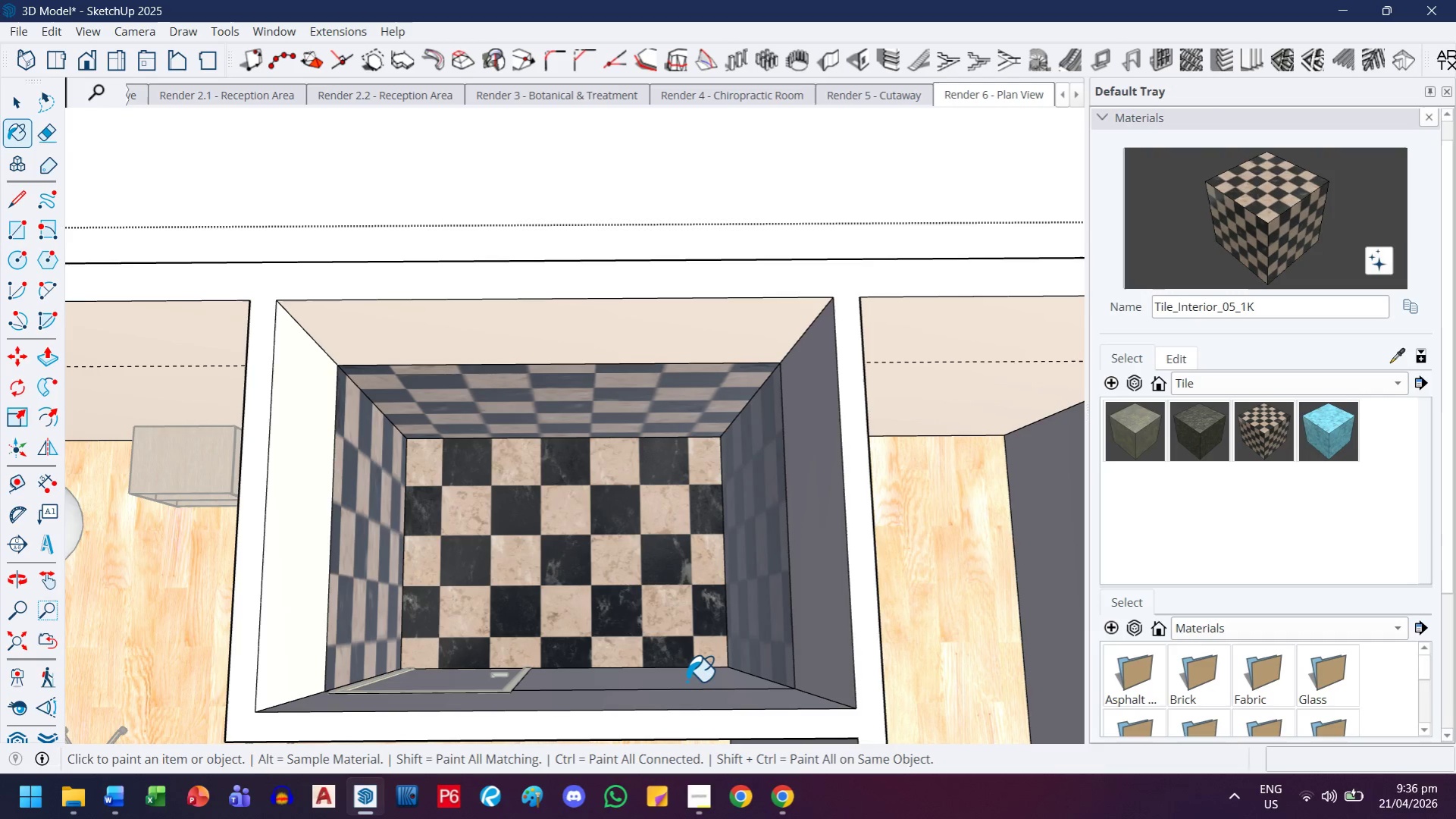 
left_click([687, 676])
 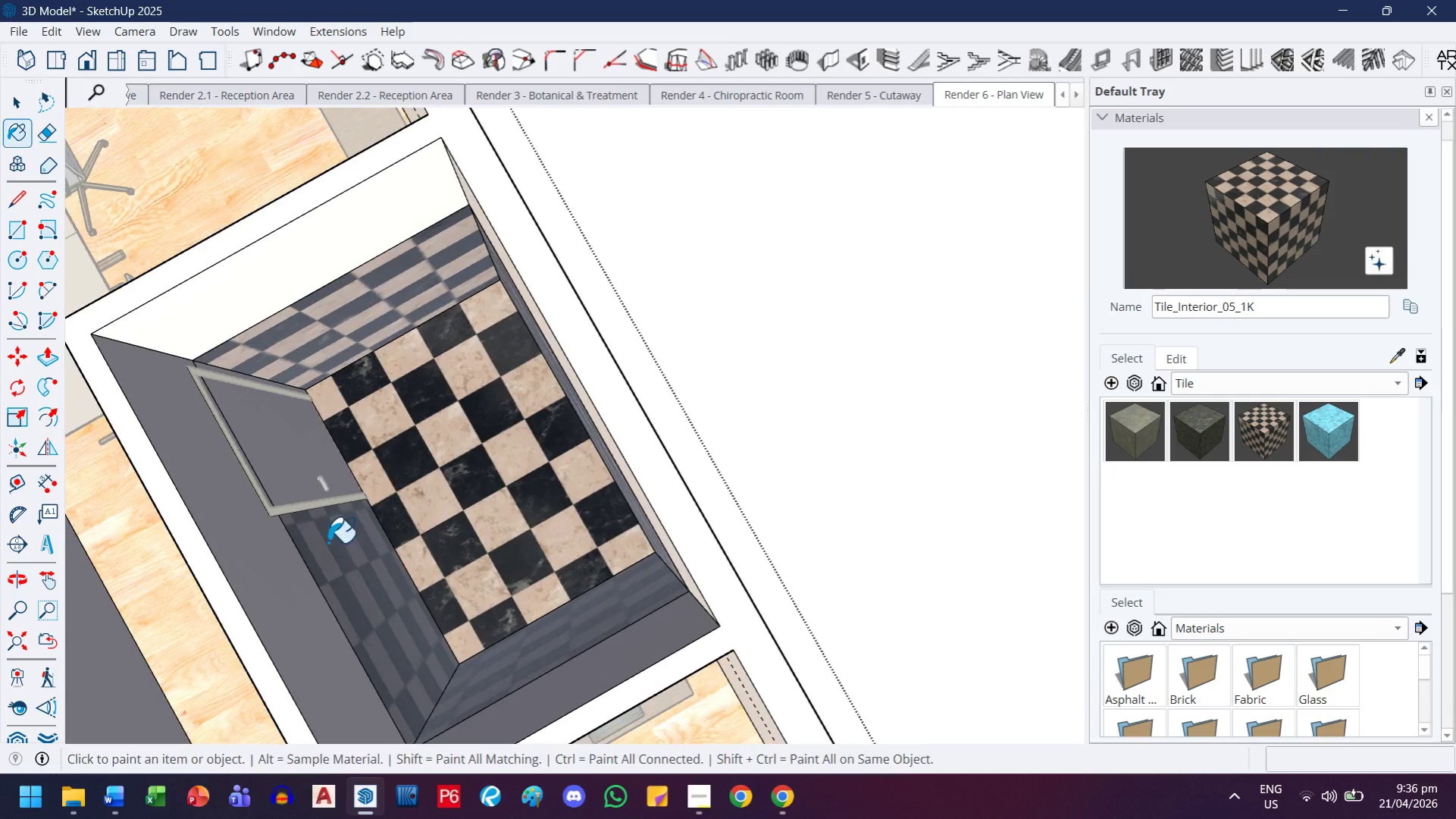 
scroll: coordinate [170, 404], scroll_direction: up, amount: 10.0
 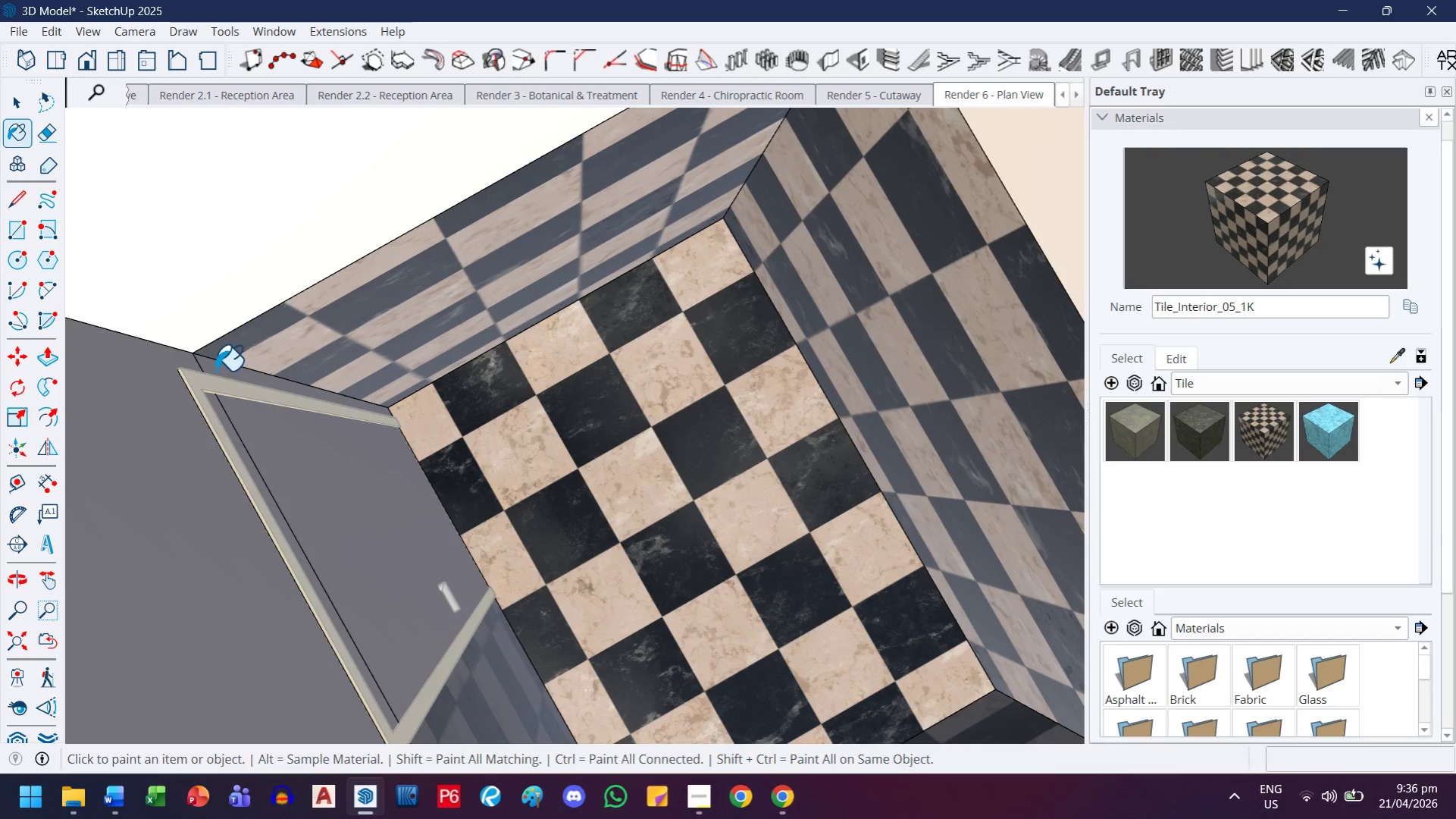 
left_click([216, 370])
 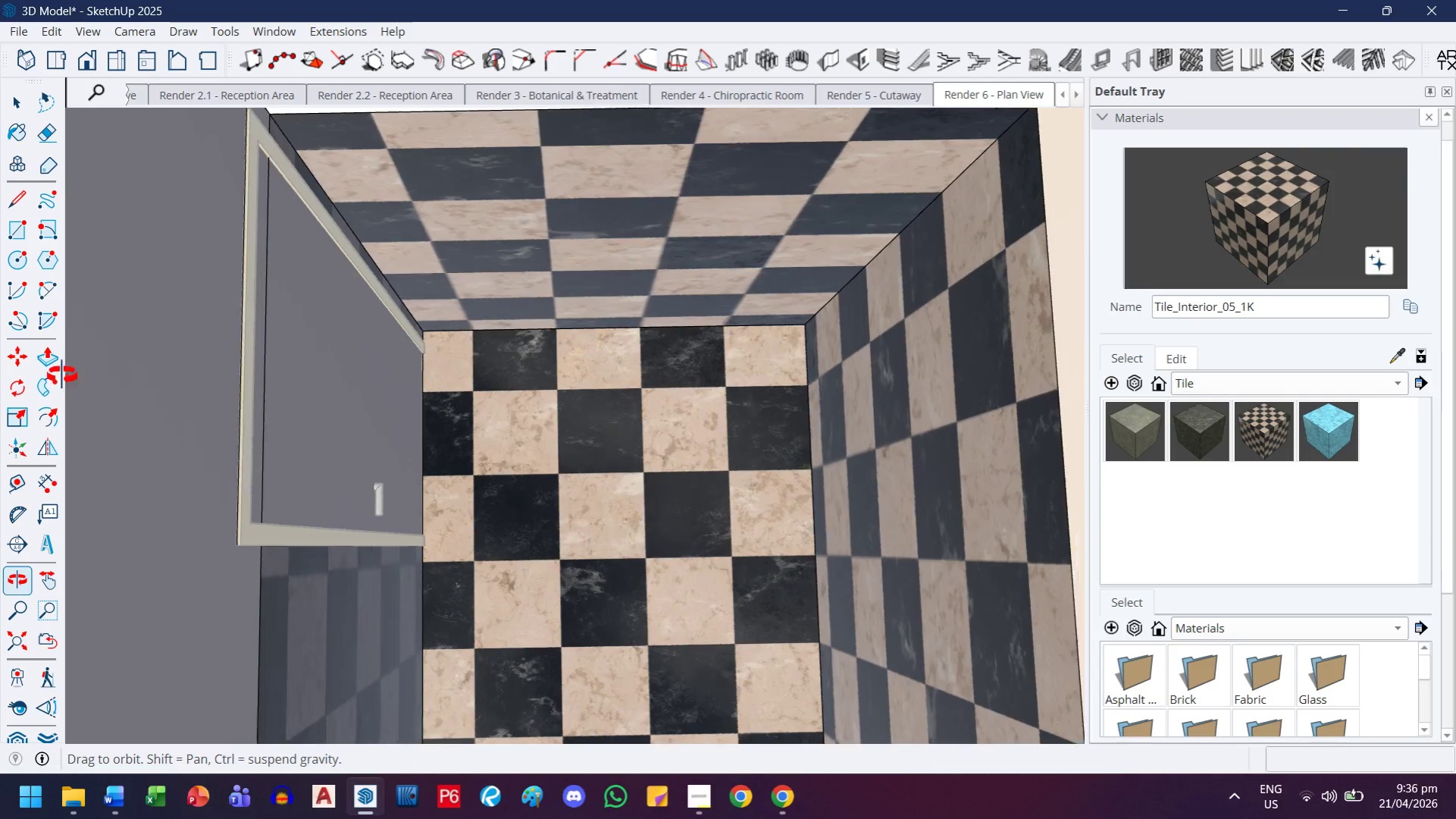 
scroll: coordinate [203, 427], scroll_direction: down, amount: 5.0
 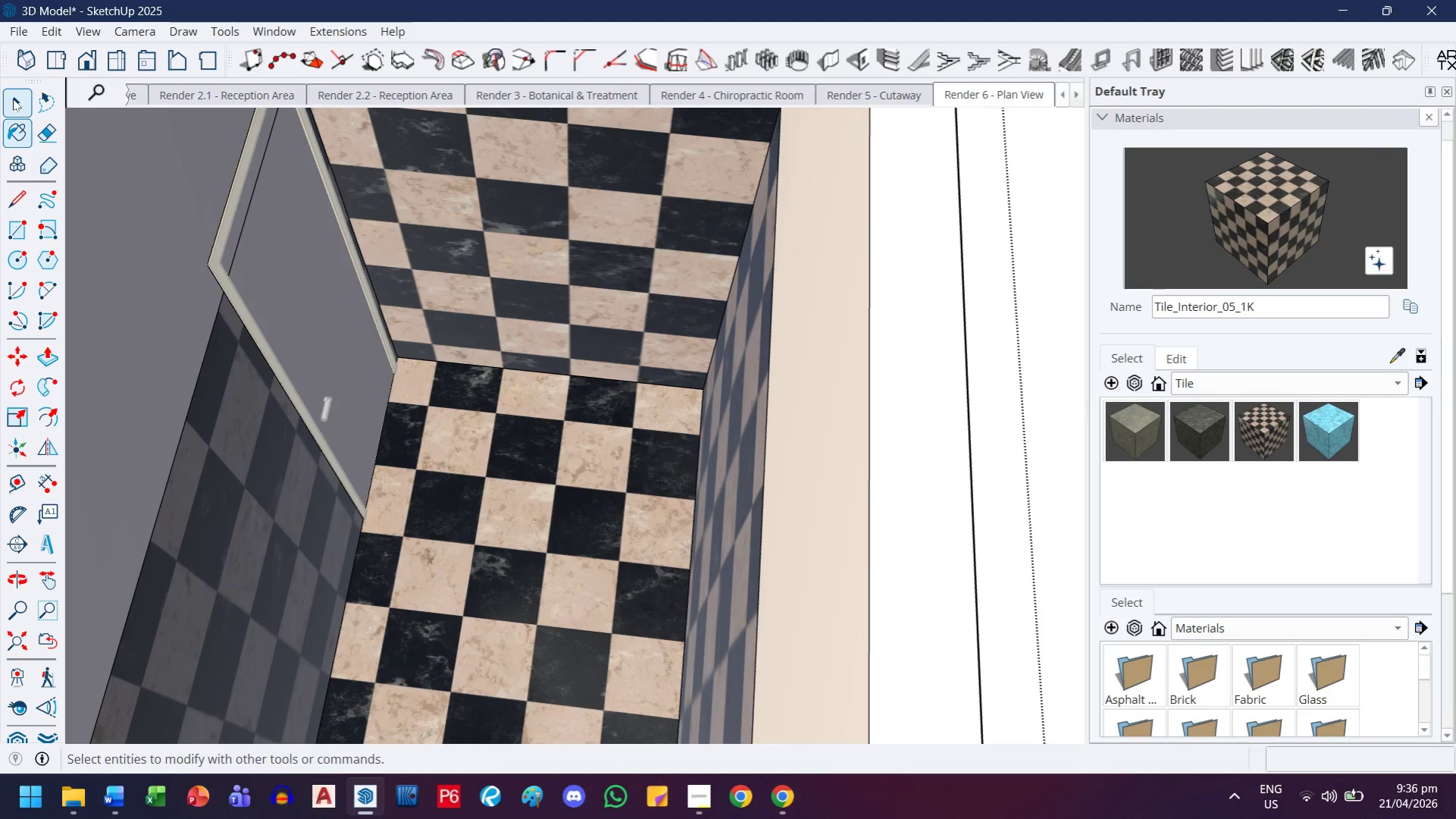 
left_click([300, 357])
 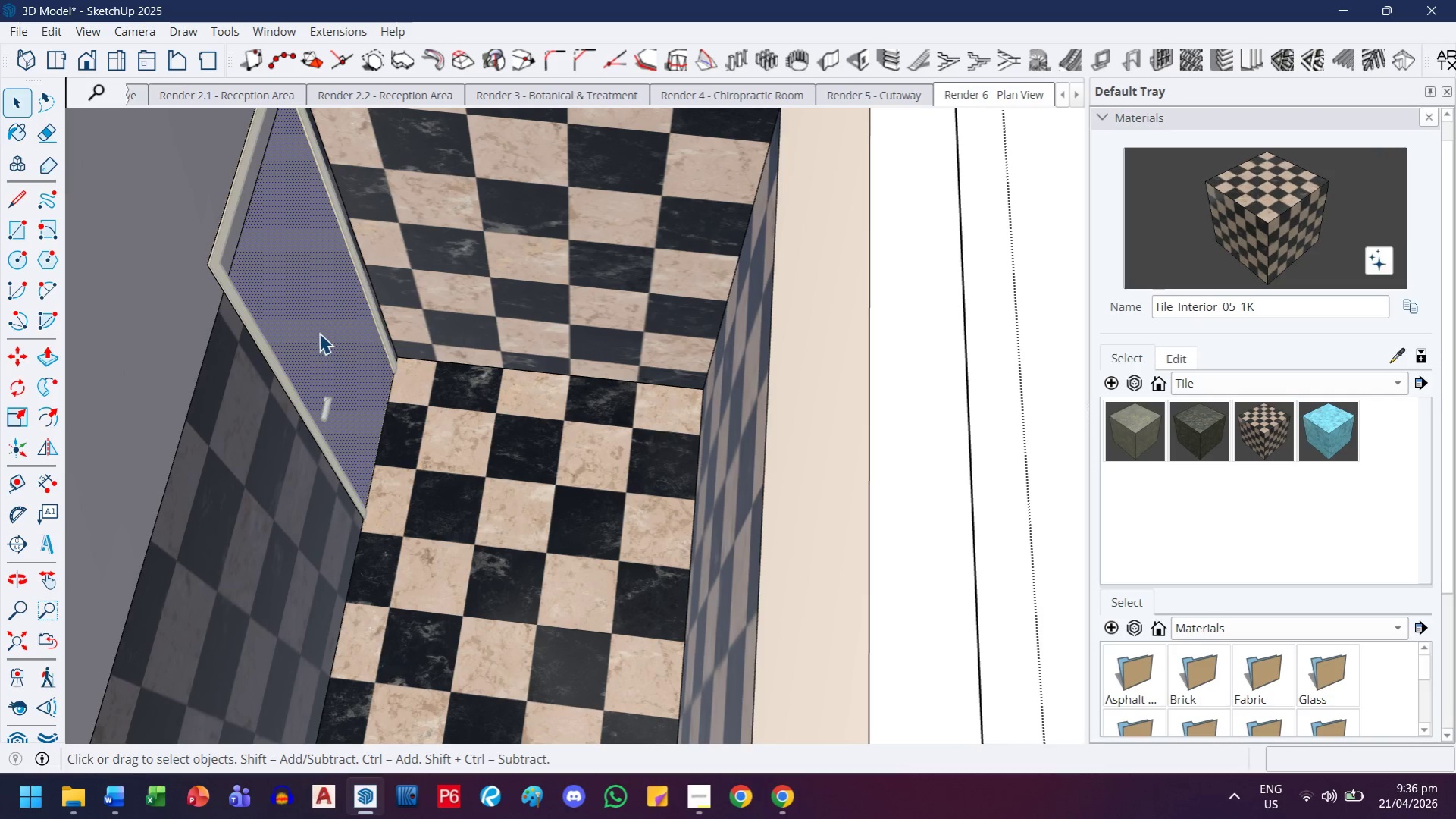 
key(Delete)
 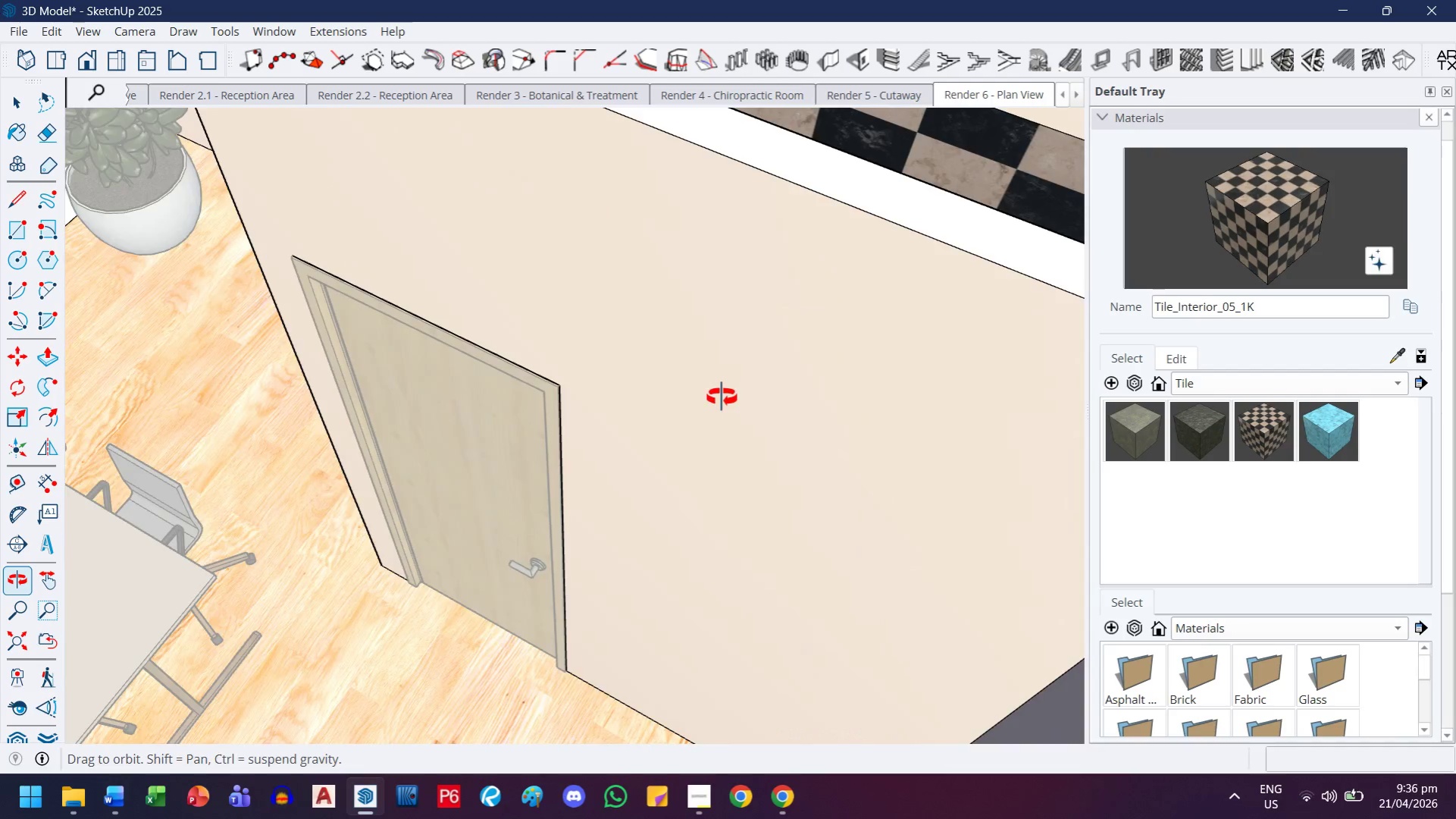 
scroll: coordinate [515, 477], scroll_direction: down, amount: 4.0
 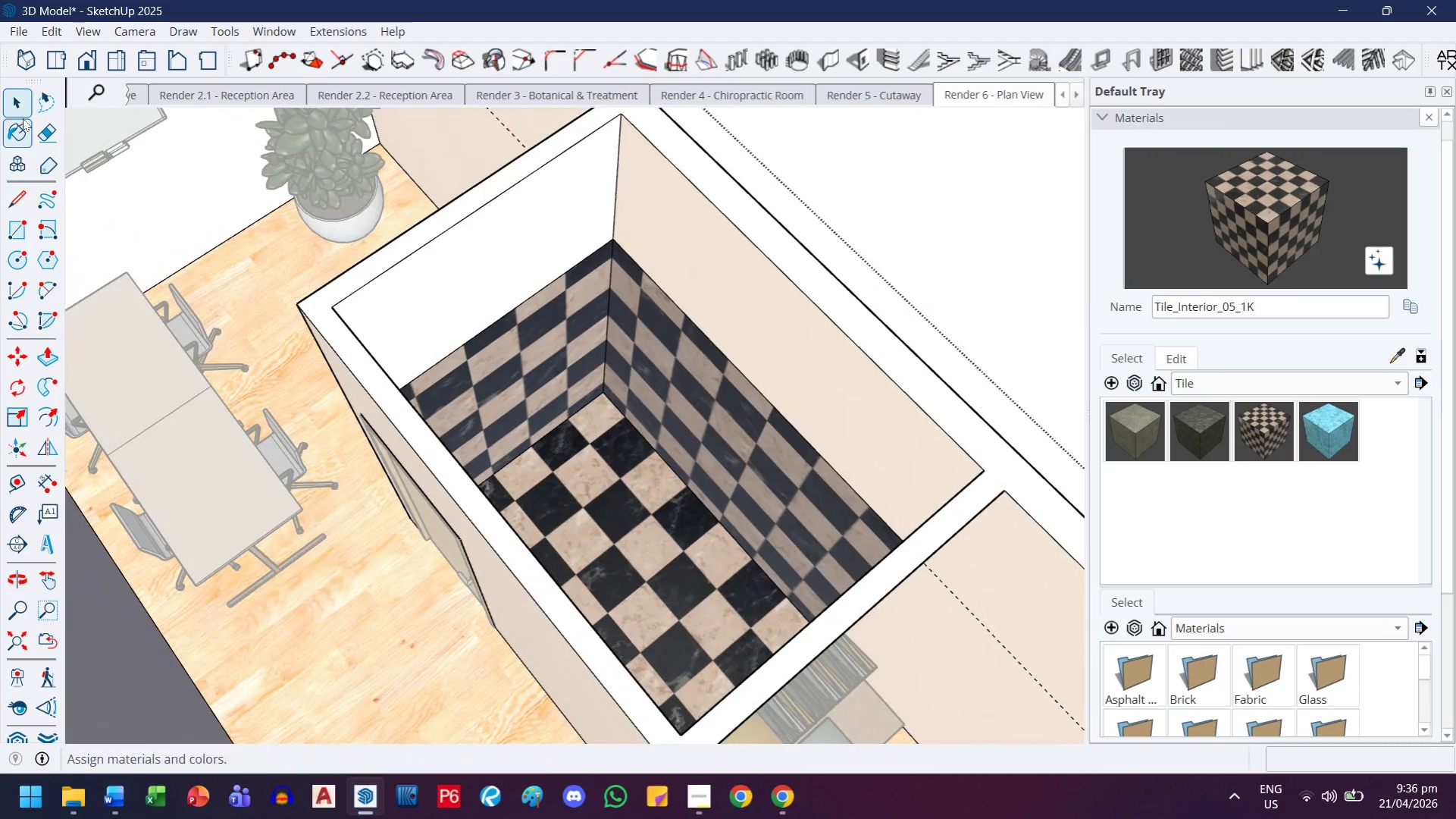 
left_click([23, 103])
 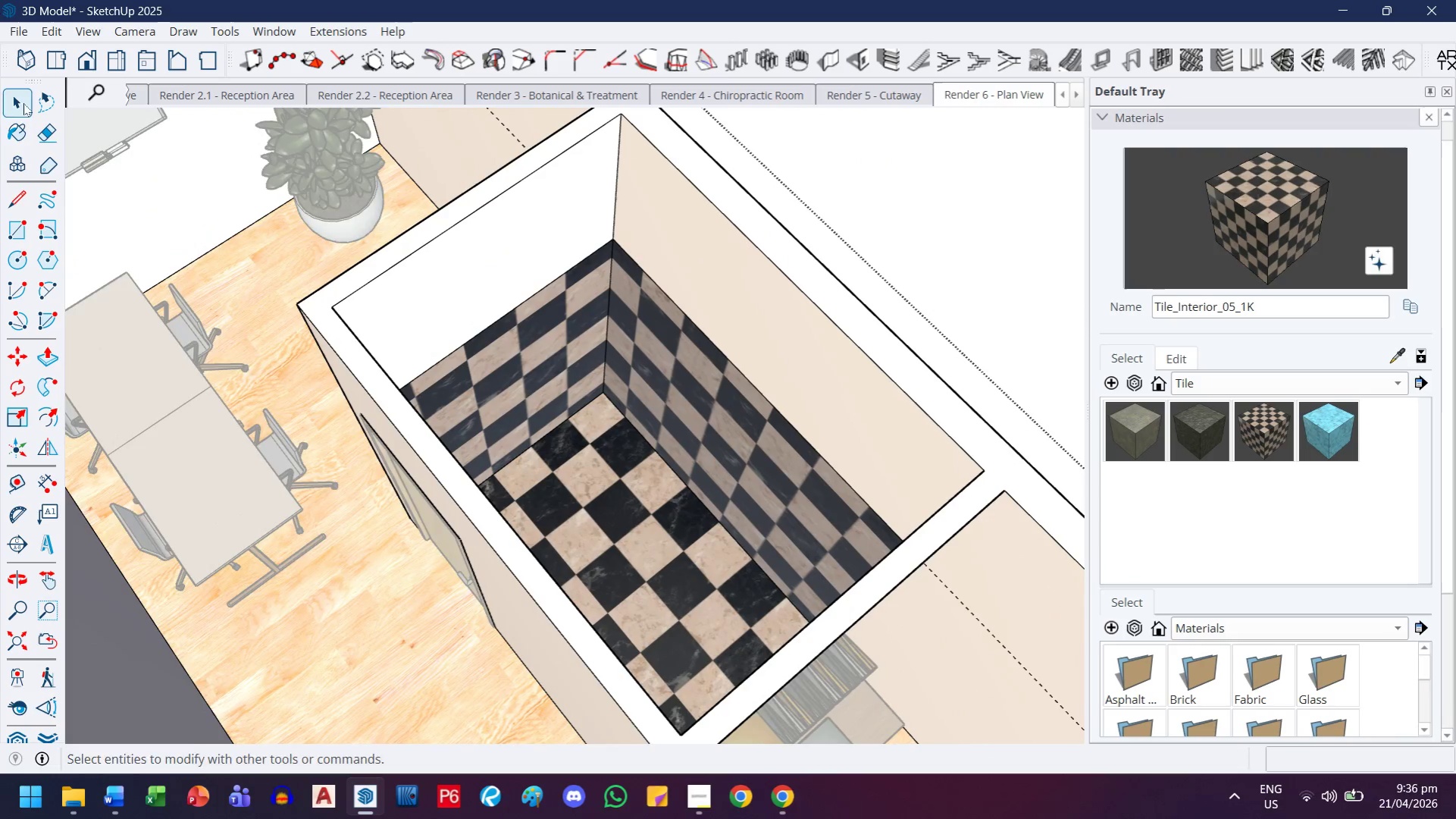 
key(Escape)
 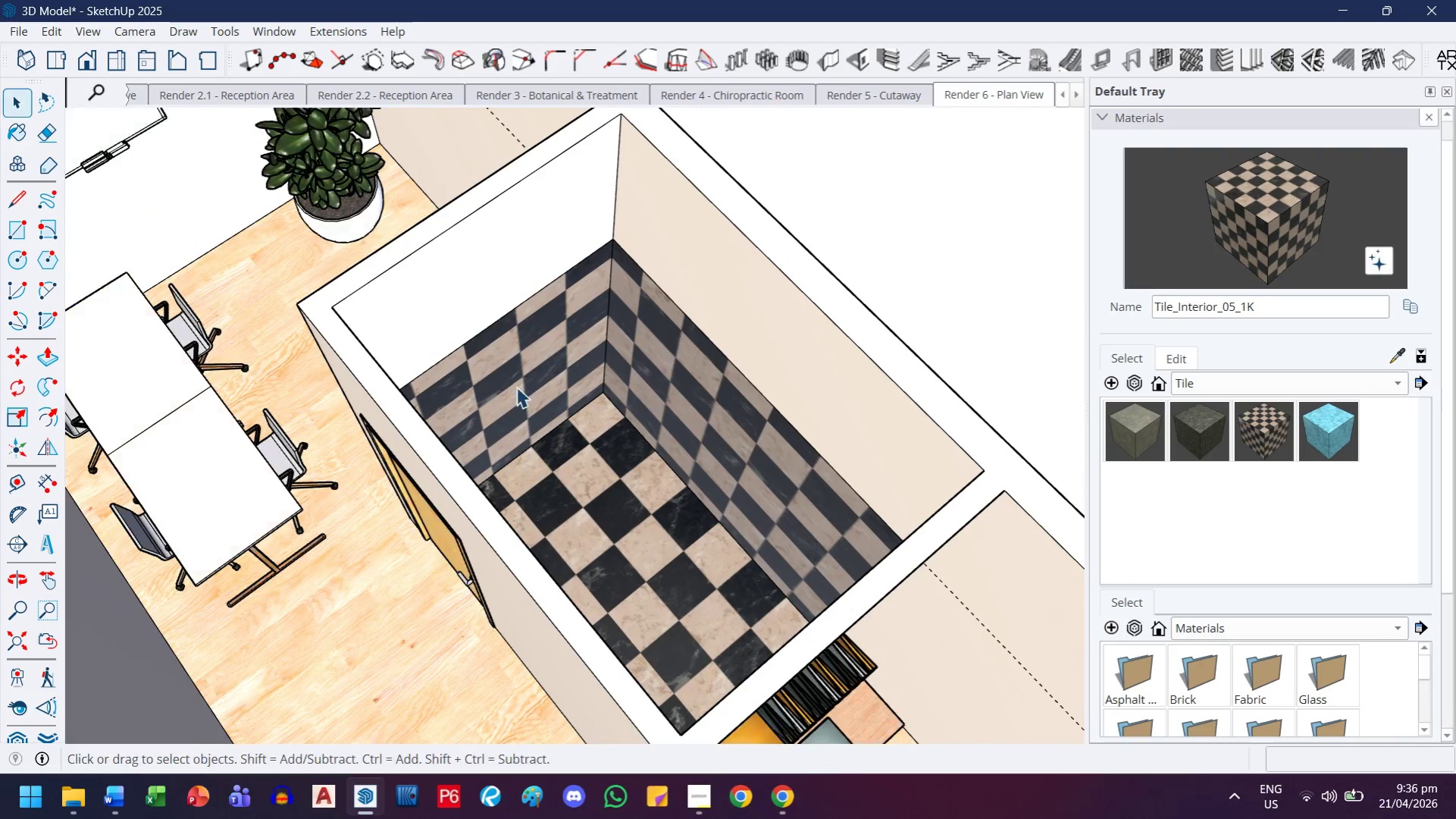 
key(Escape)
 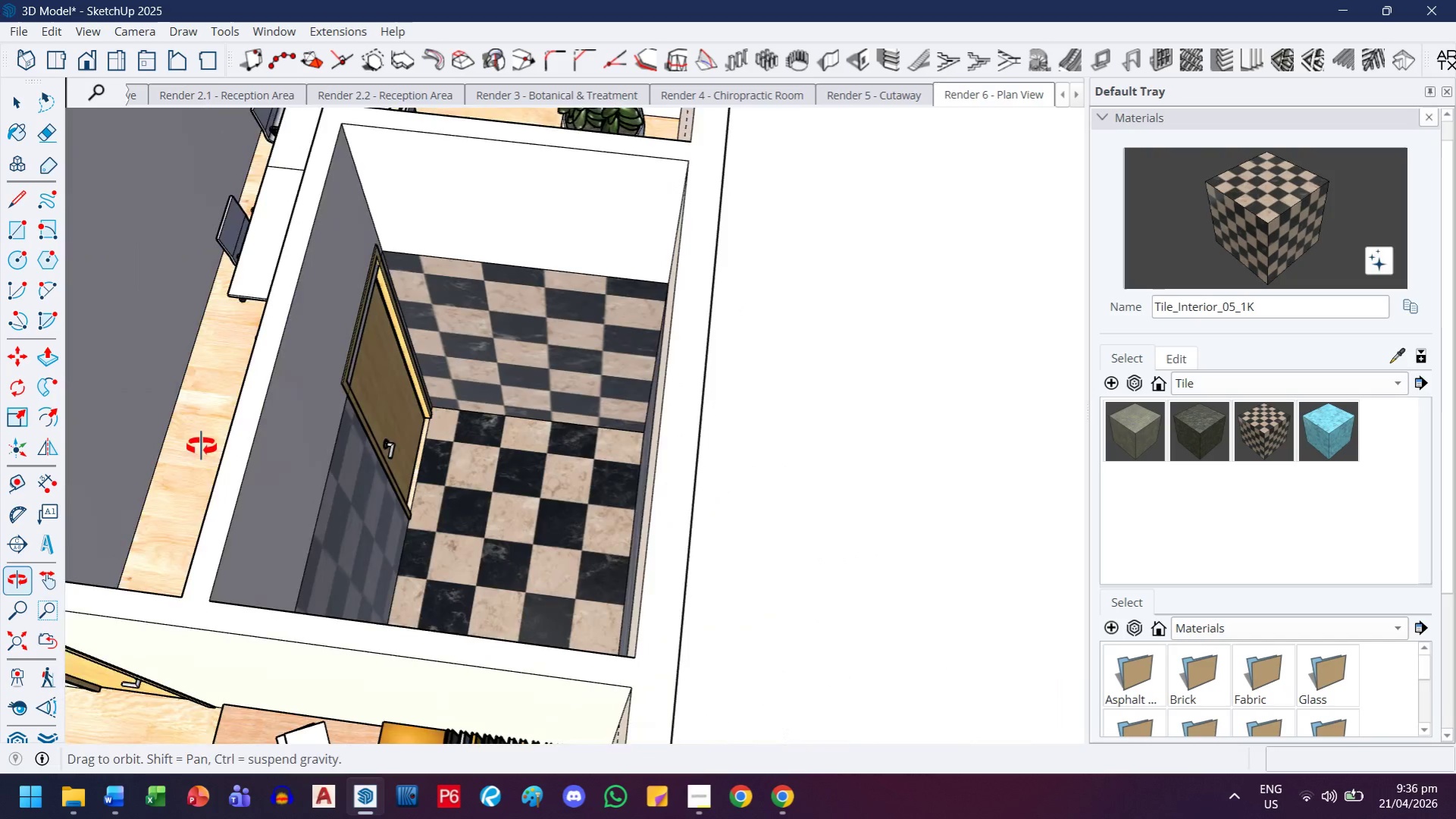 
key(Escape)
 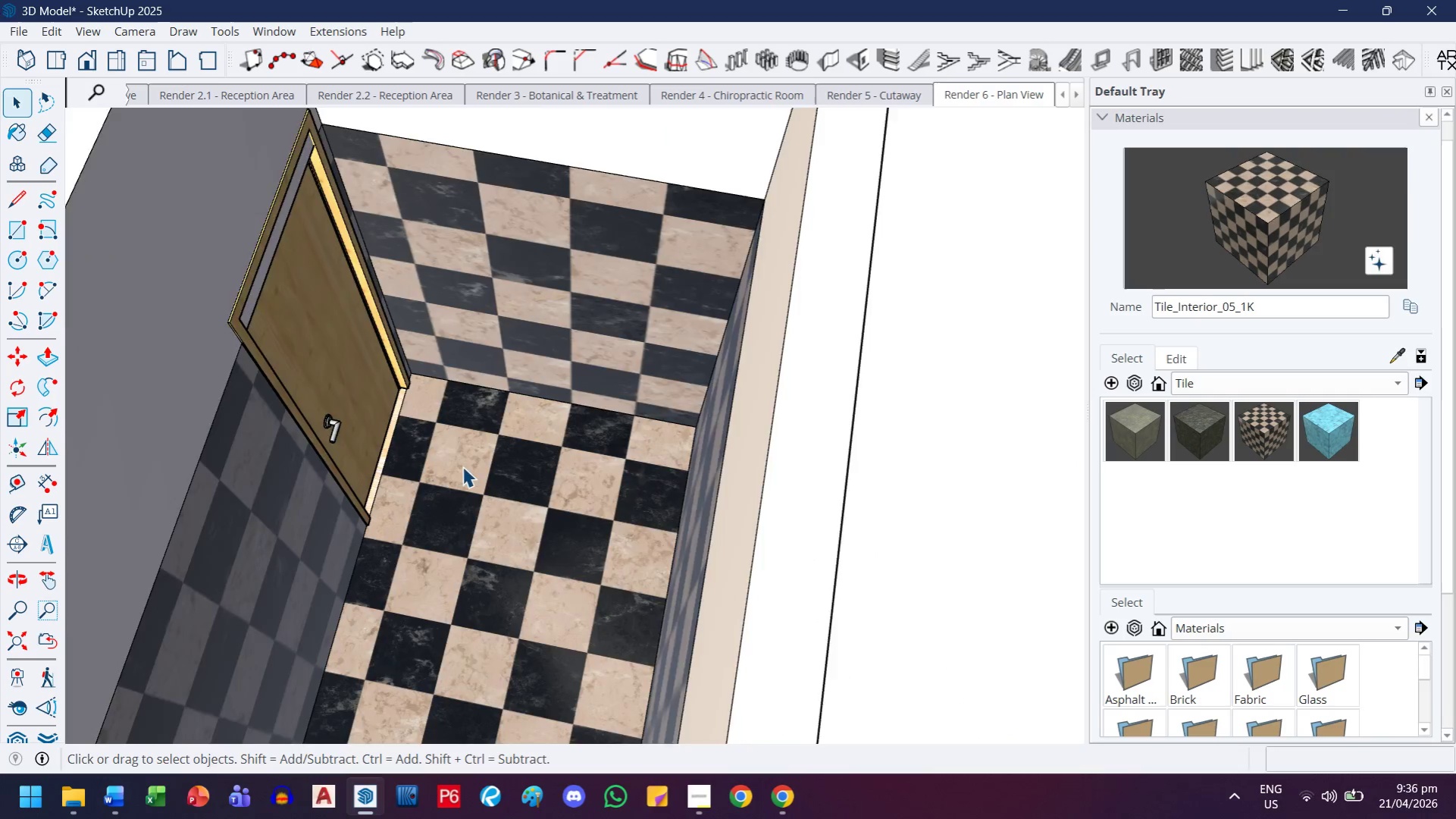 
scroll: coordinate [508, 458], scroll_direction: up, amount: 3.0
 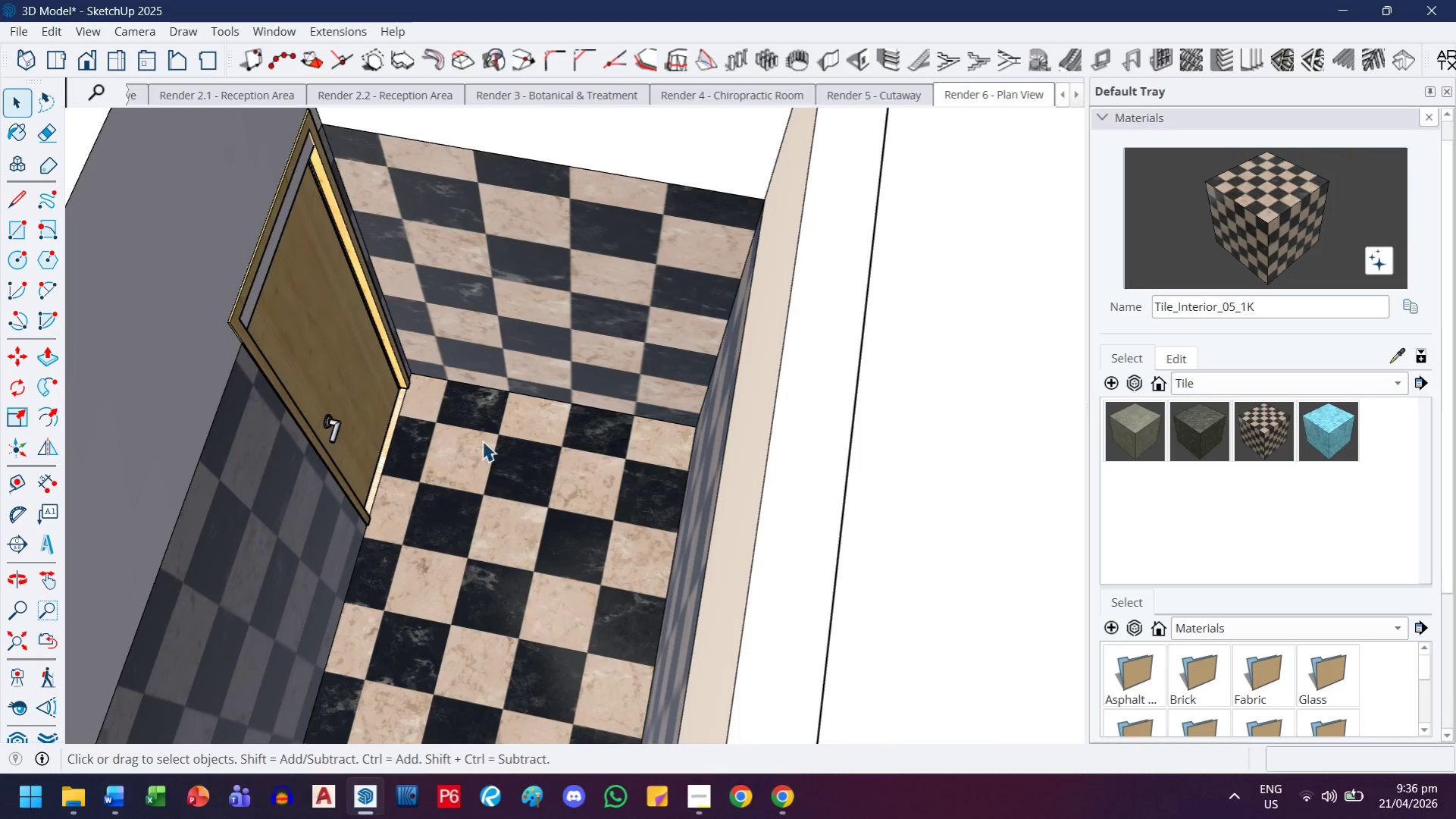 
key(Escape)
 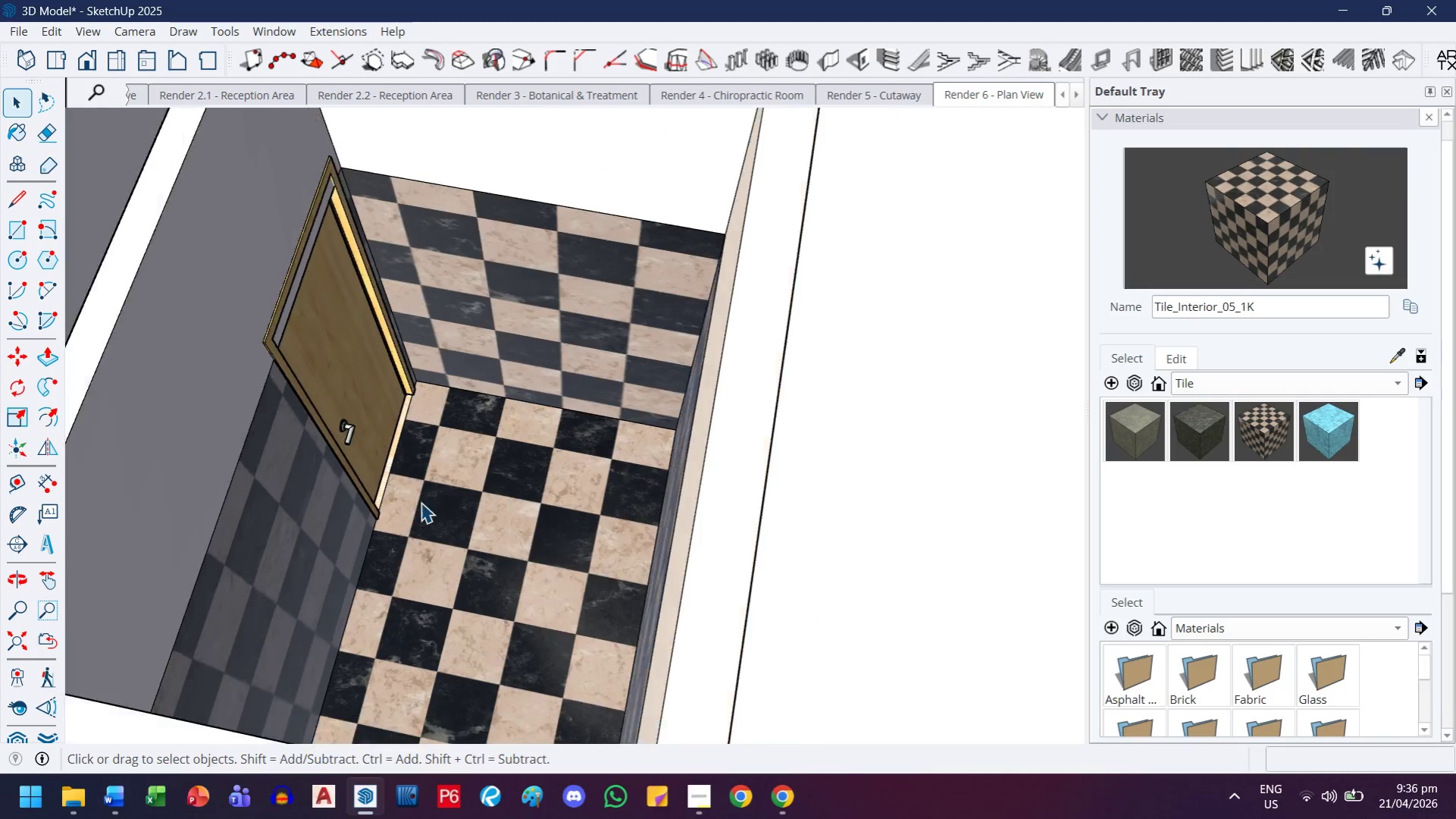 
scroll: coordinate [459, 468], scroll_direction: down, amount: 2.0
 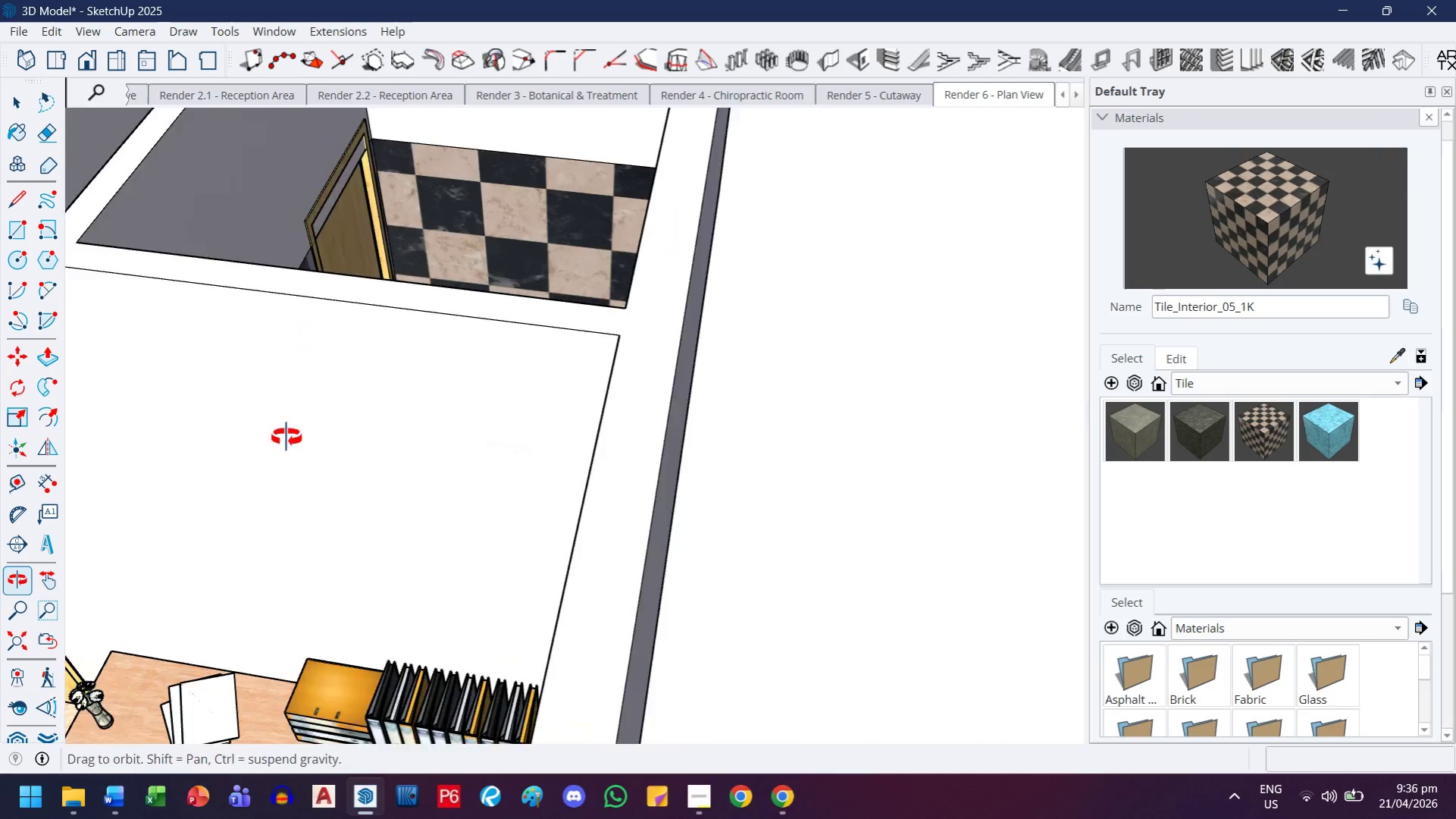 
scroll: coordinate [320, 254], scroll_direction: up, amount: 8.0
 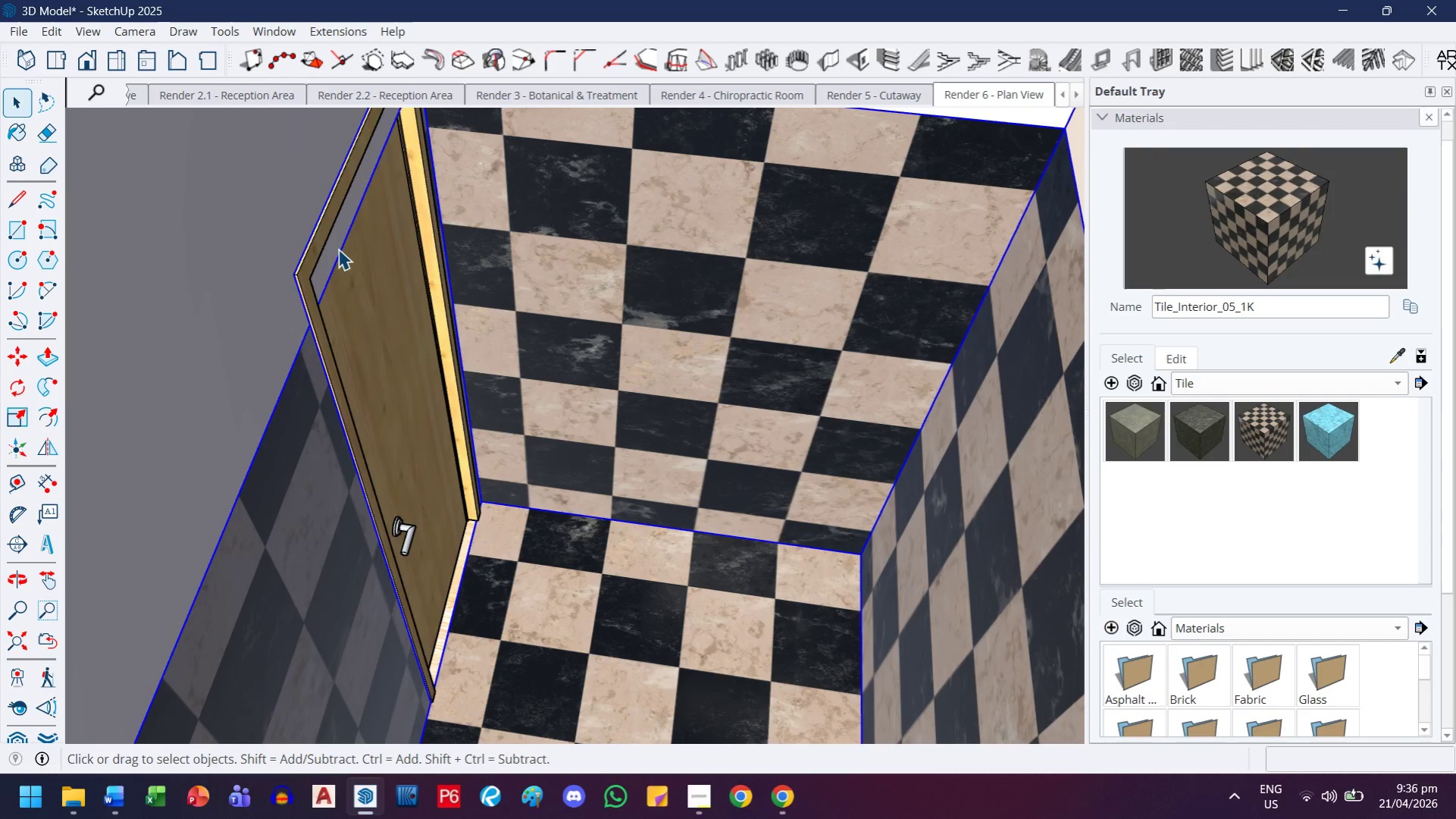 
double_click([337, 249])
 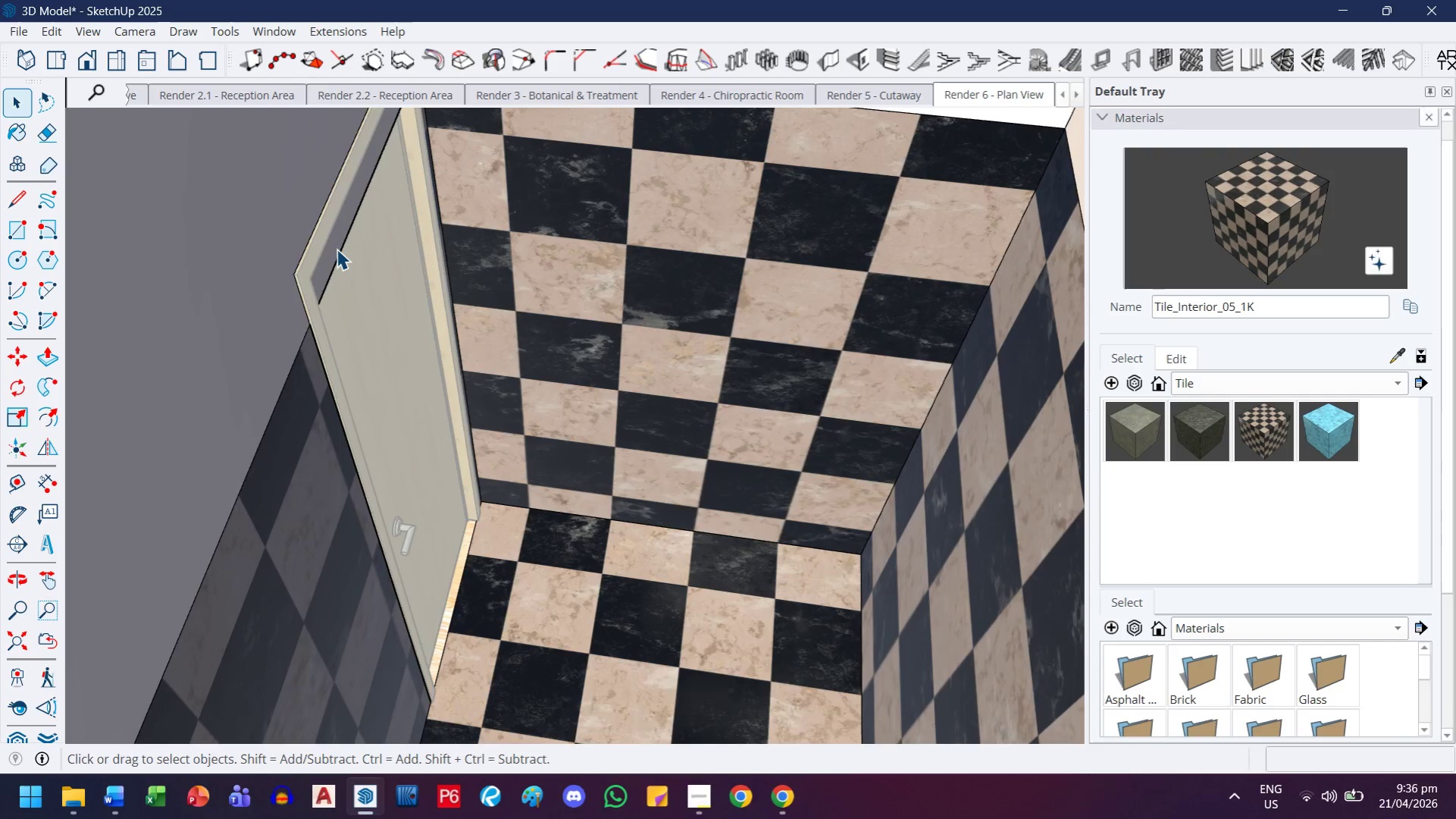 
triple_click([337, 249])
 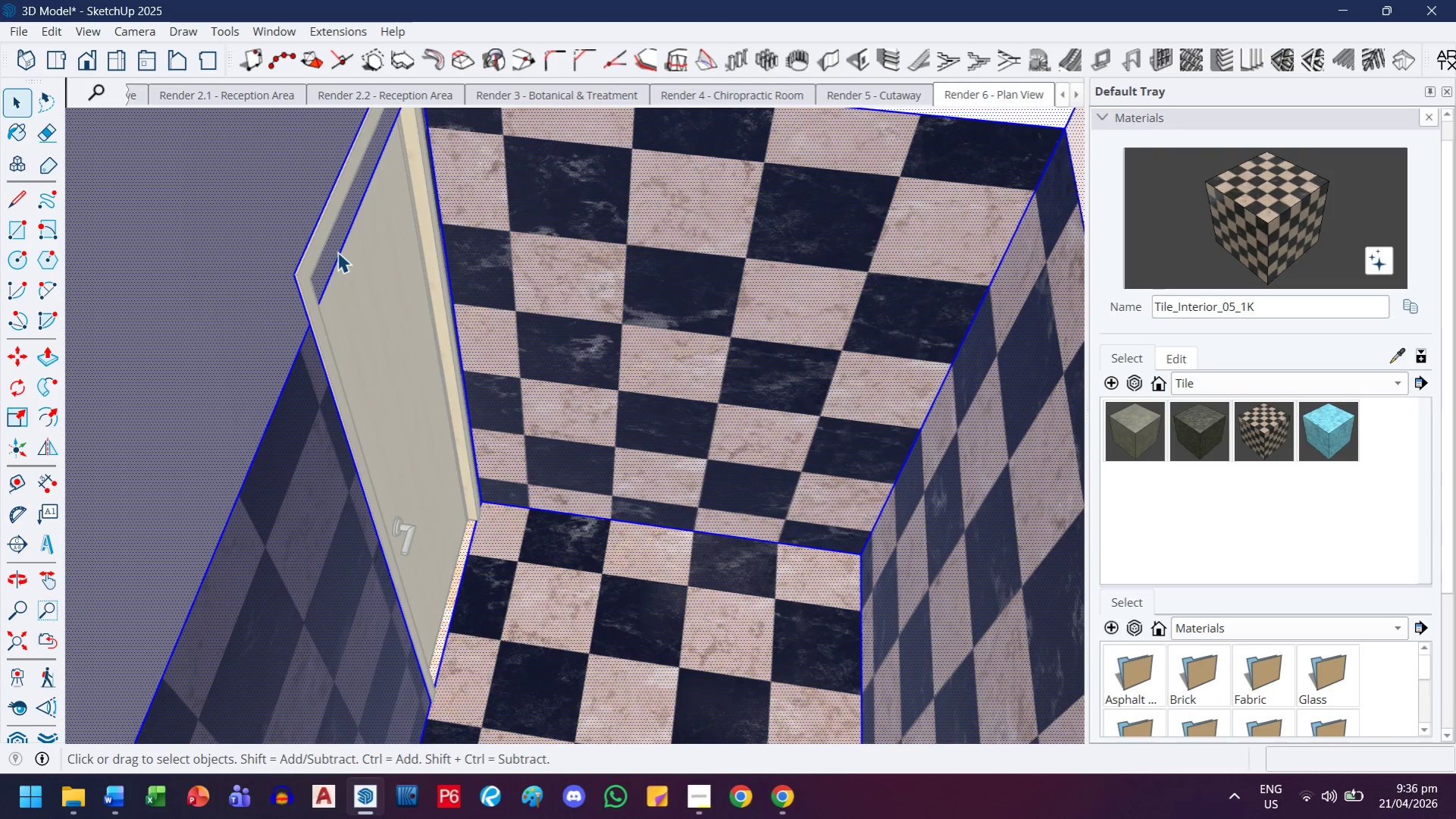 
left_click([337, 252])
 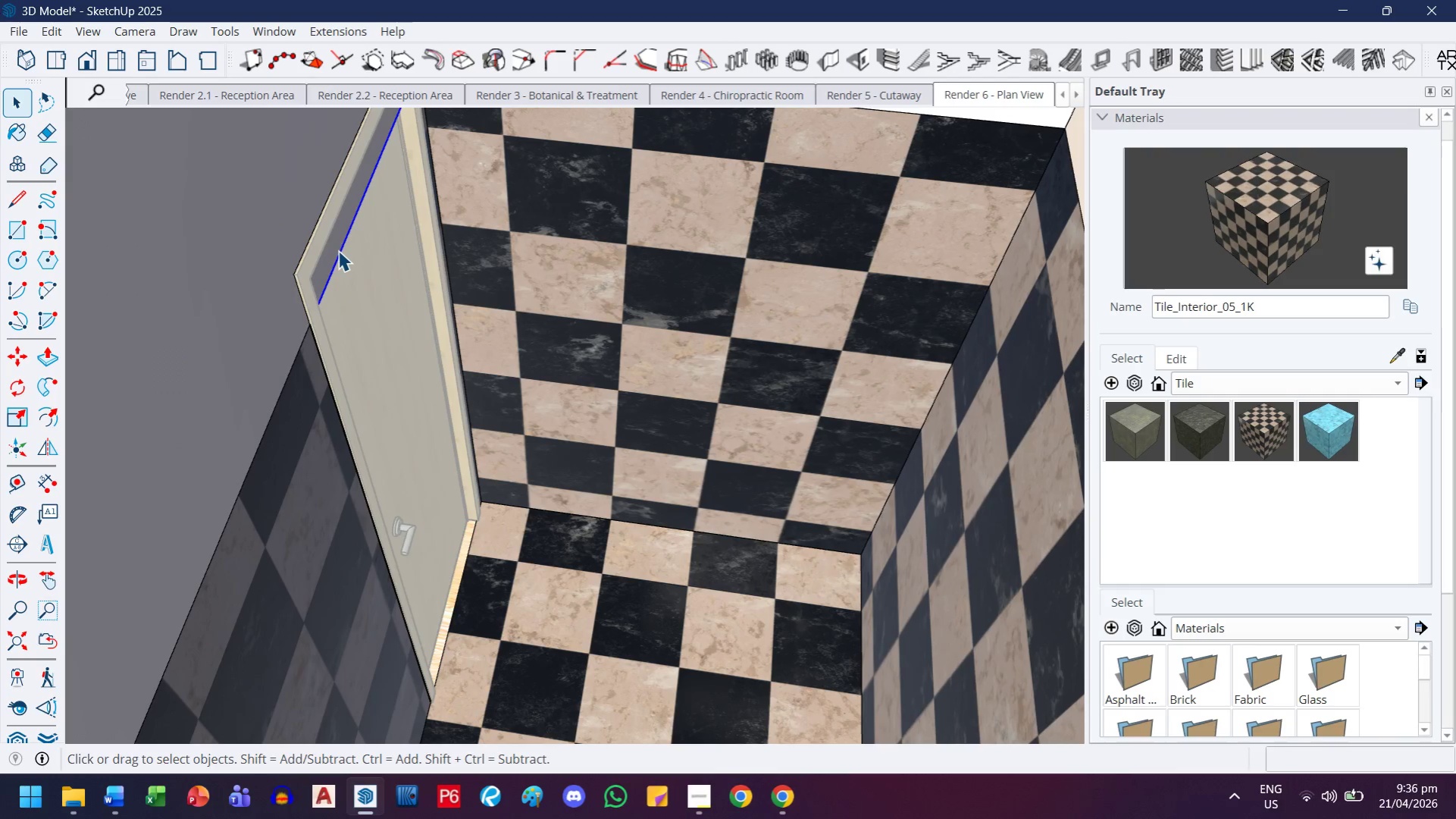 
key(Delete)
 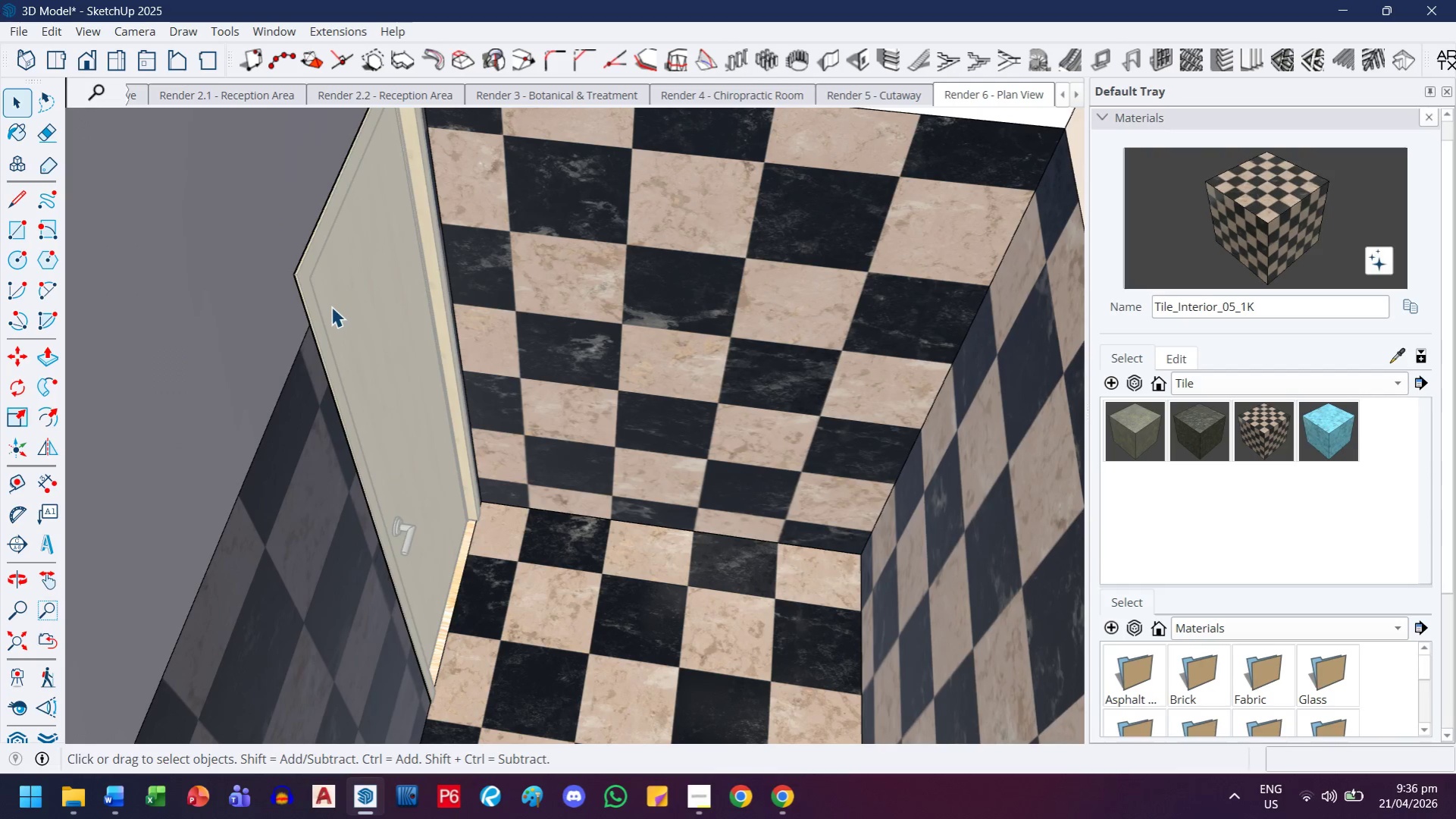 
scroll: coordinate [331, 306], scroll_direction: down, amount: 3.0
 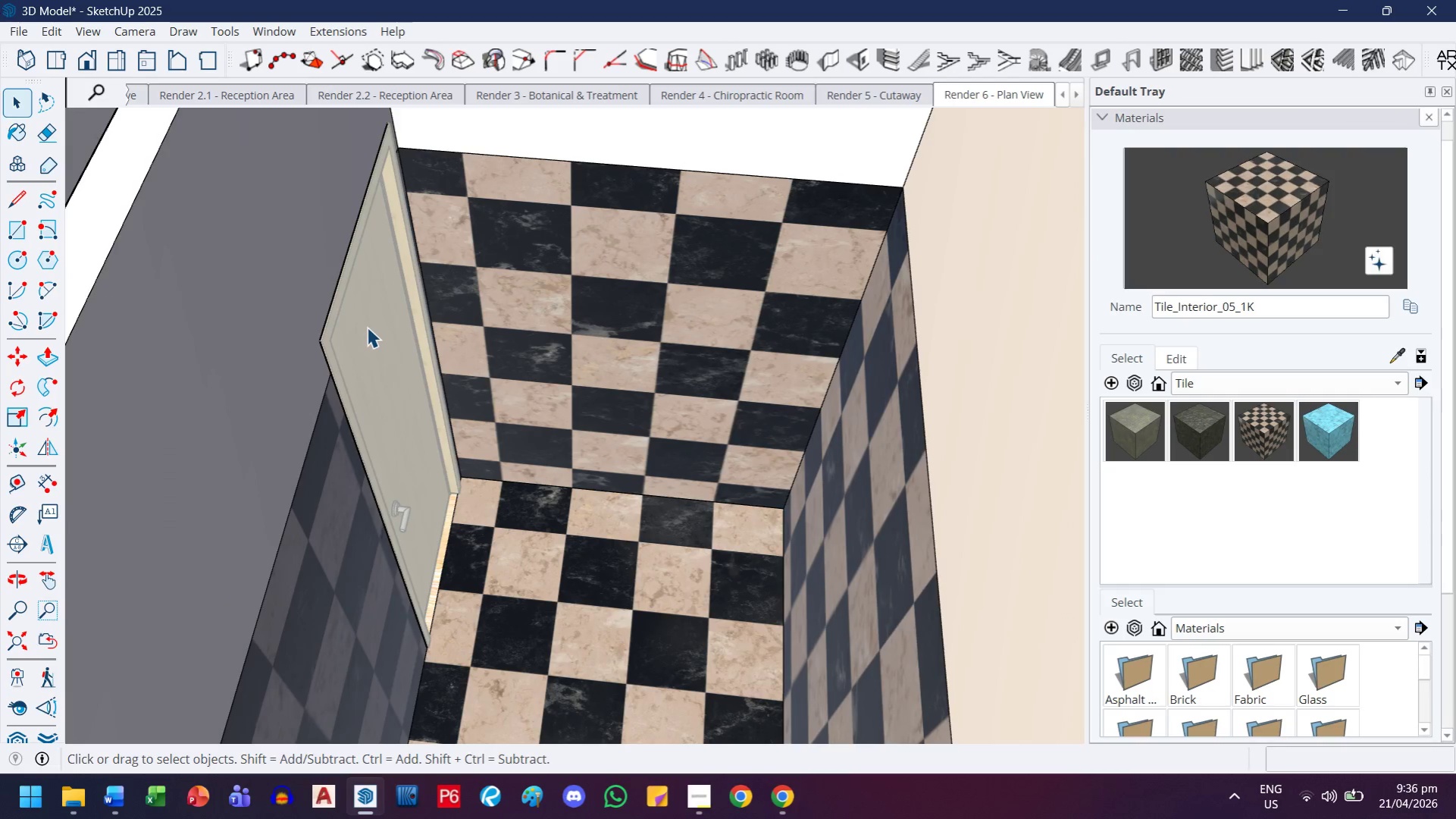 
key(Escape)
 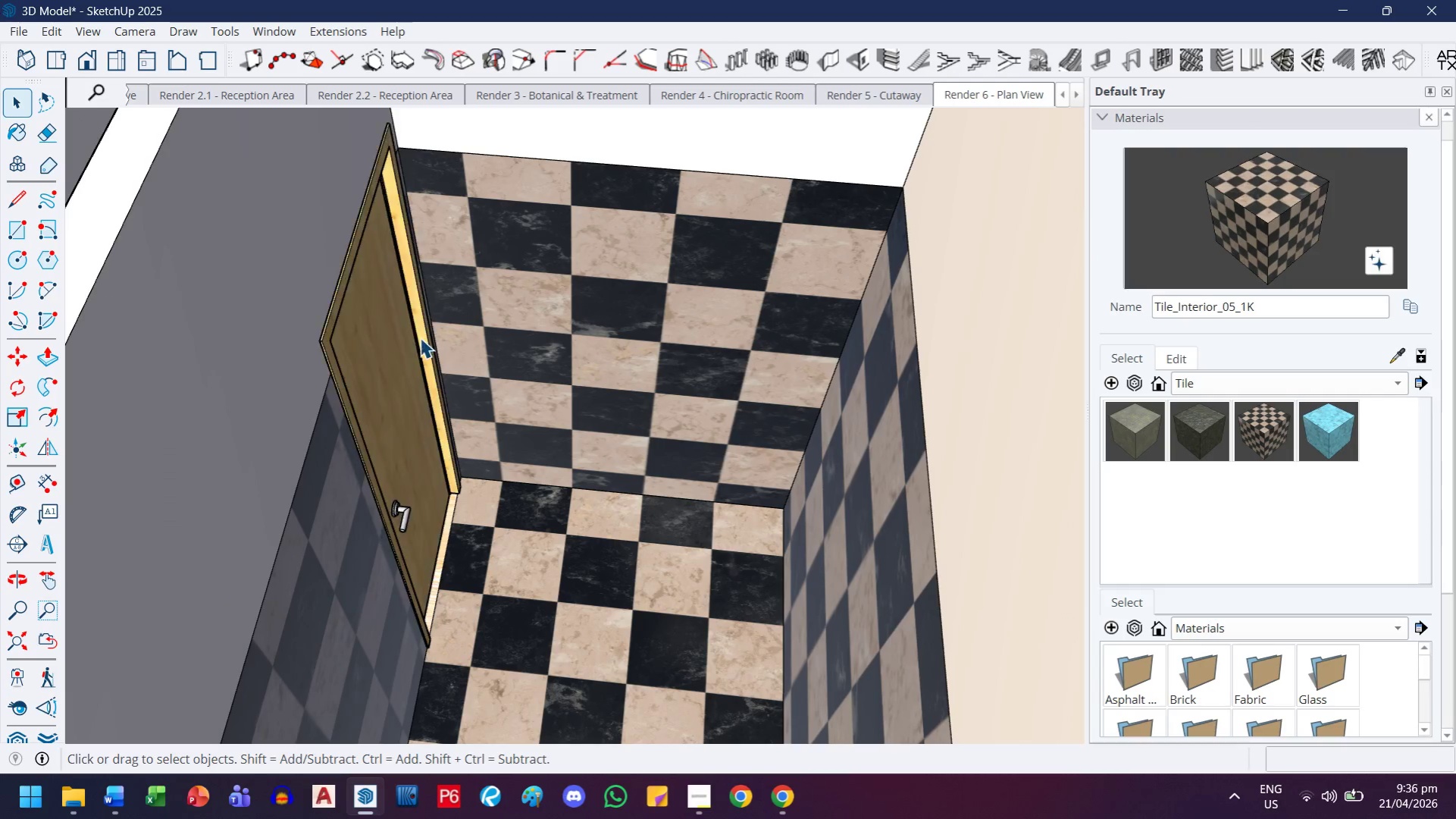 
key(Escape)
 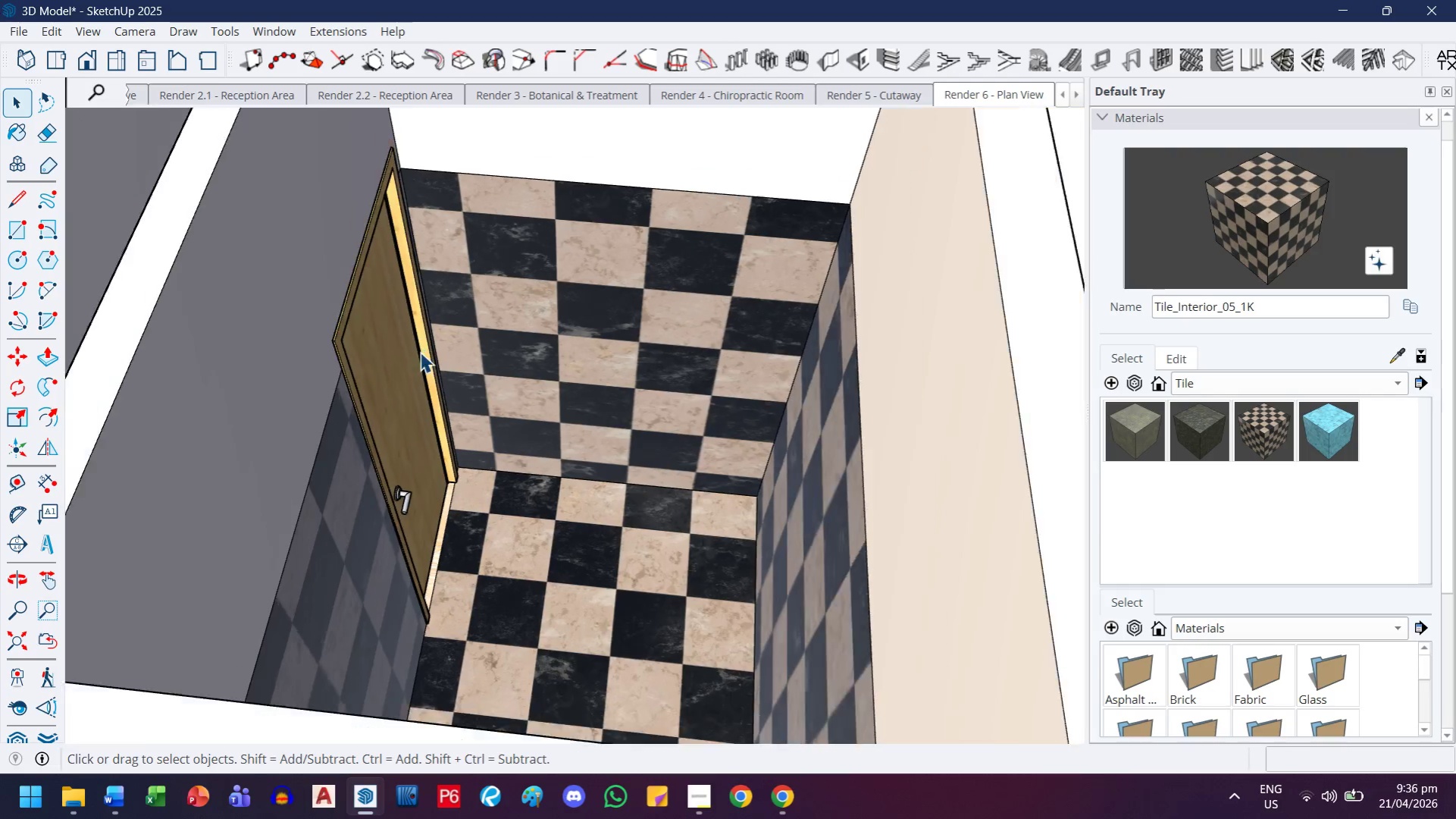 
scroll: coordinate [418, 368], scroll_direction: down, amount: 4.0
 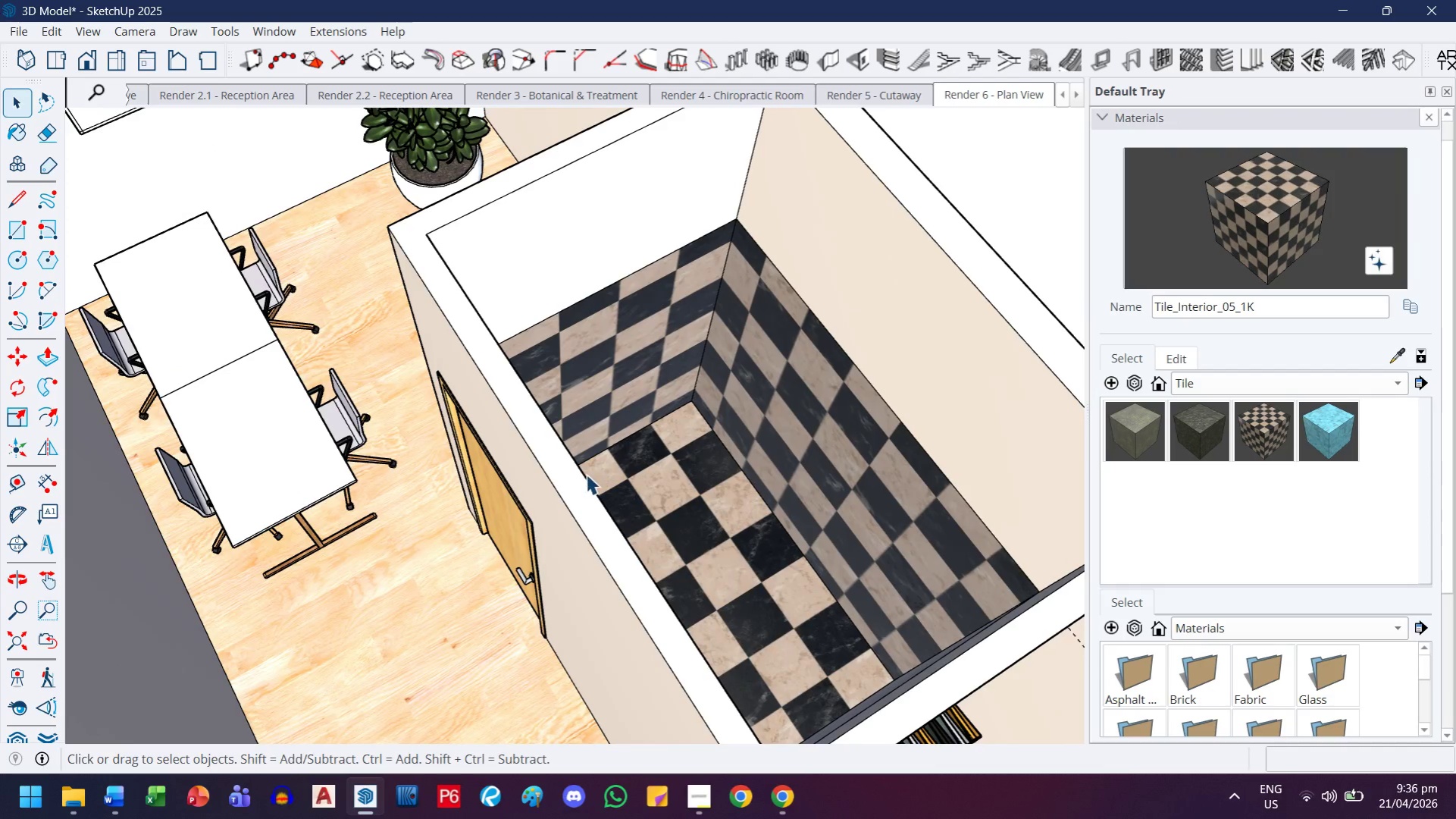 
key(H)
 